 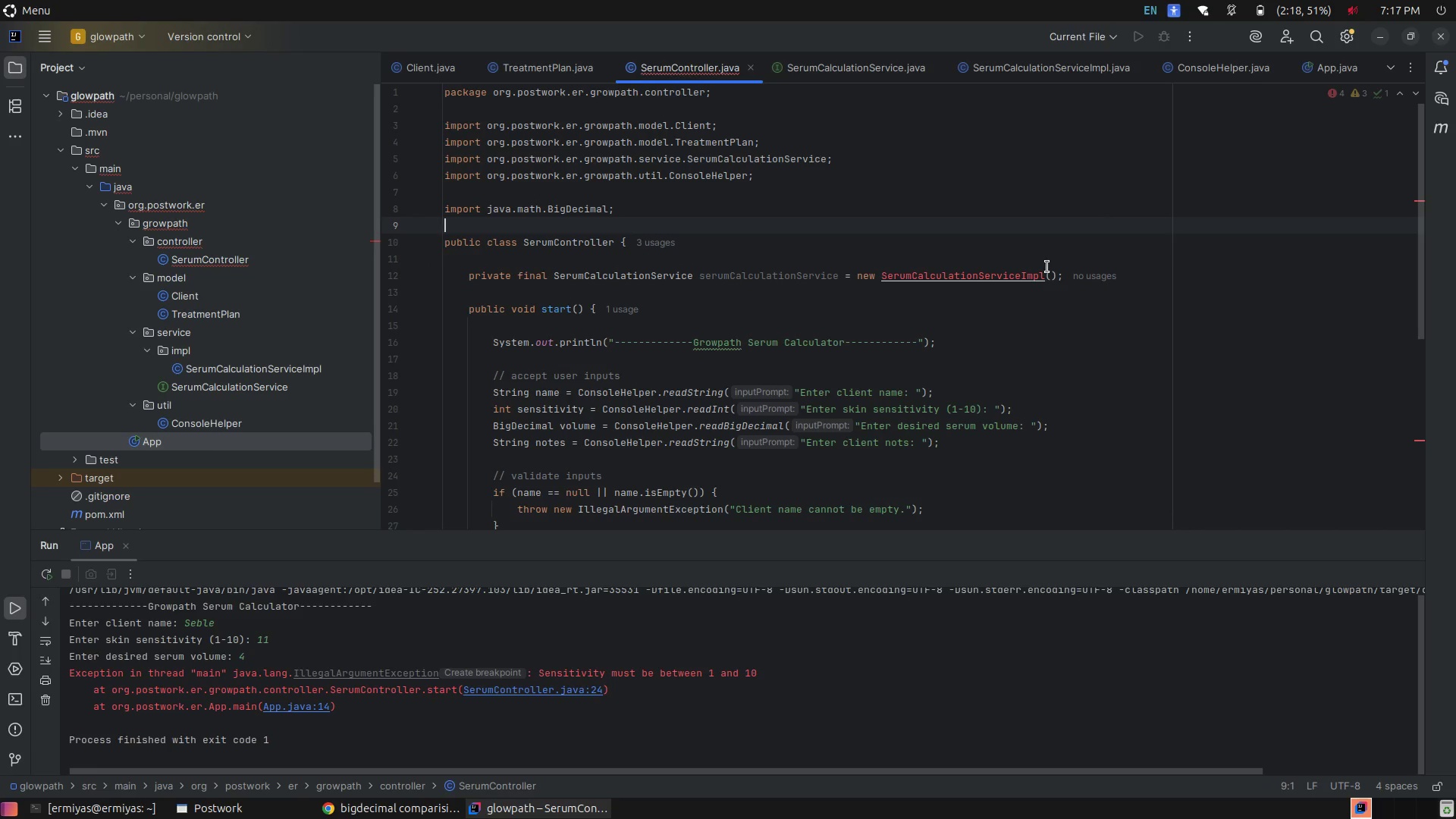 
left_click([978, 275])
 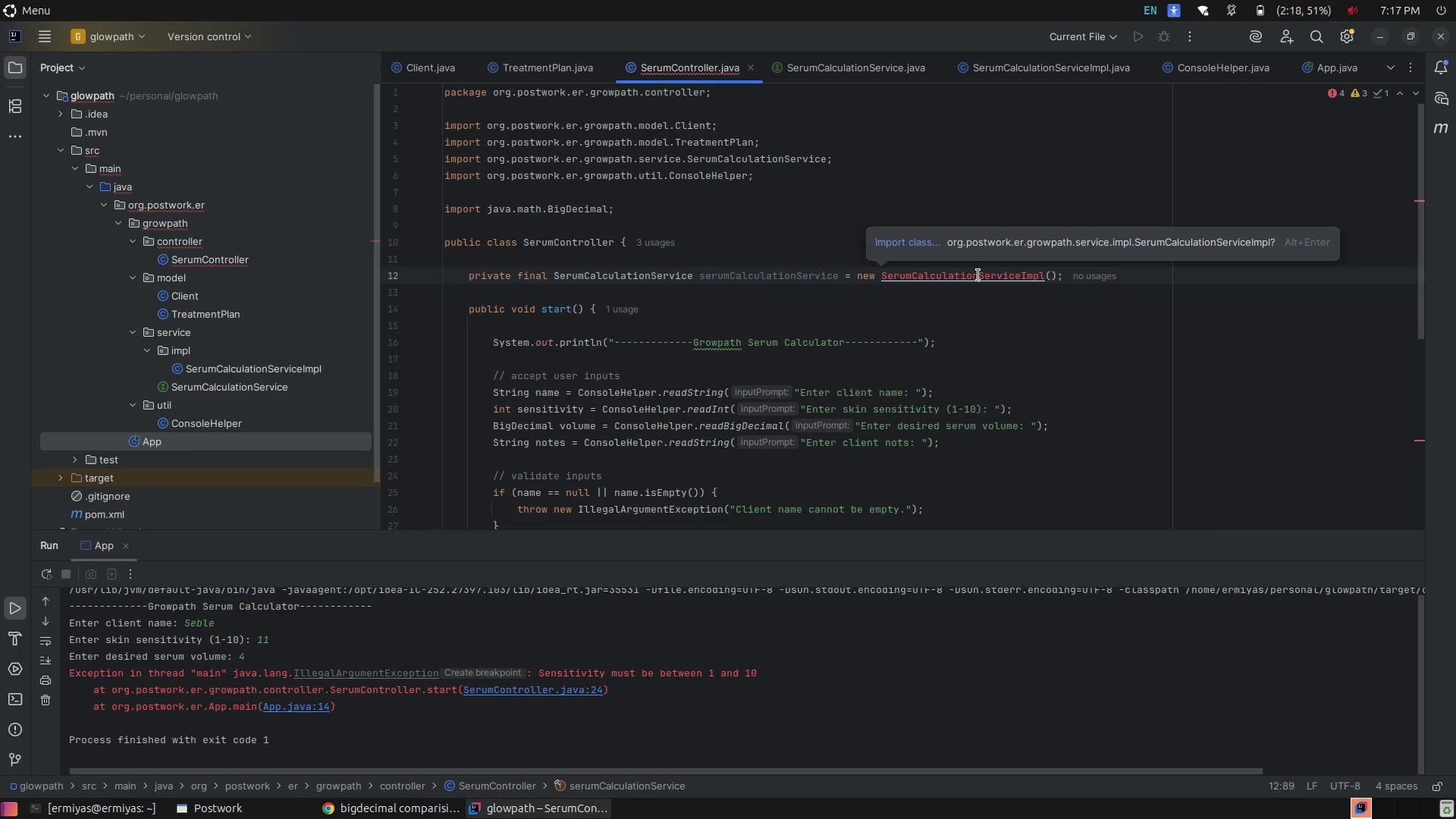 
left_click([978, 275])
 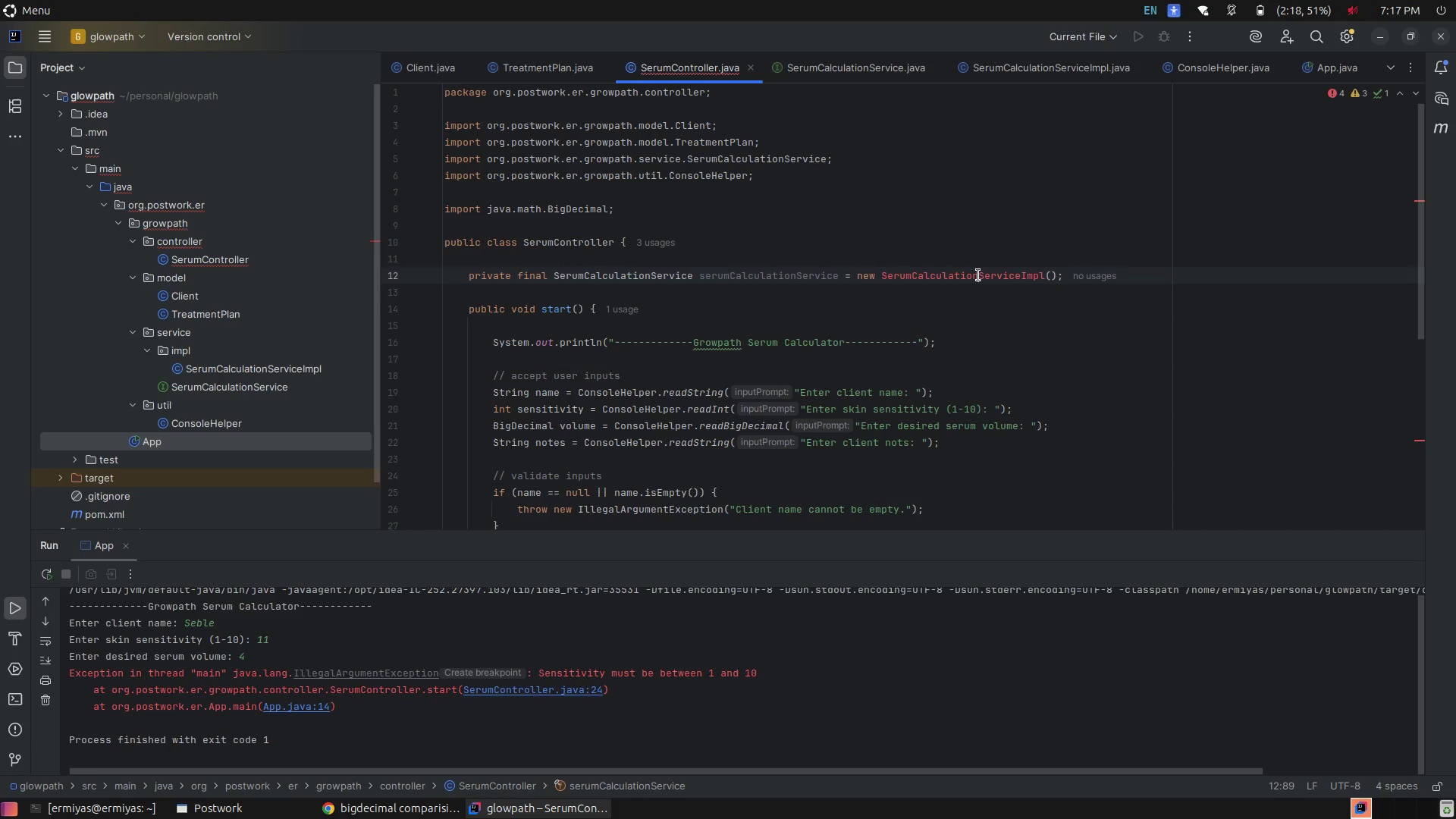 
key(Control+Period)
 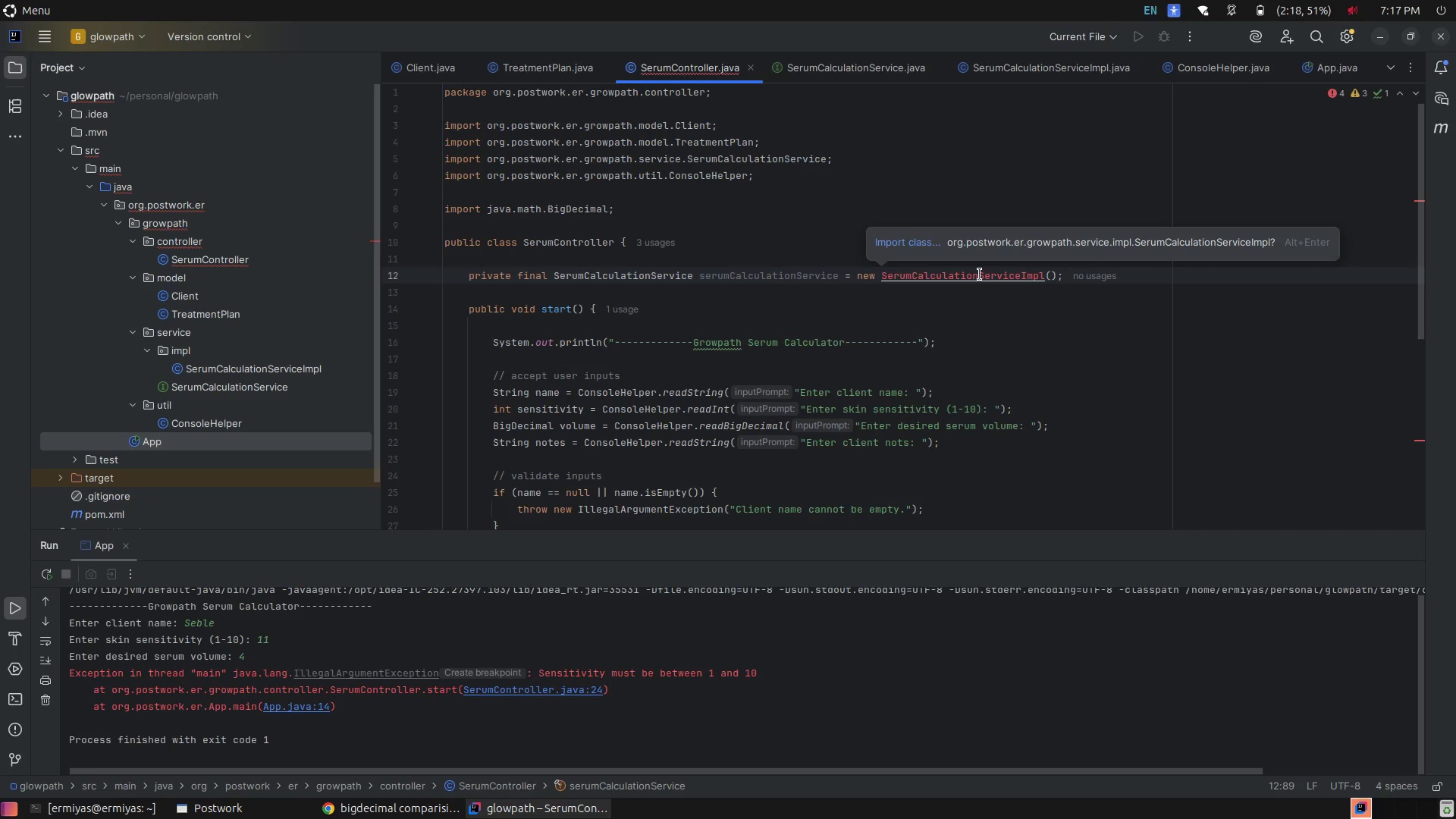 
left_click([990, 275])
 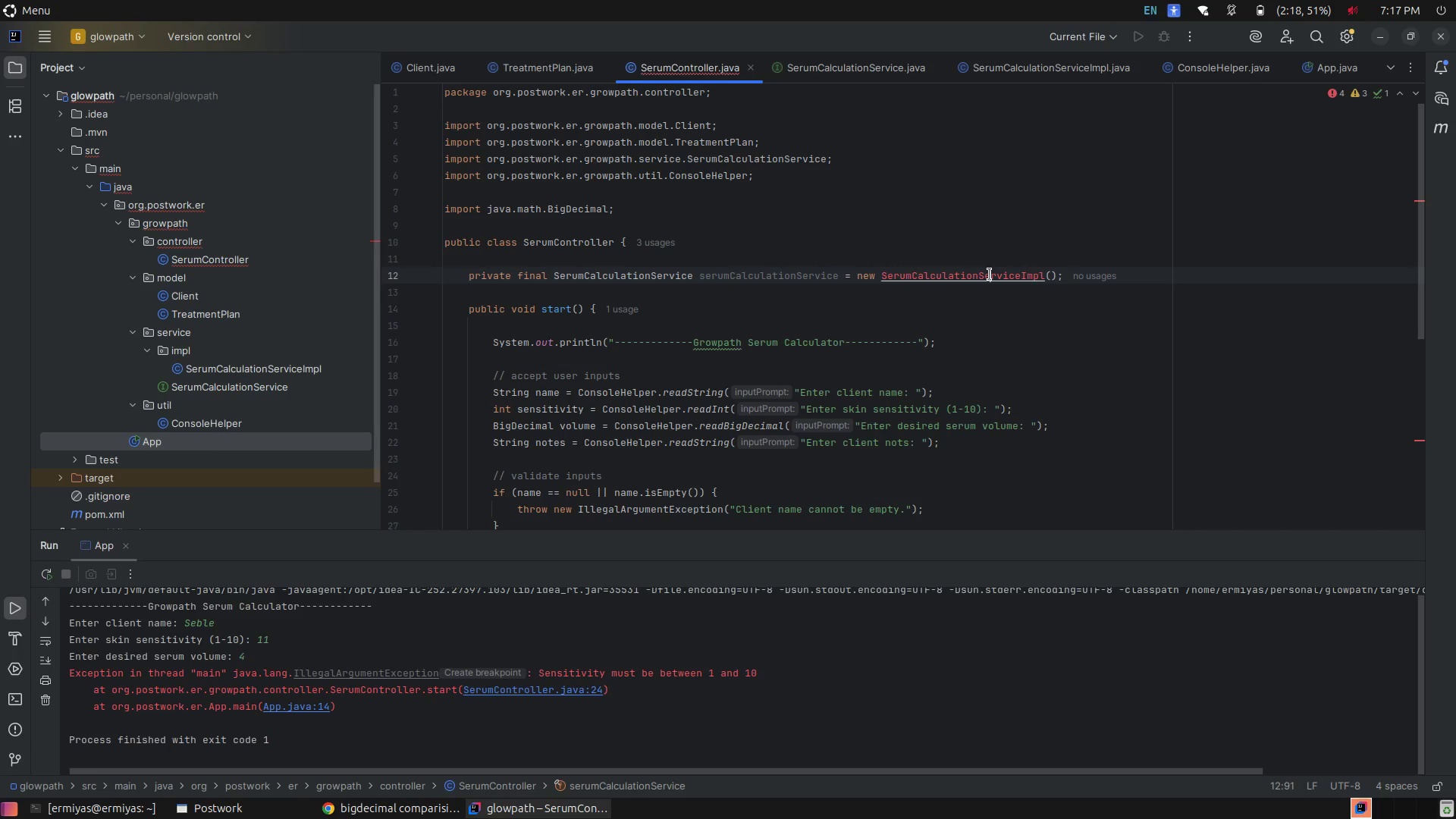 
key(Control+Period)
 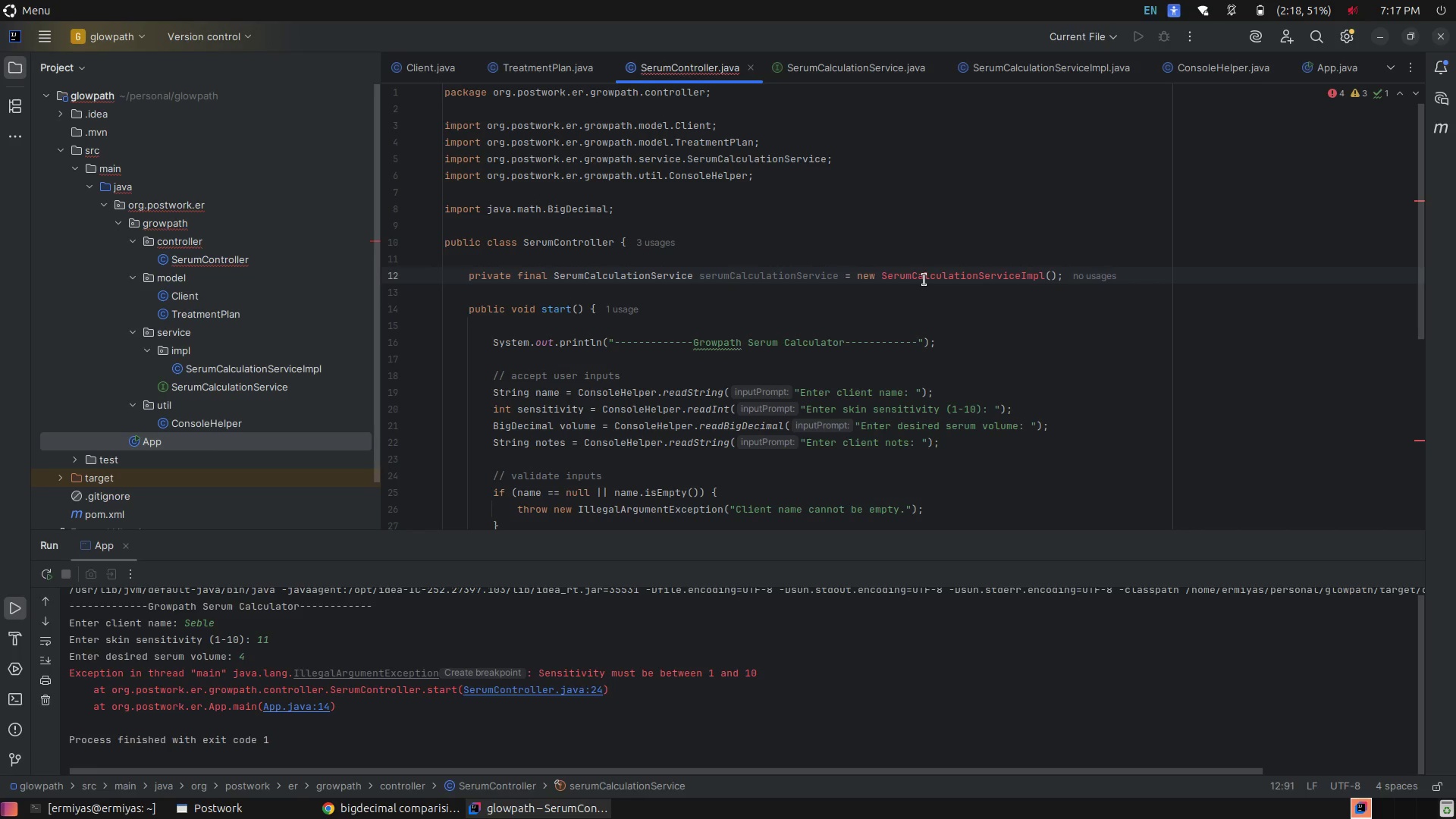 
wait(6.28)
 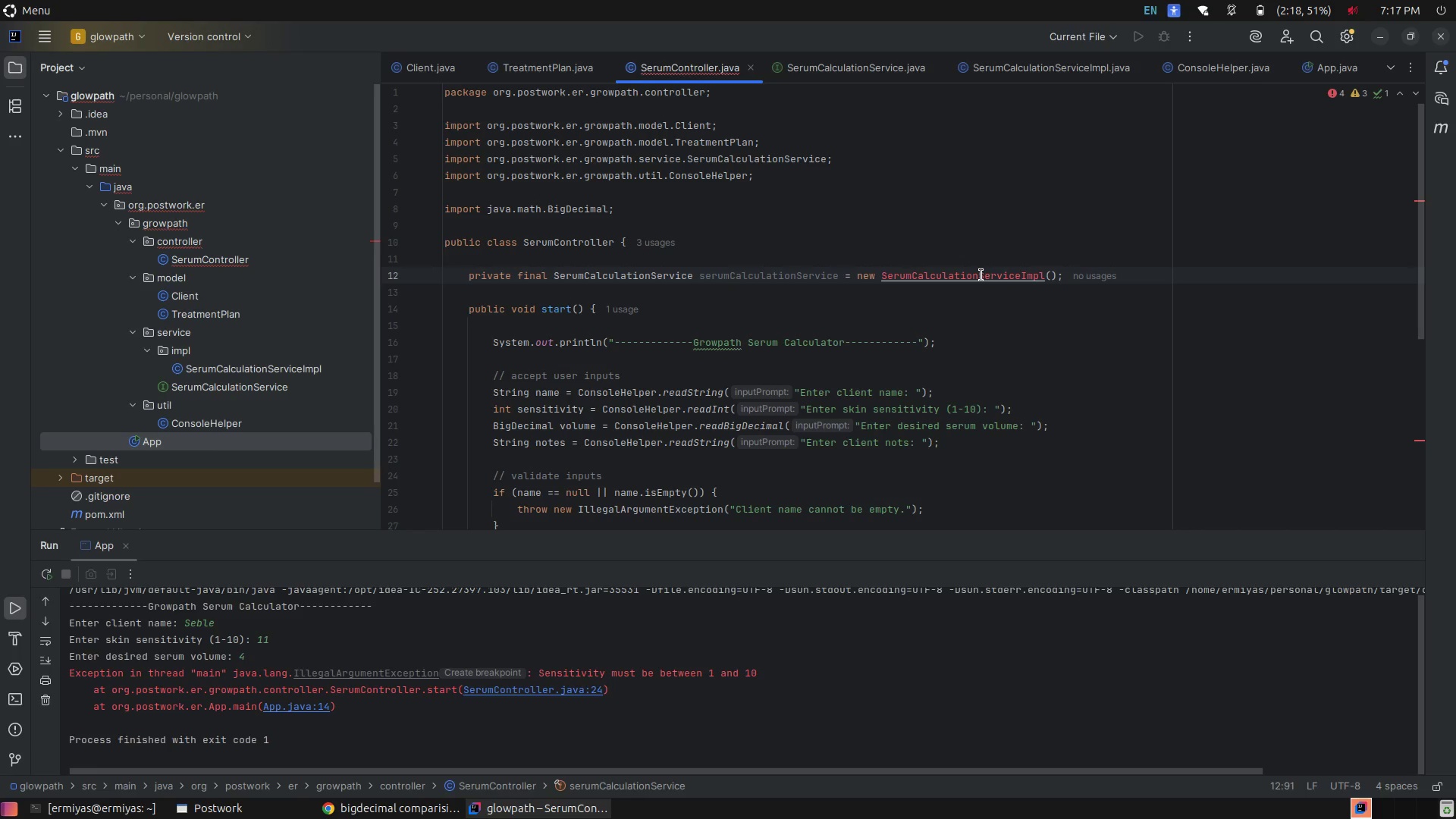 
left_click([961, 320])
 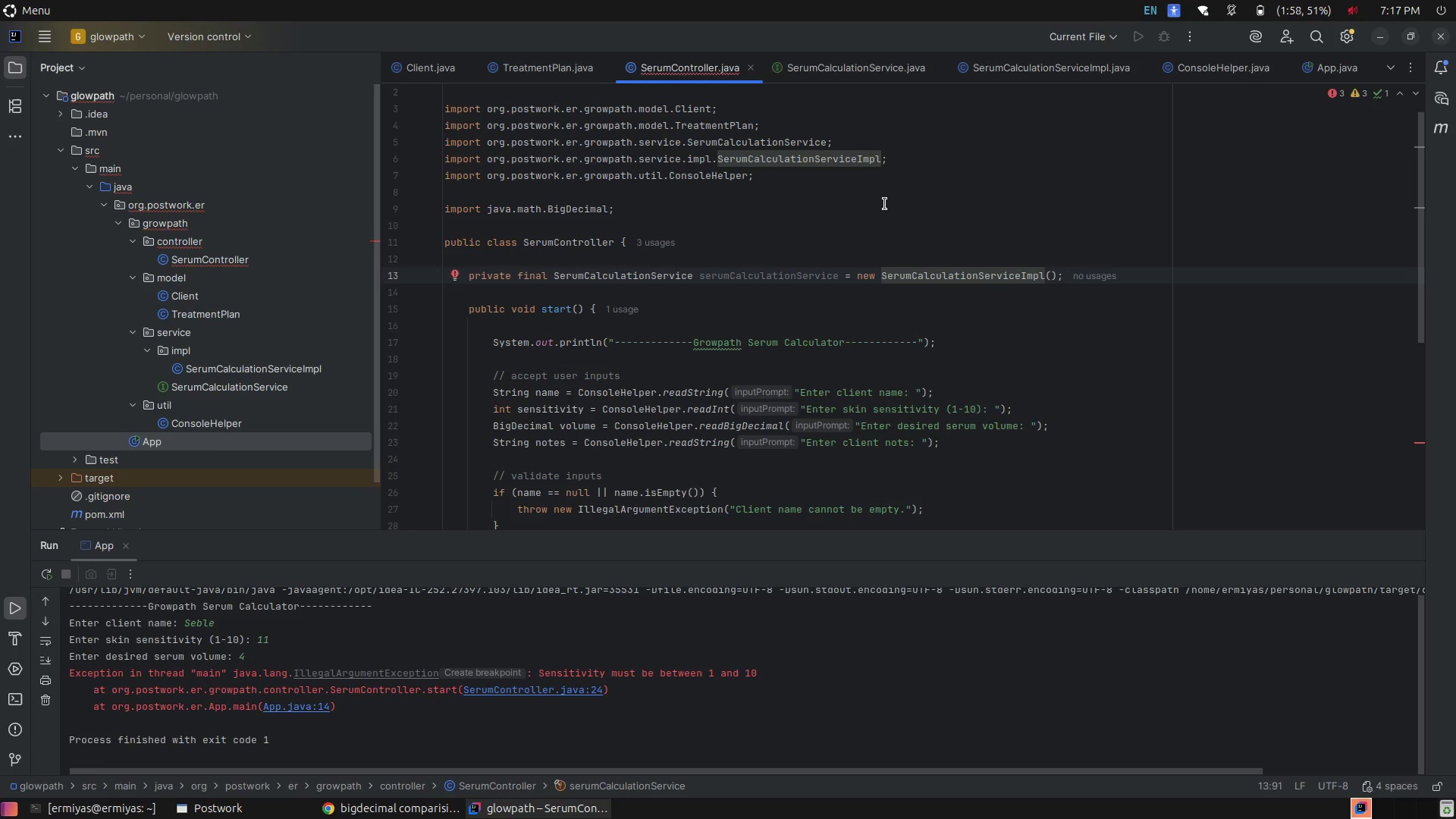 
left_click([955, 275])
 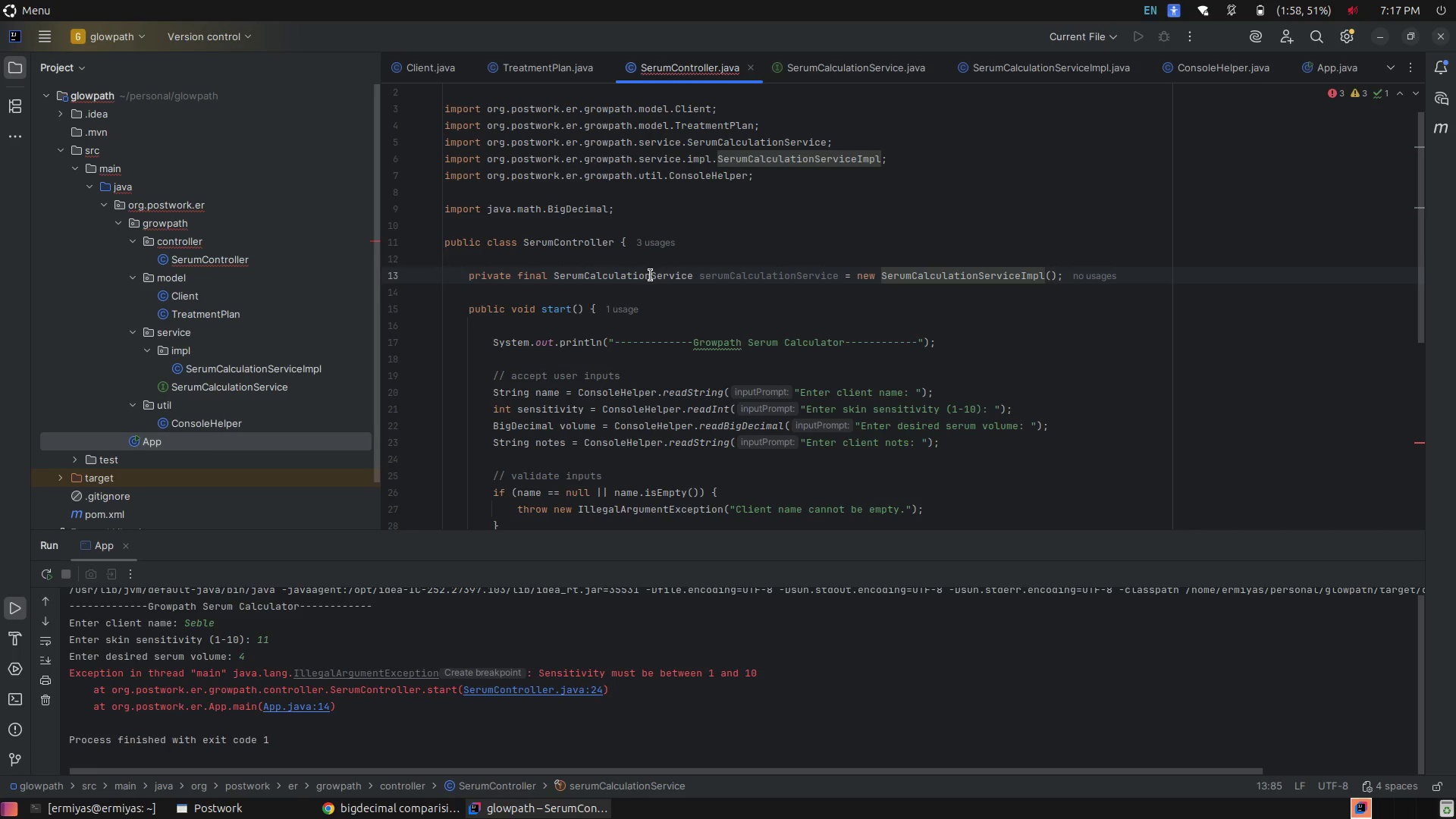 
double_click([651, 275])
 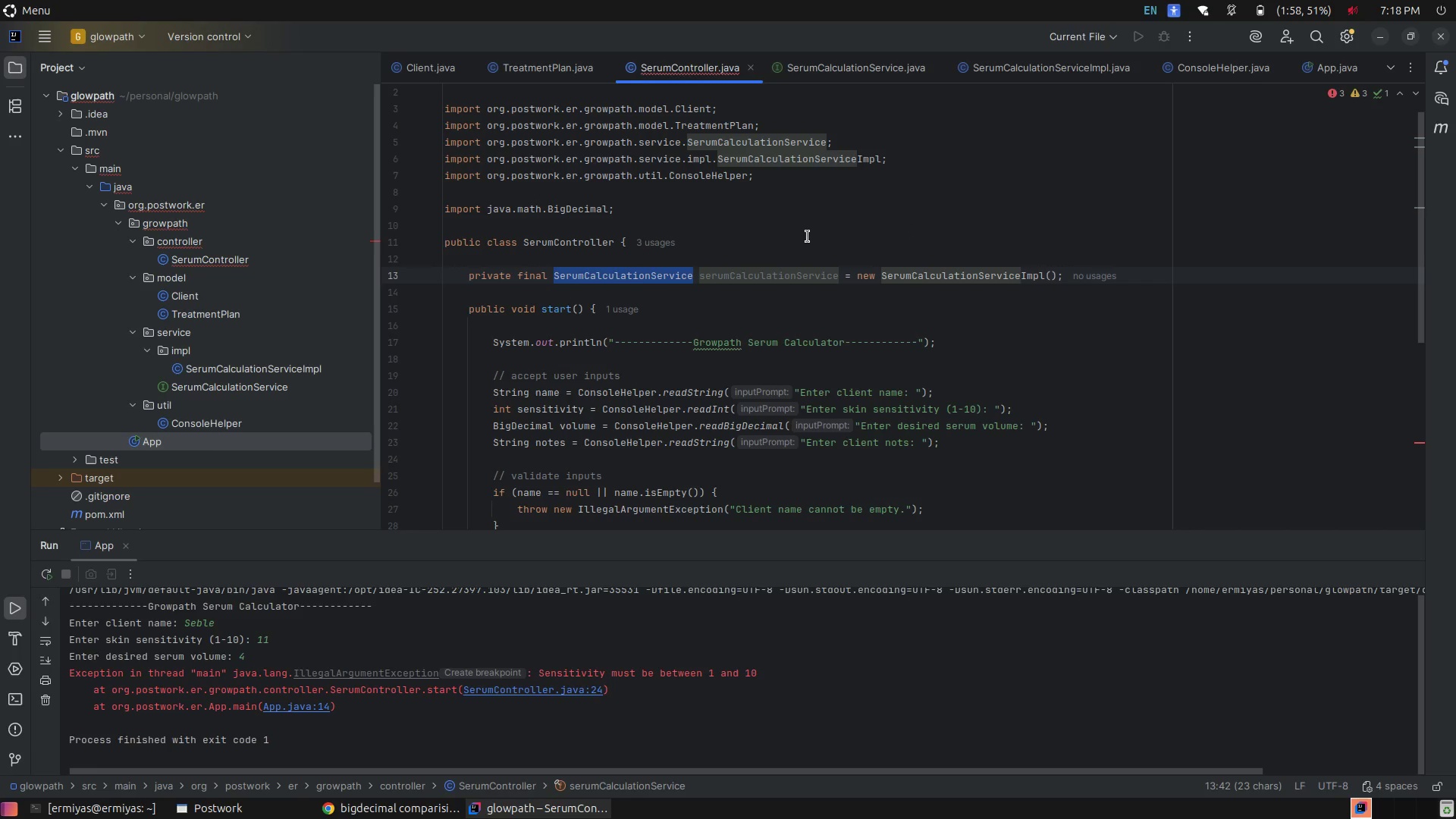 
left_click([808, 237])
 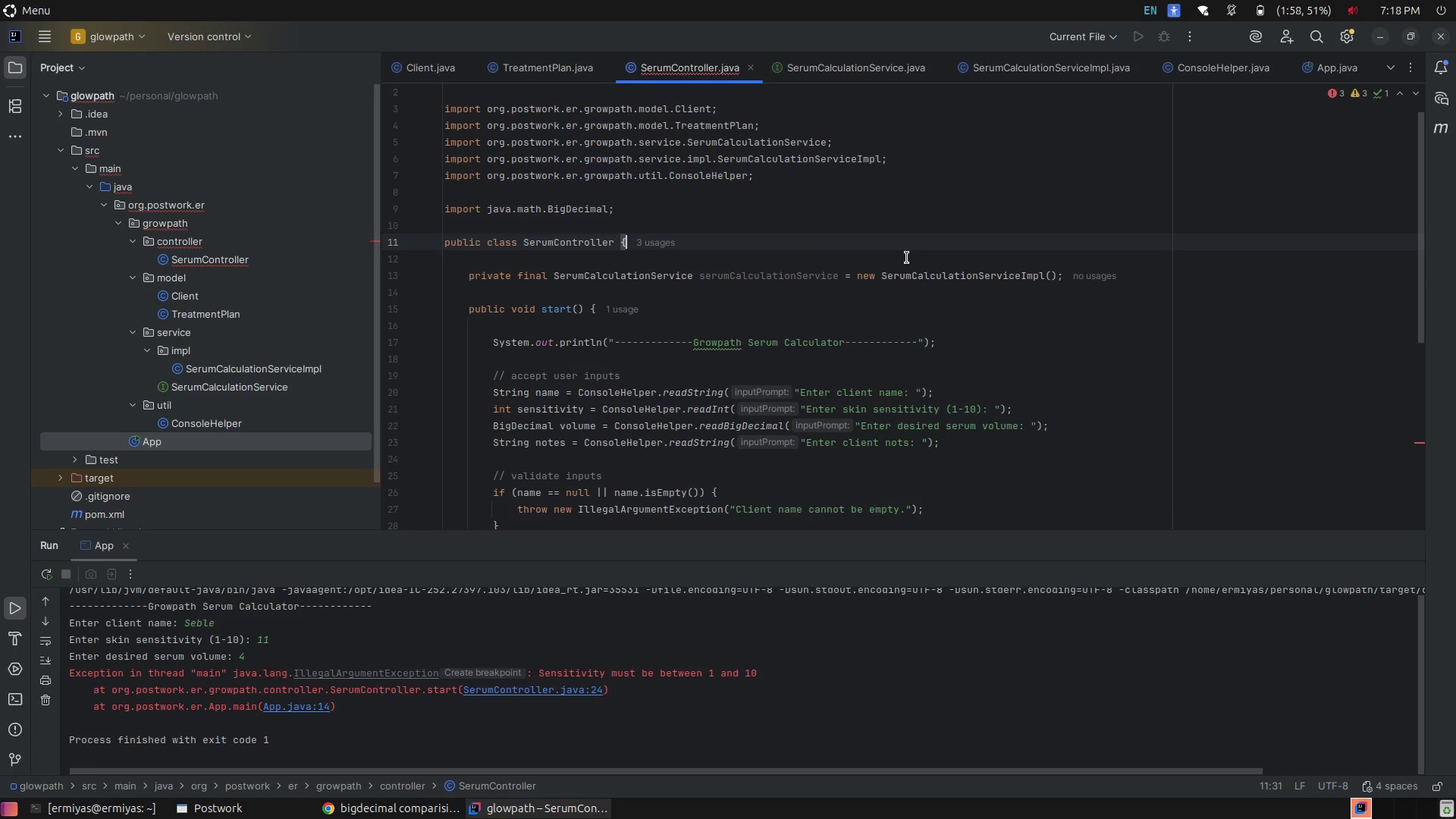 
scroll: coordinate [907, 258], scroll_direction: down, amount: 10.0
 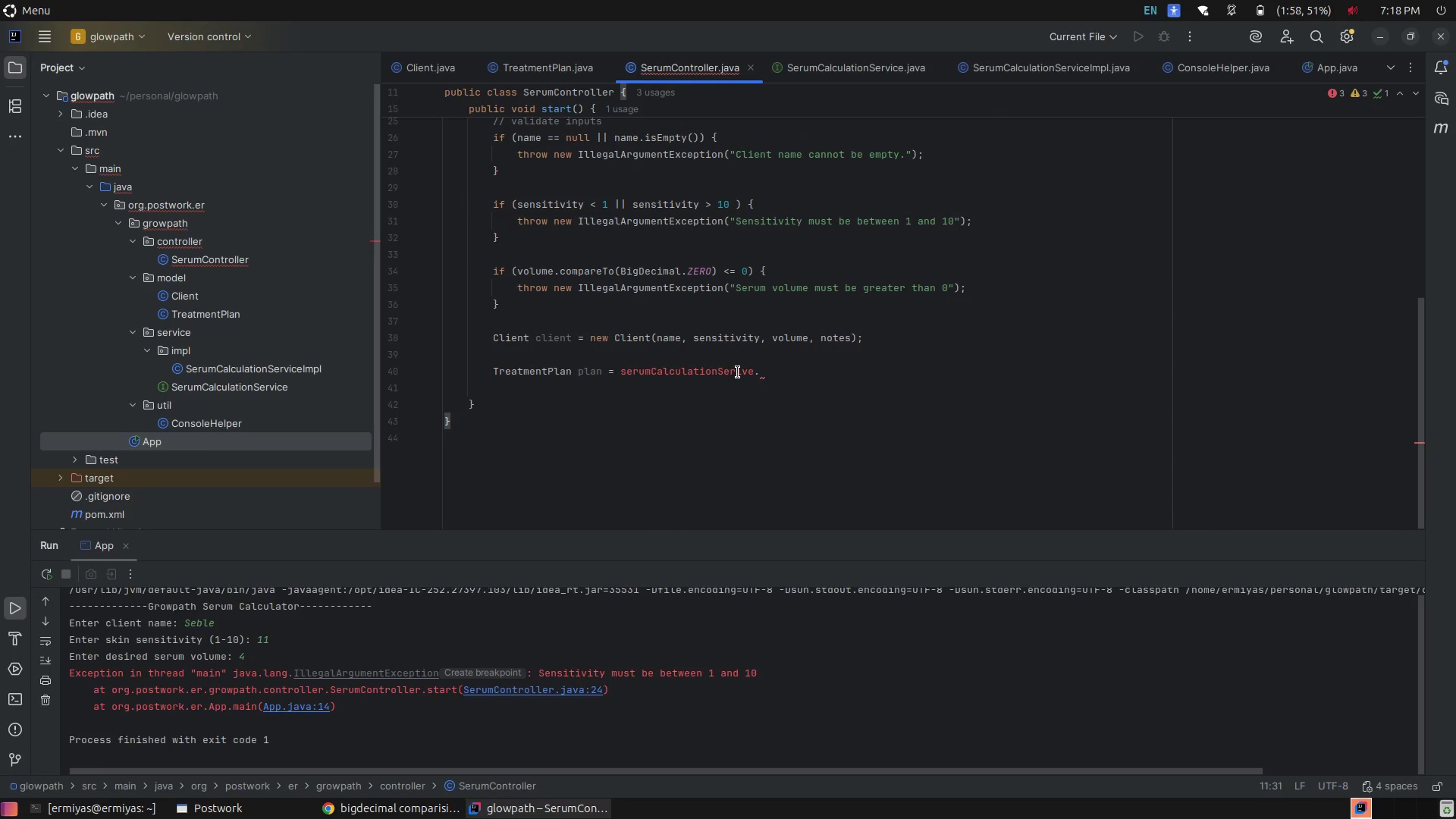 
left_click([738, 372])
 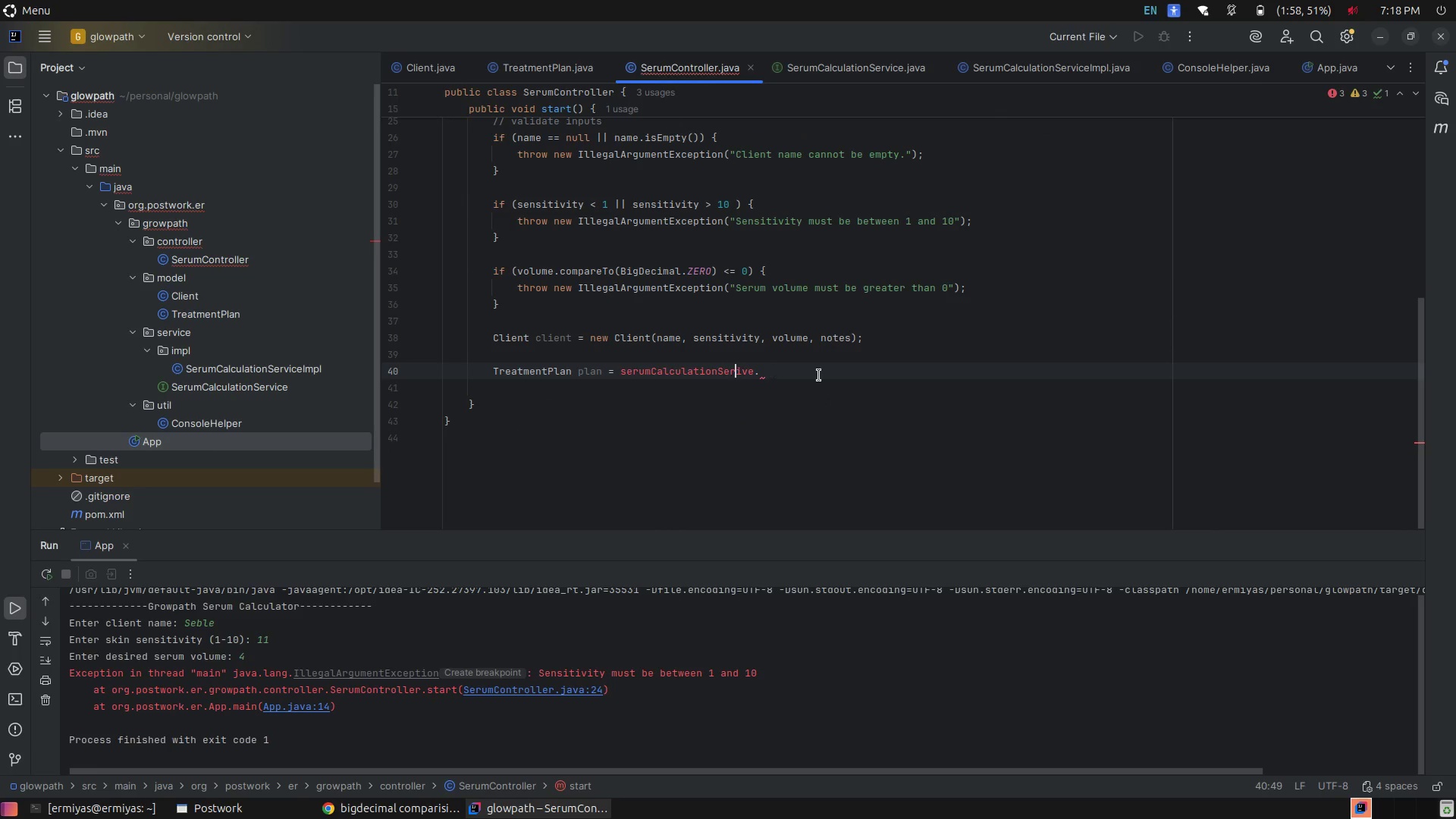 
left_click([819, 375])
 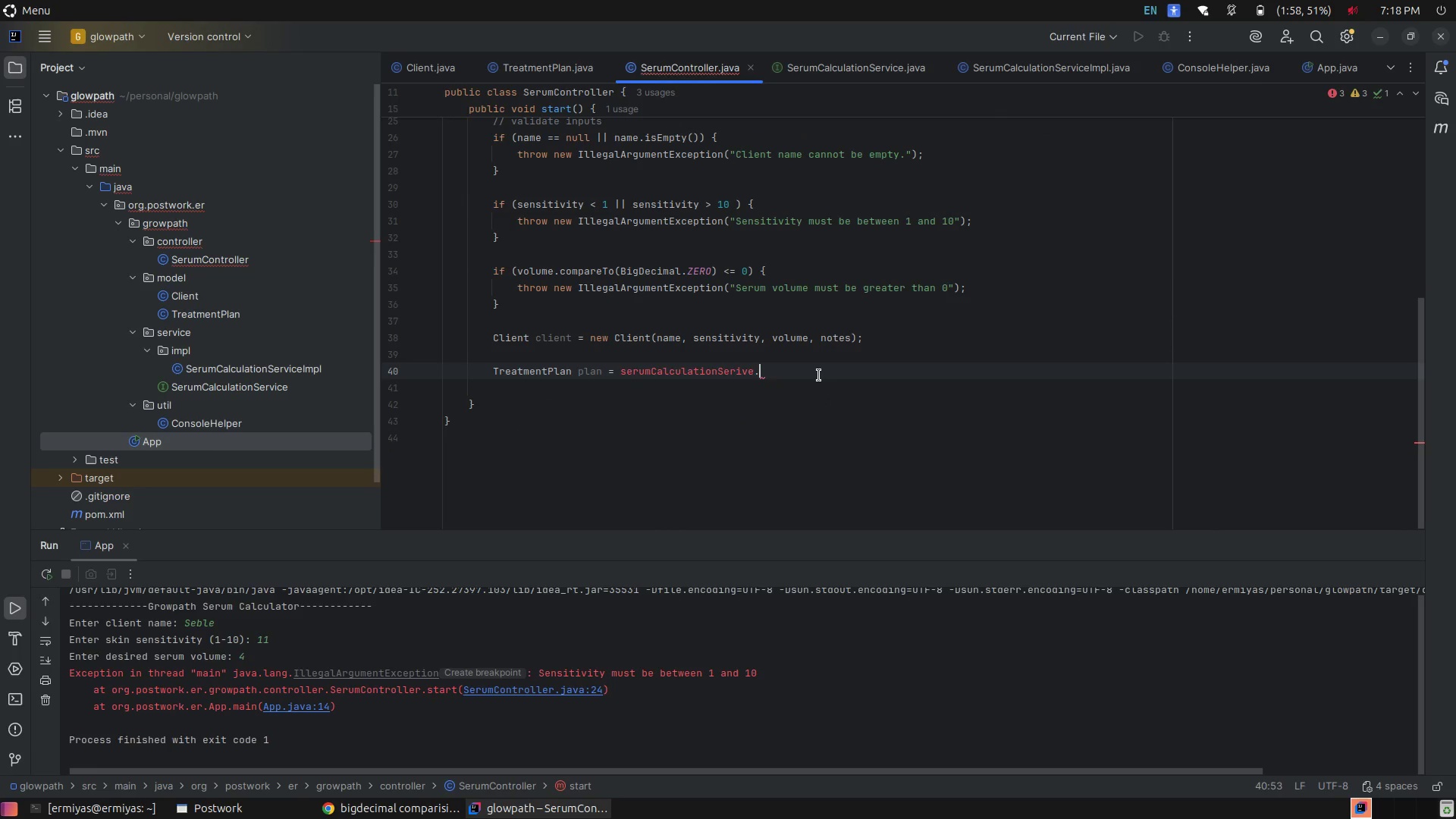 
key(Backspace)
 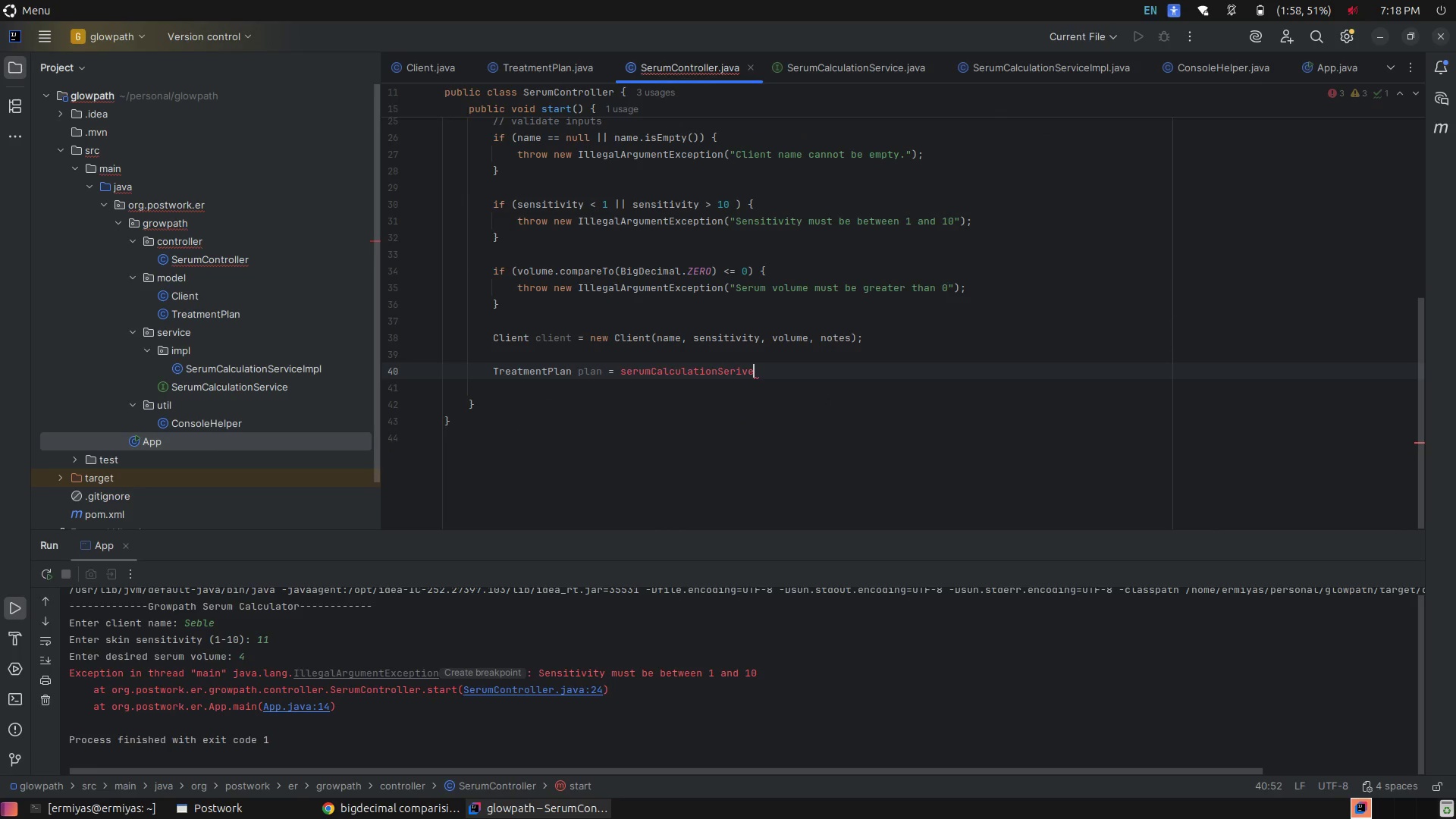 
key(Period)
 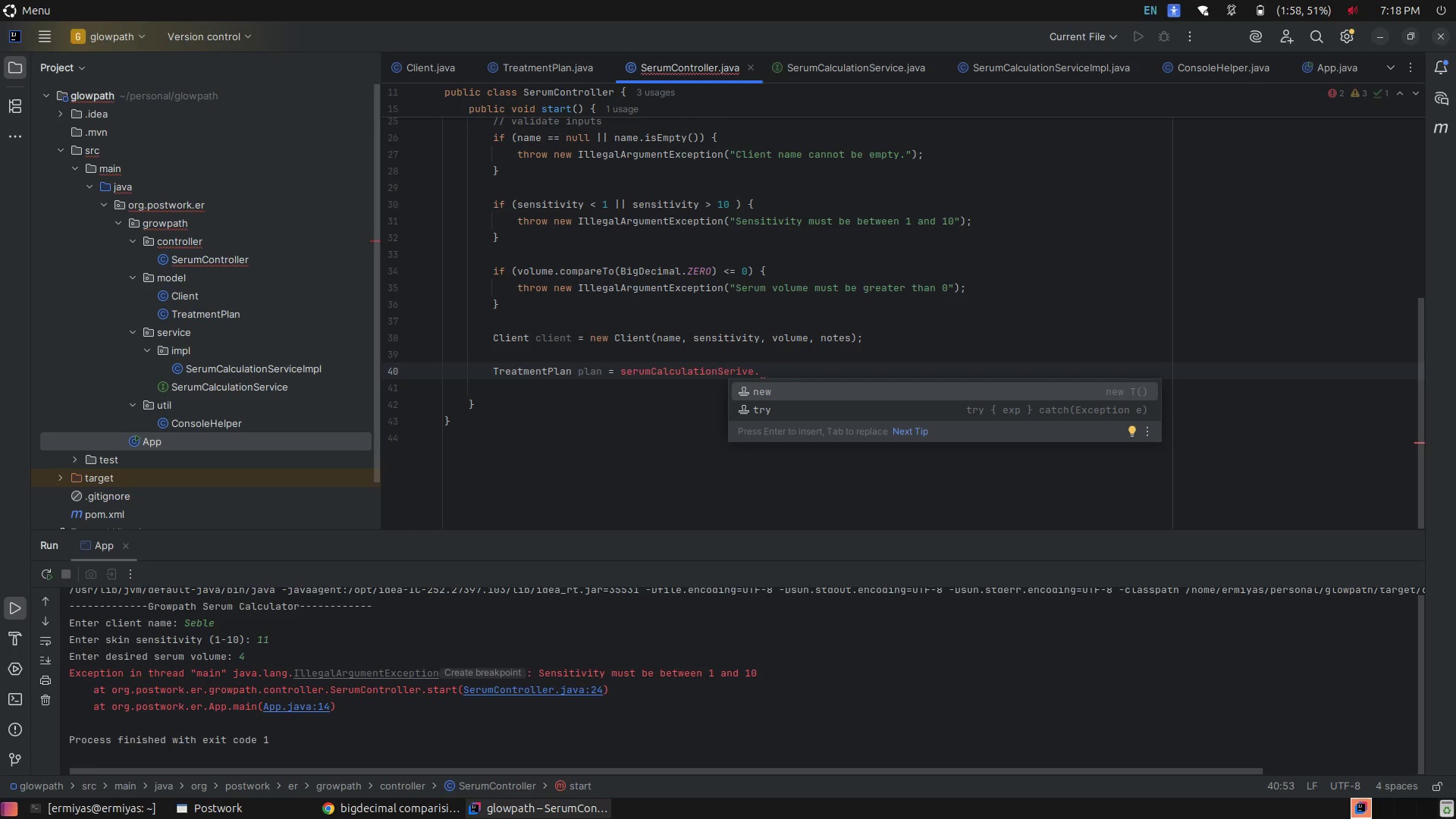 
key(Backspace)
 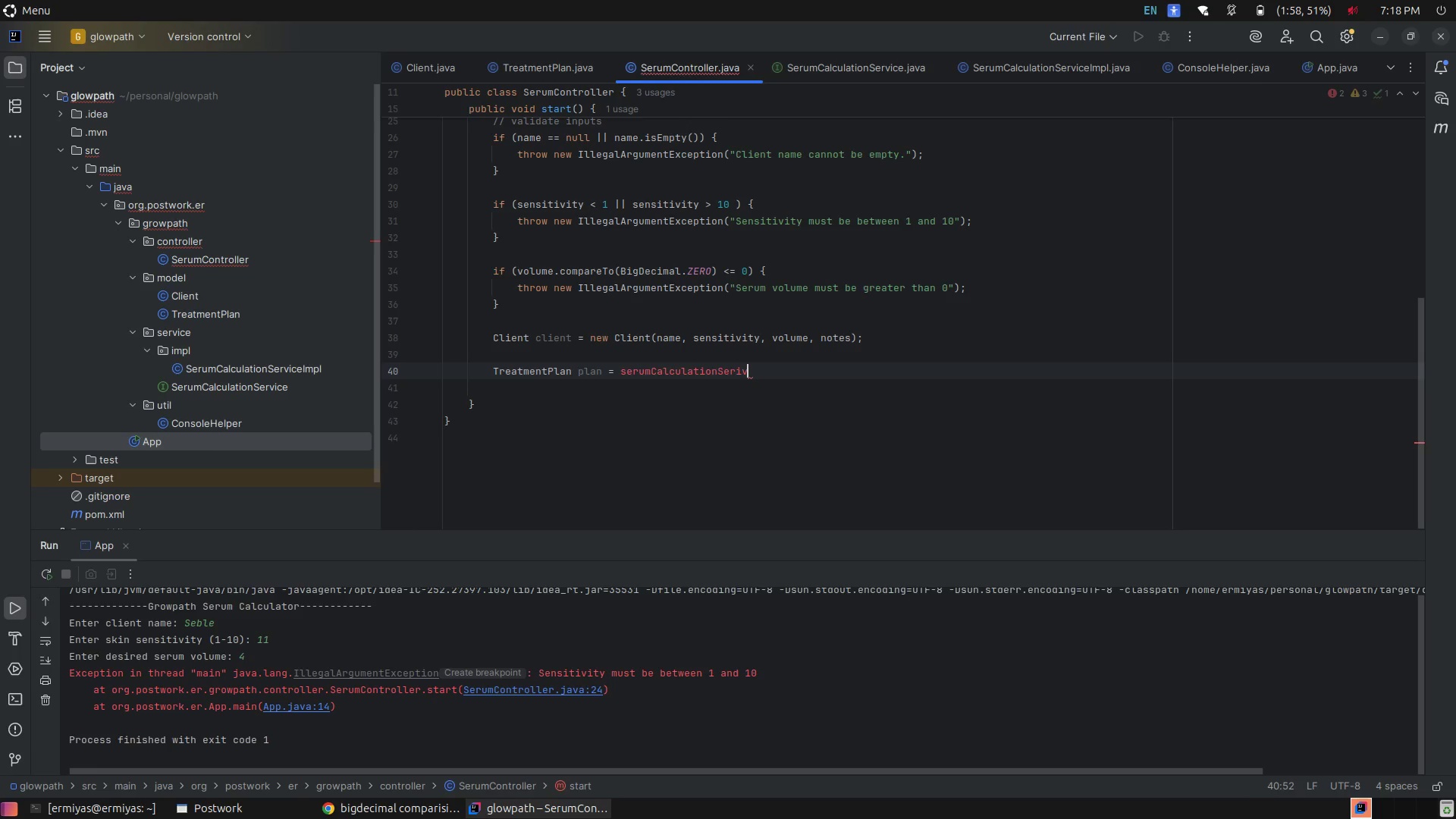 
hold_key(key=Backspace, duration=0.8)
 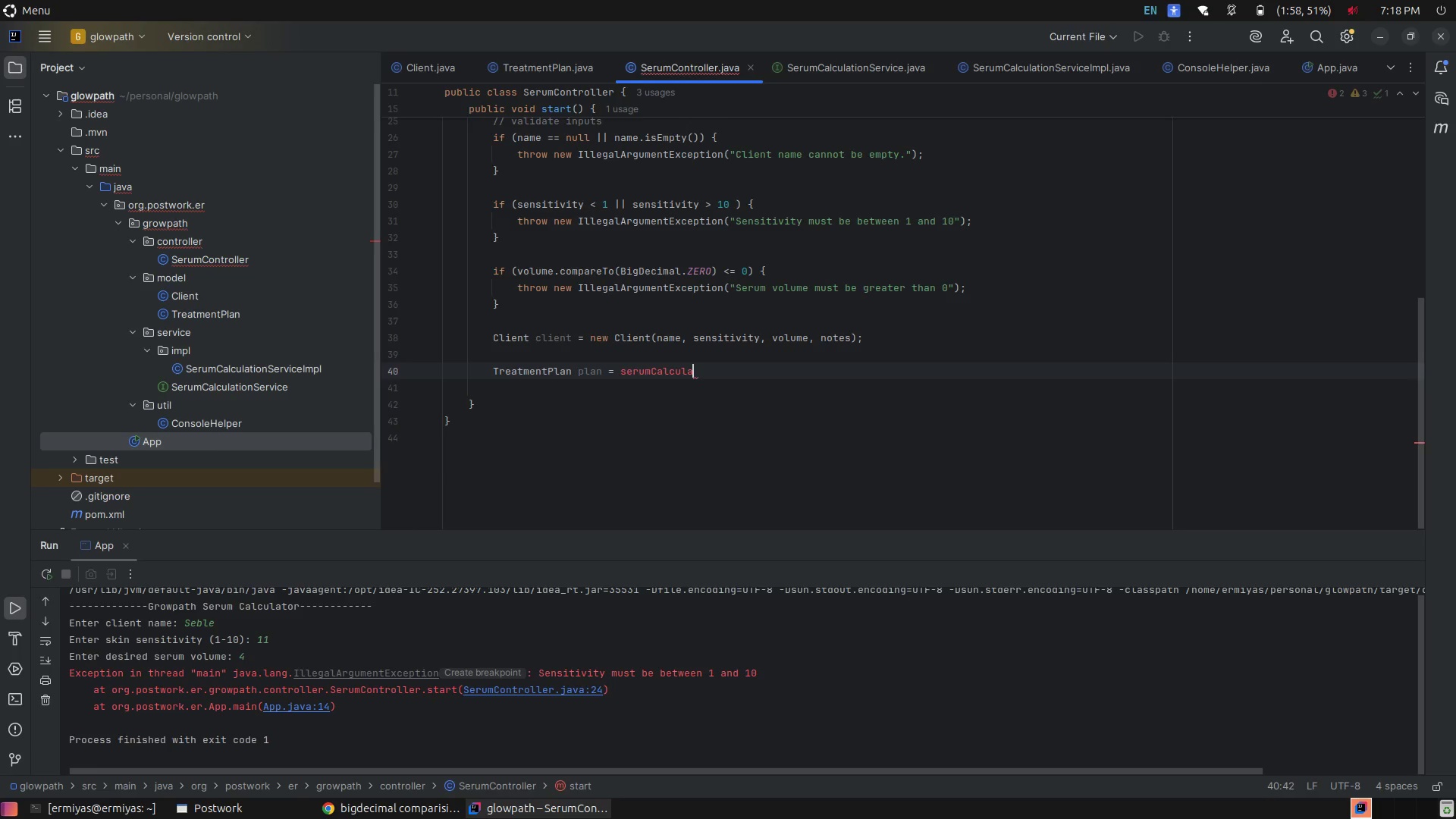 
scroll: coordinate [819, 375], scroll_direction: up, amount: 4.0
 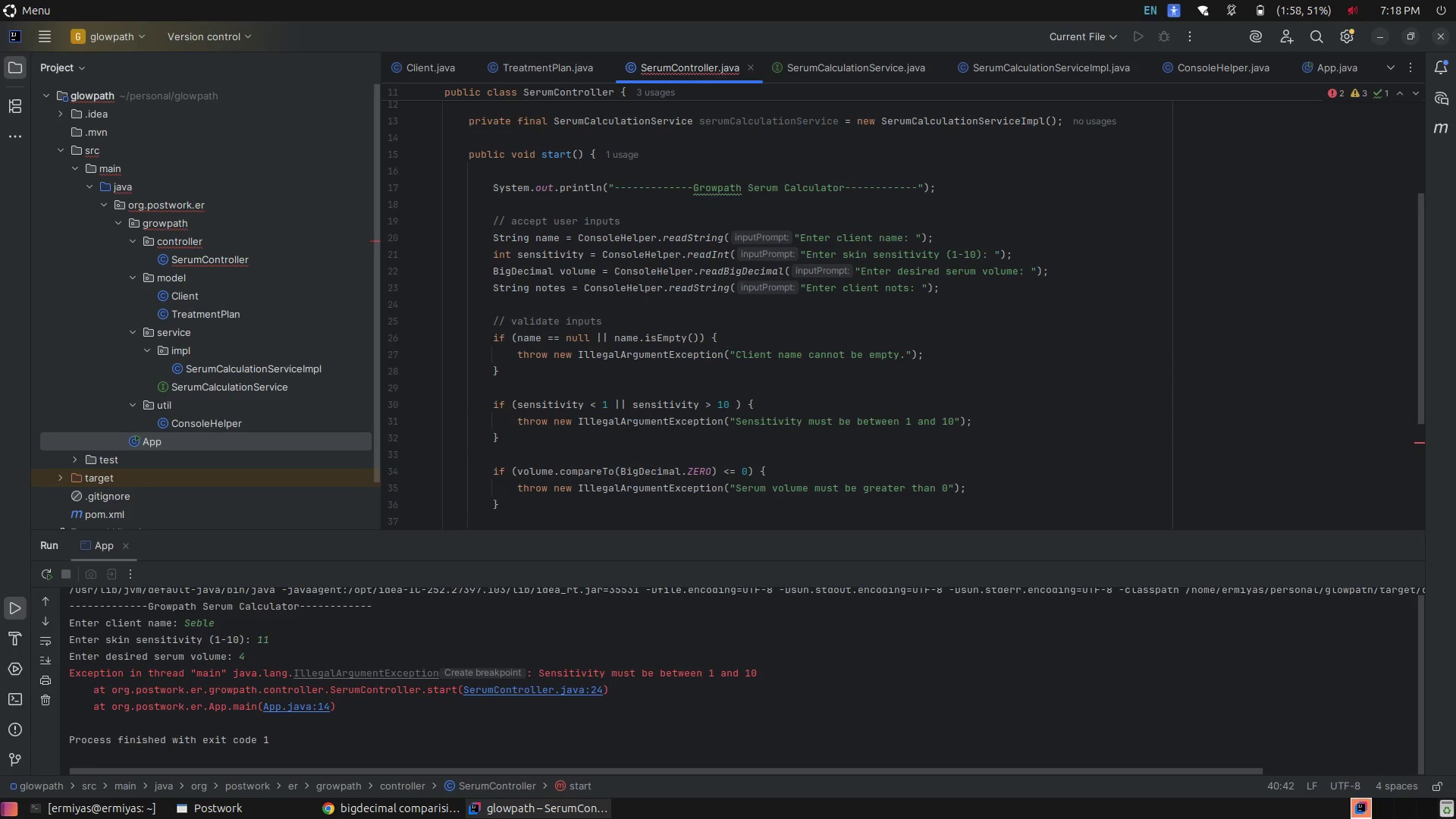 
scroll: coordinate [819, 375], scroll_direction: down, amount: 3.0
 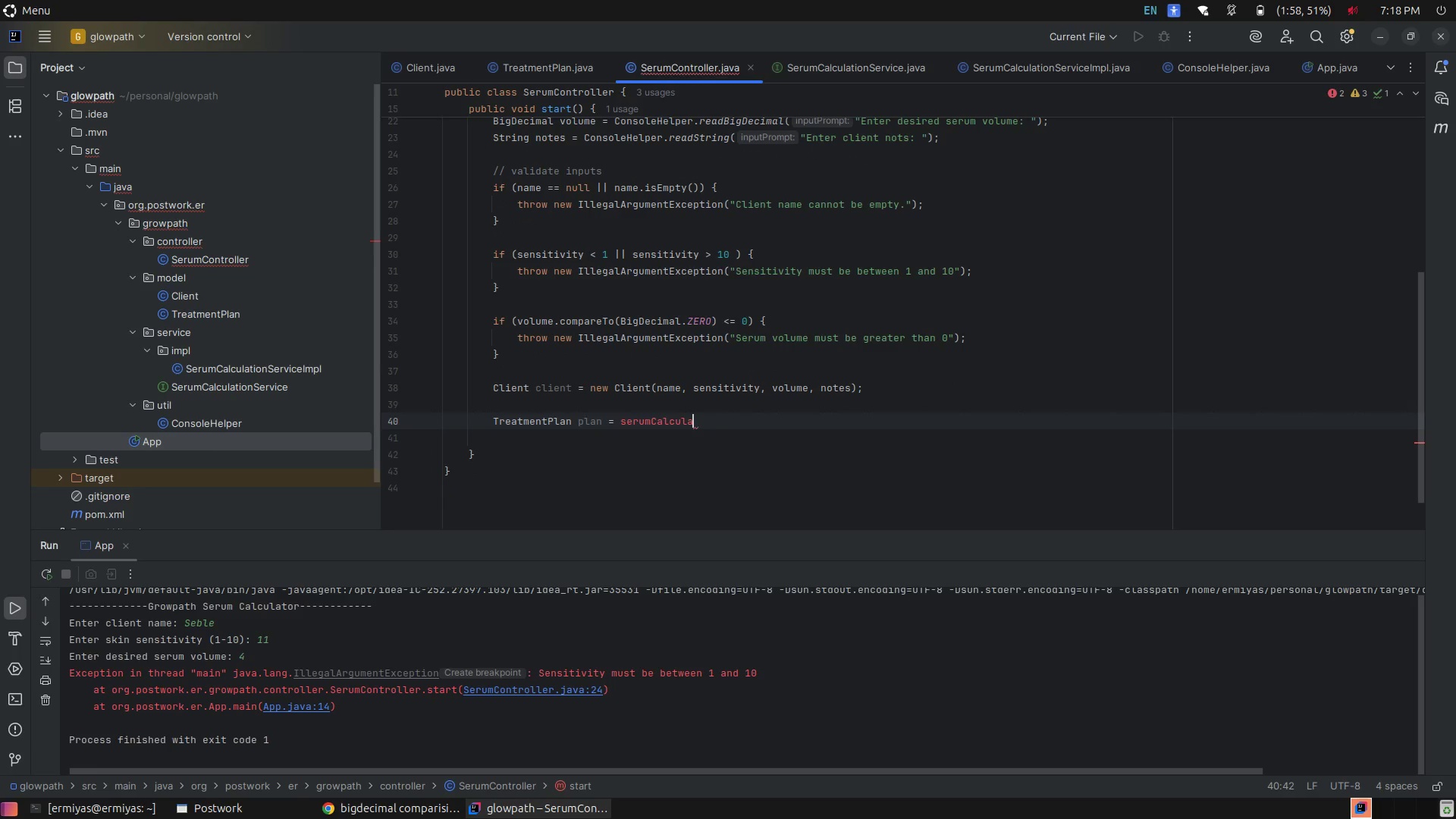 
type(t)
key(Tab)
type(.ca)
key(Tab)
 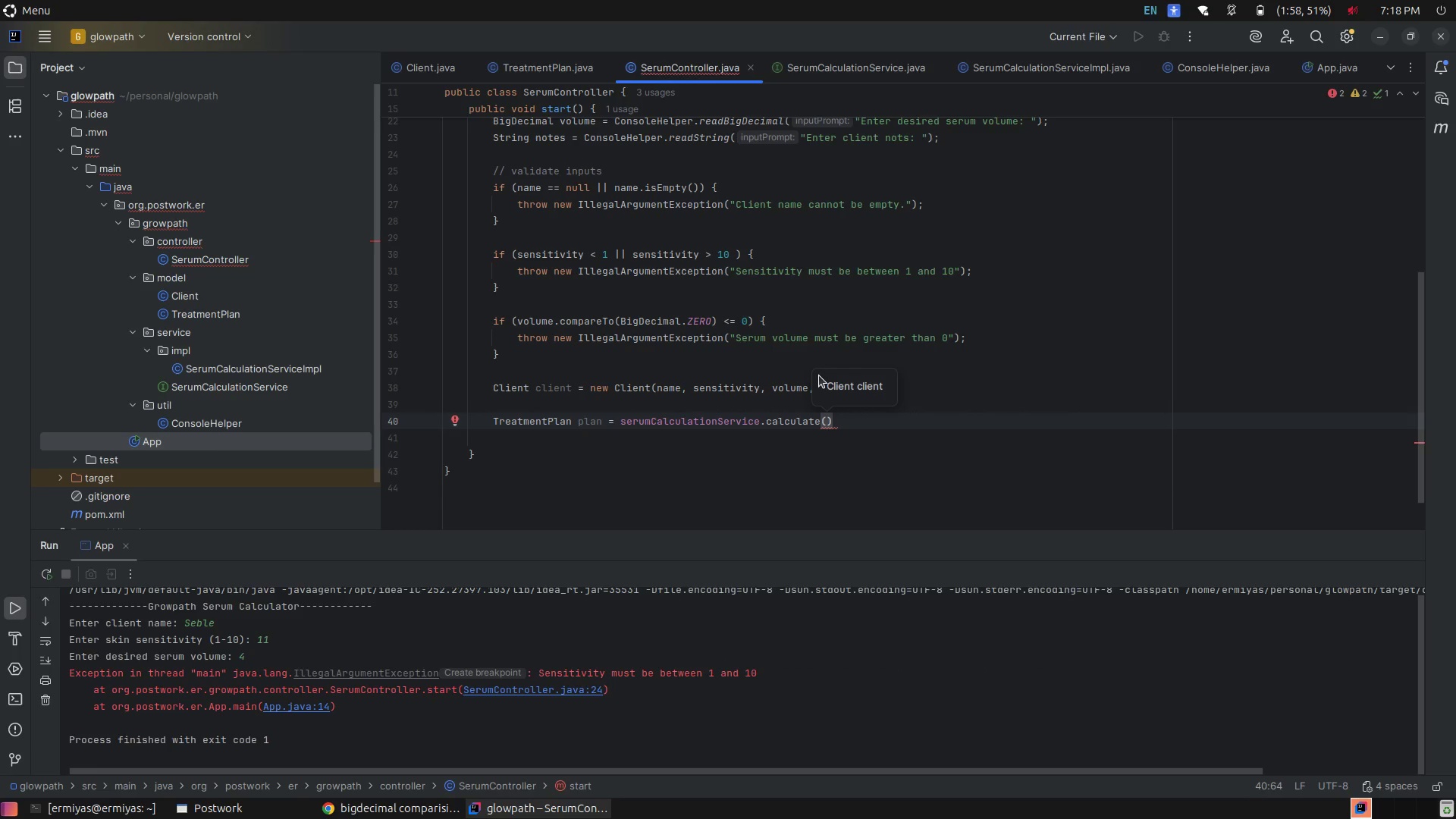 
key(Control+ControlRight)
 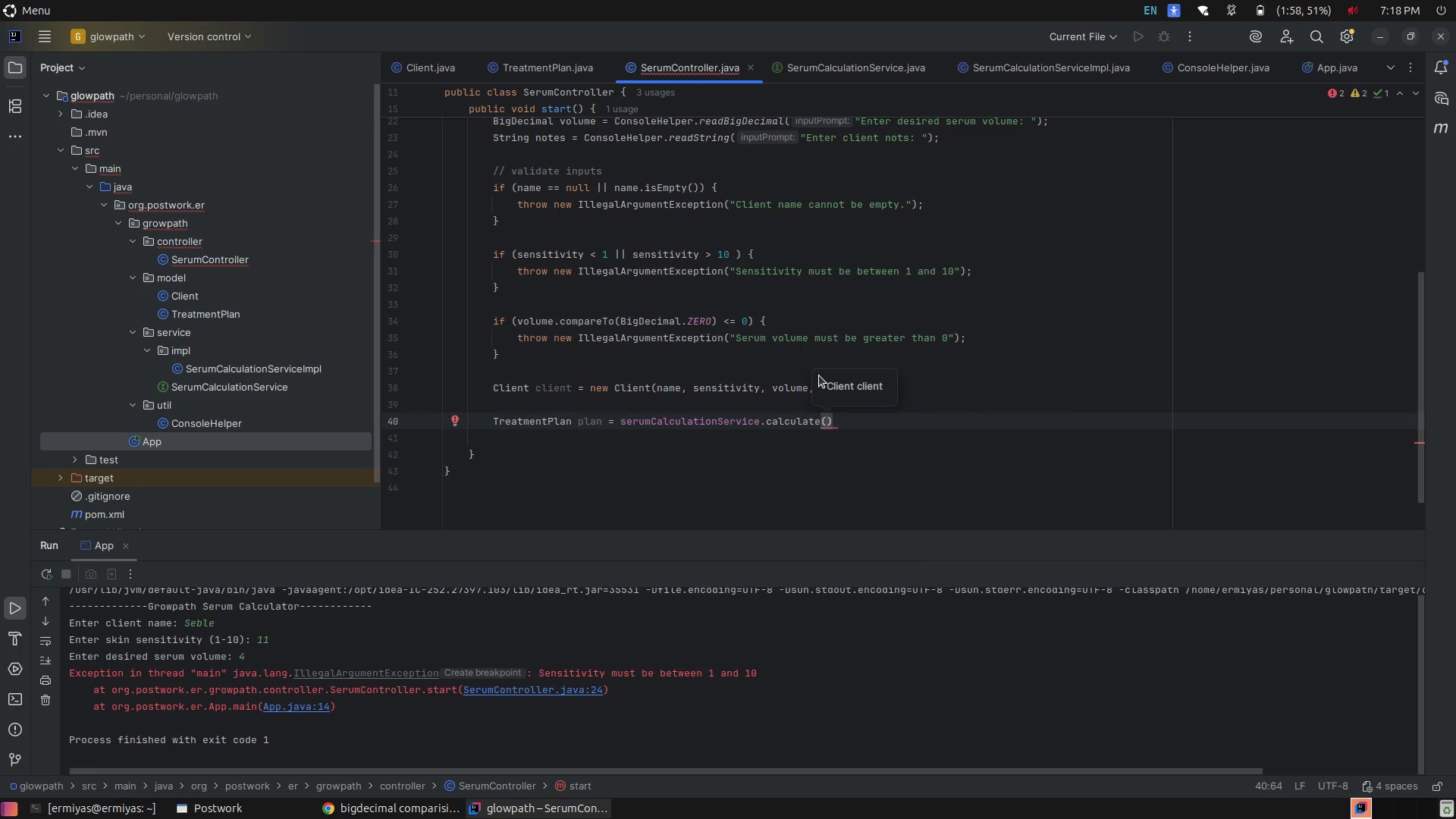 
key(Control+E)
 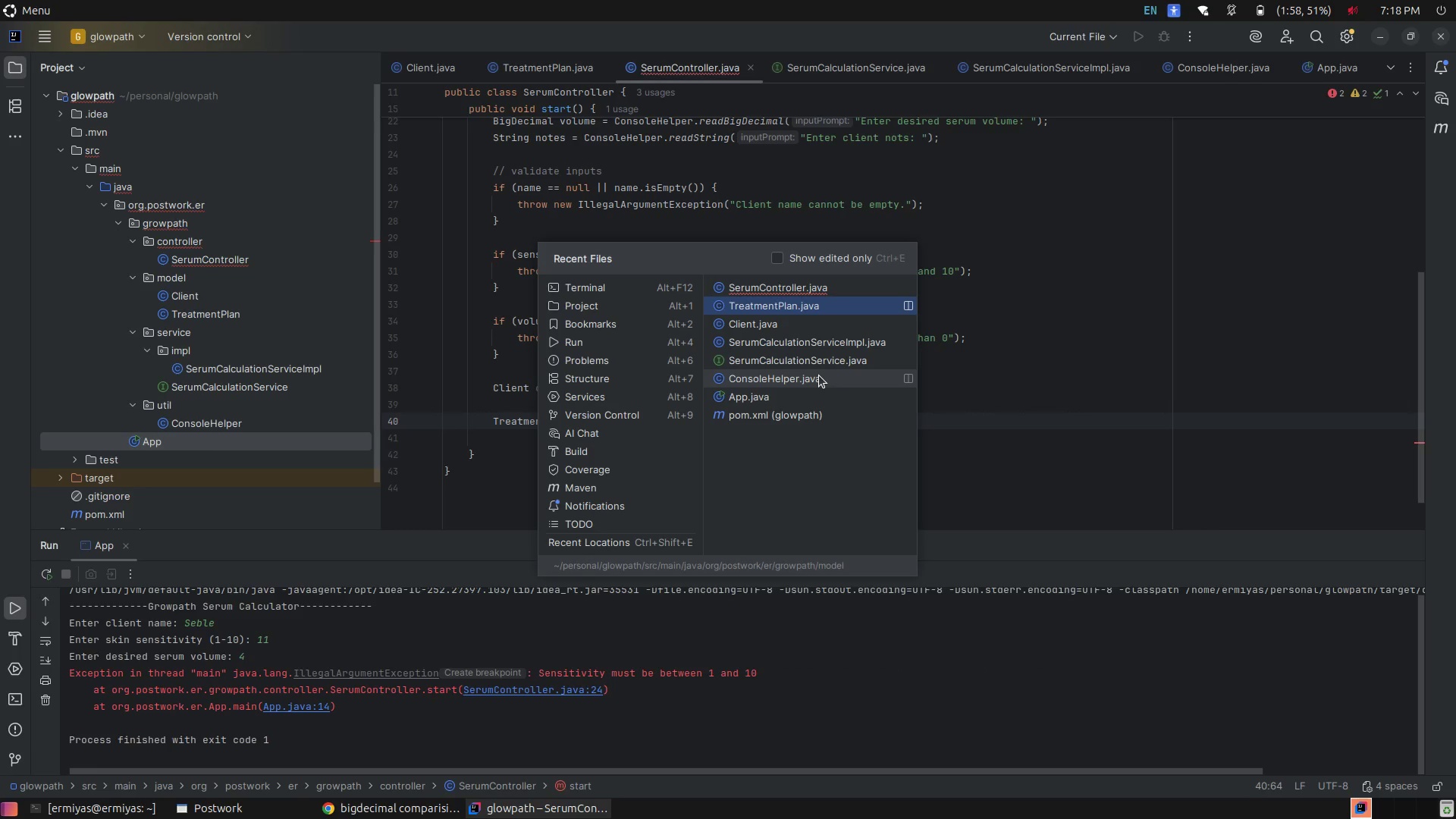 
key(ArrowDown)
 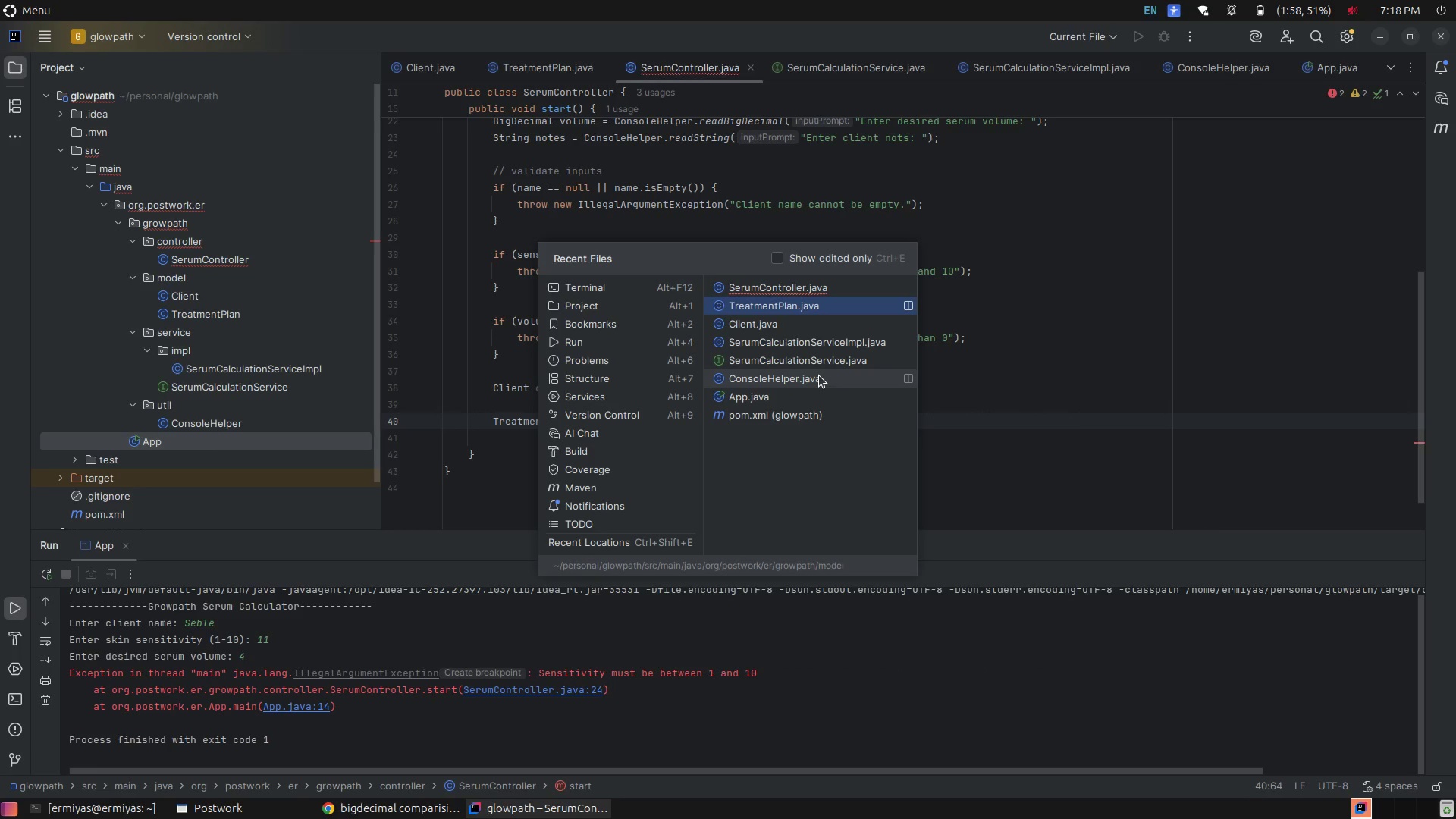 
key(ArrowDown)
 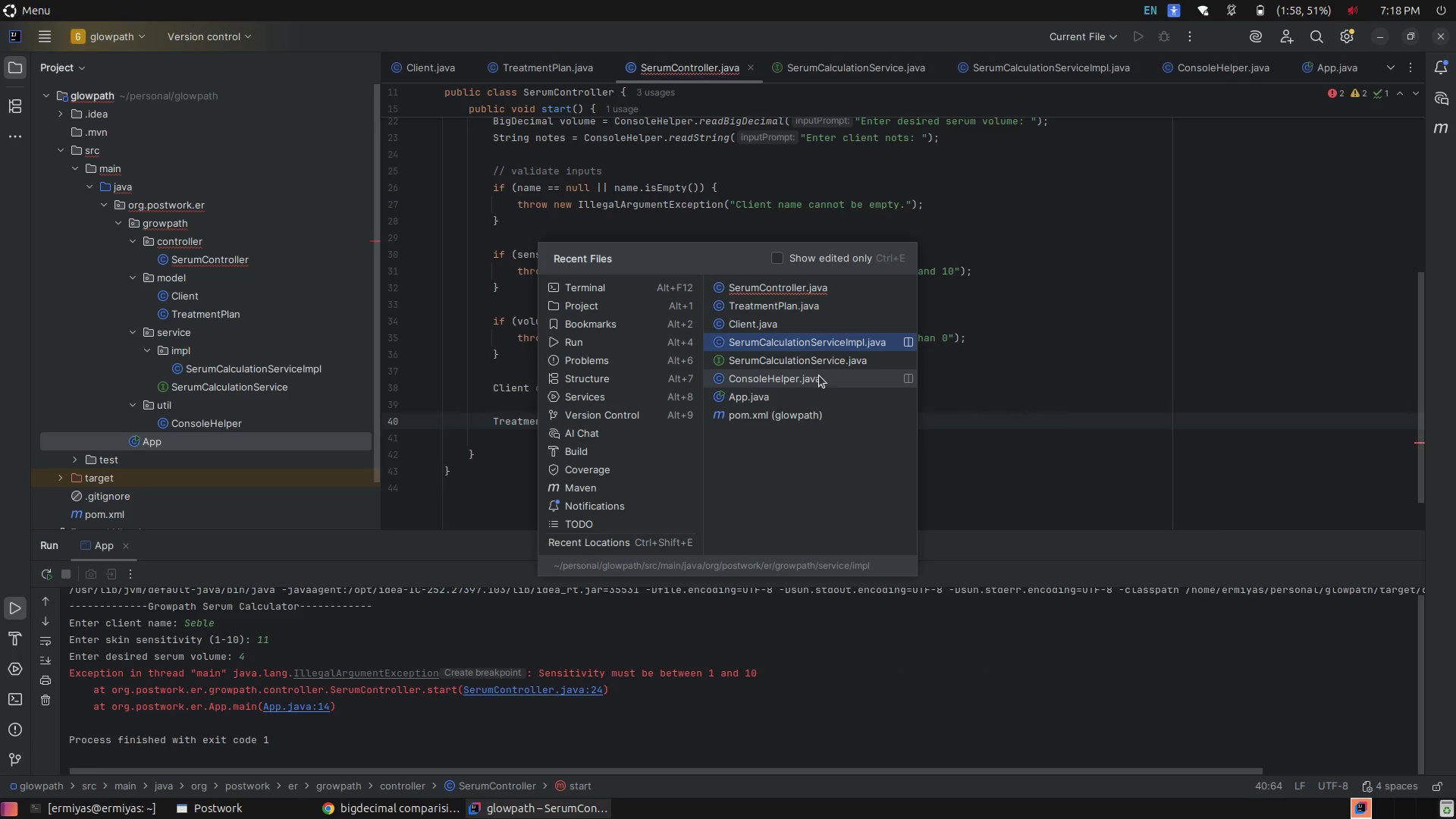 
key(ArrowDown)
 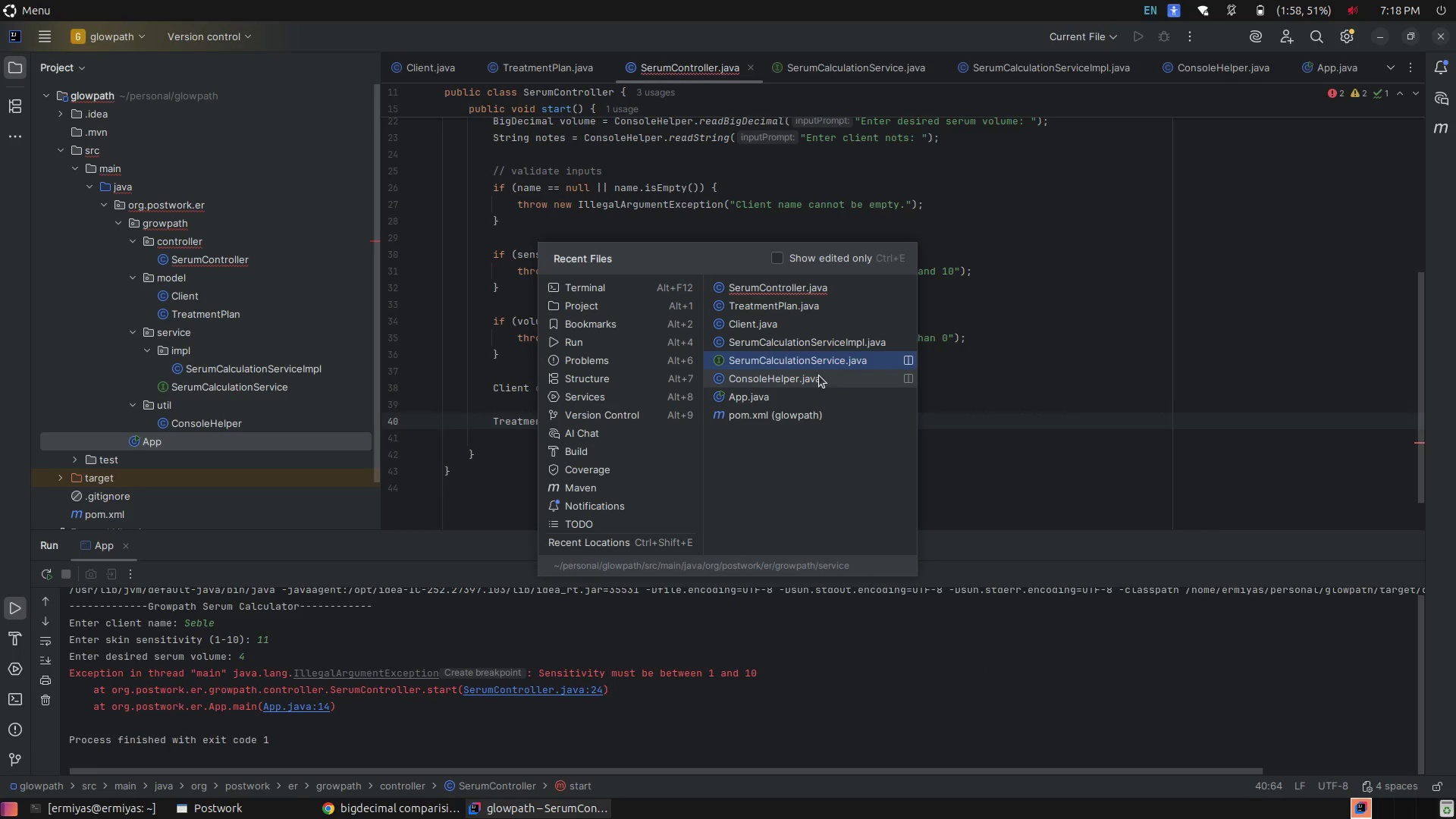 
key(ArrowUp)
 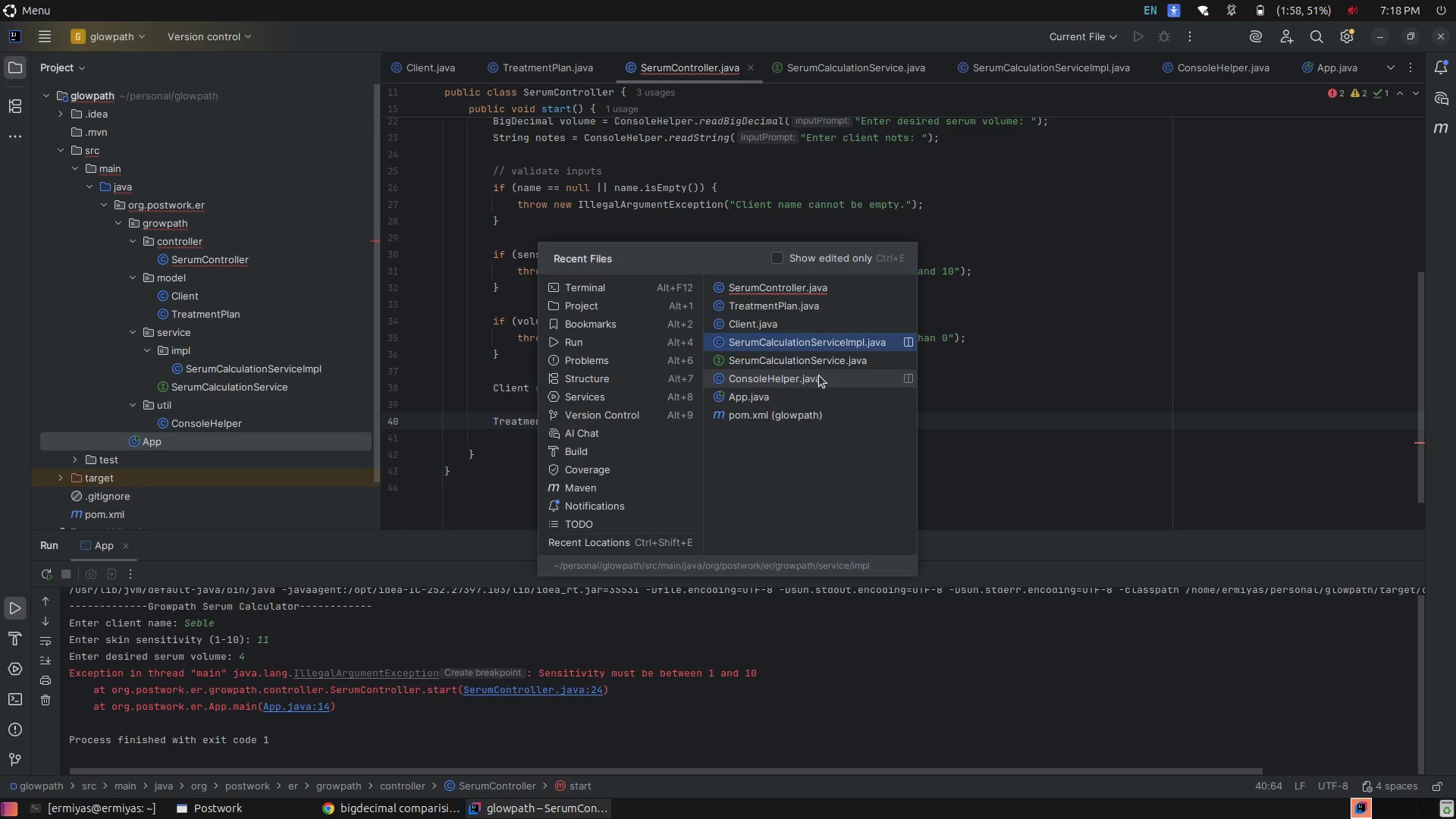 
key(Enter)
 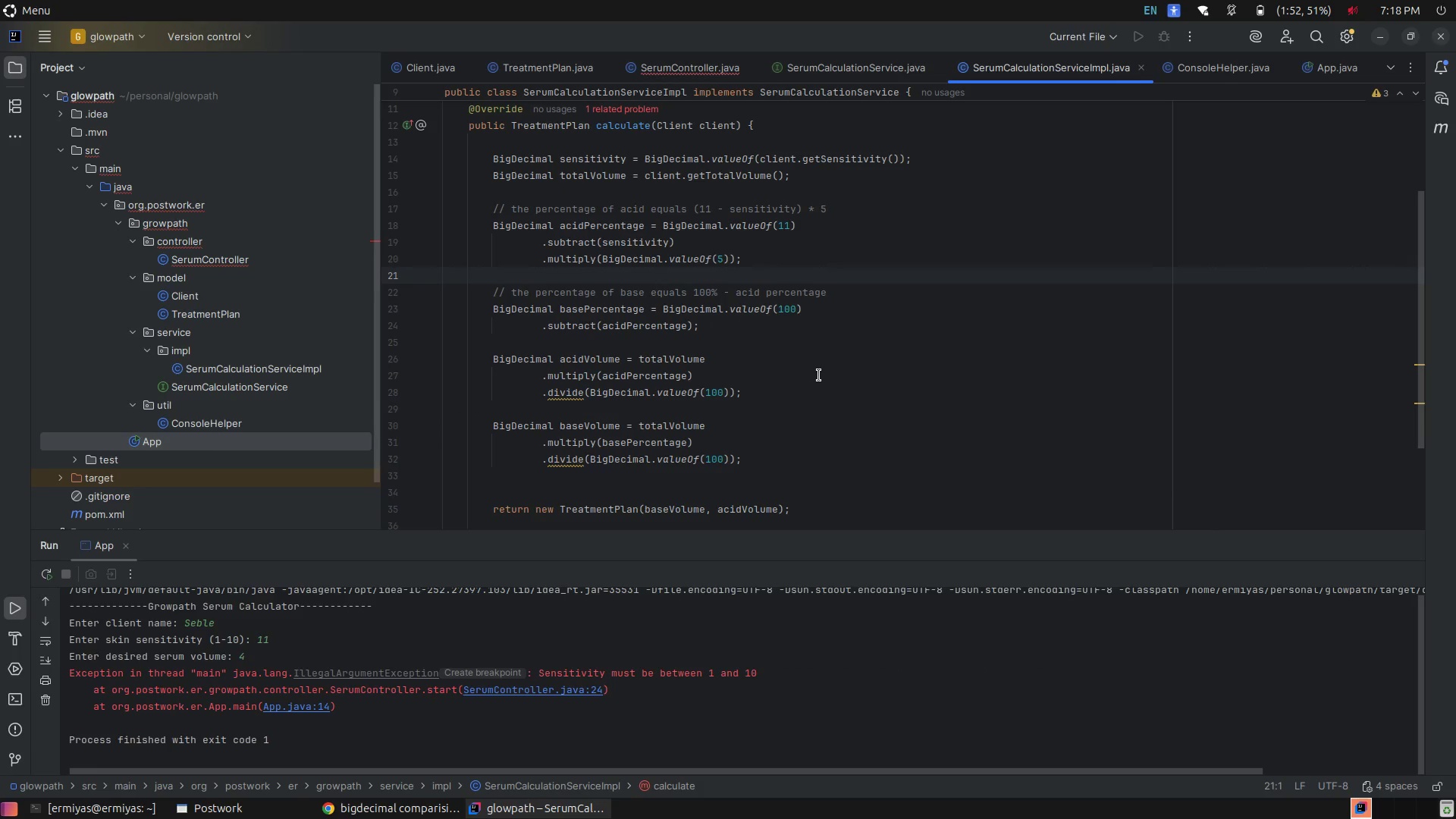 
scroll: coordinate [819, 375], scroll_direction: up, amount: 1.0
 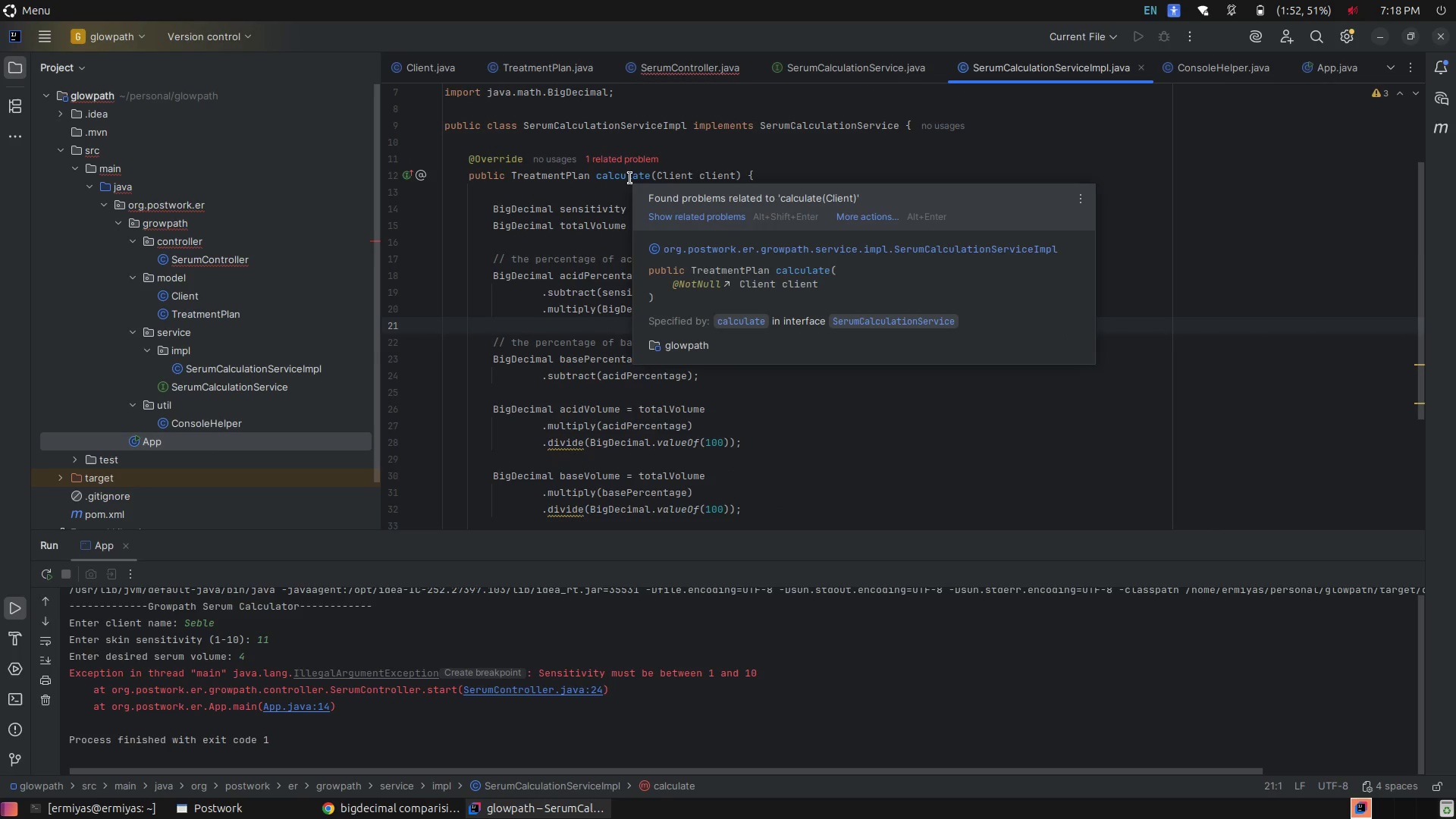 
scroll: coordinate [630, 178], scroll_direction: none, amount: 0.0
 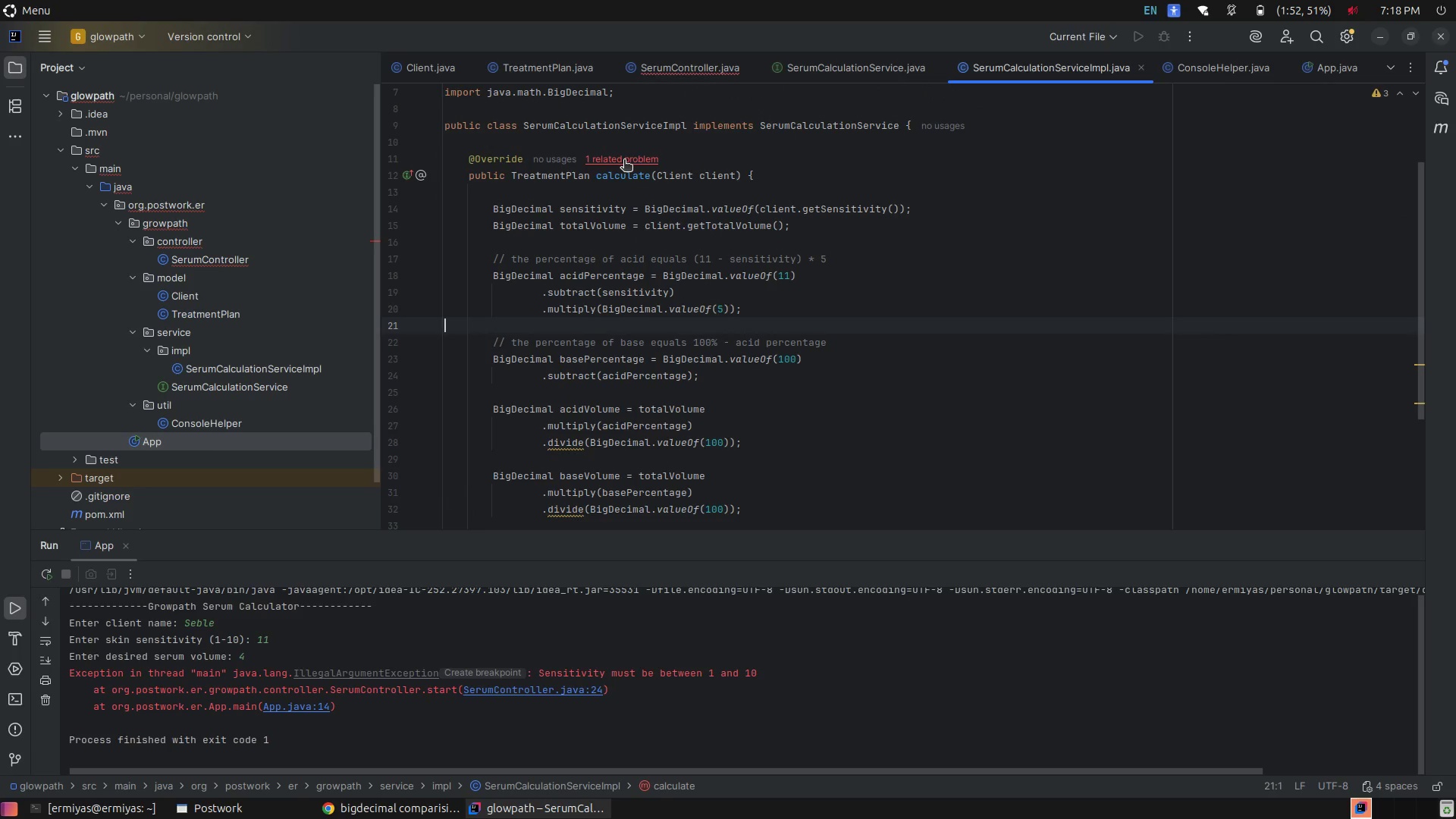 
hold_key(key=ControlLeft, duration=1.23)
left_click([616, 161])
 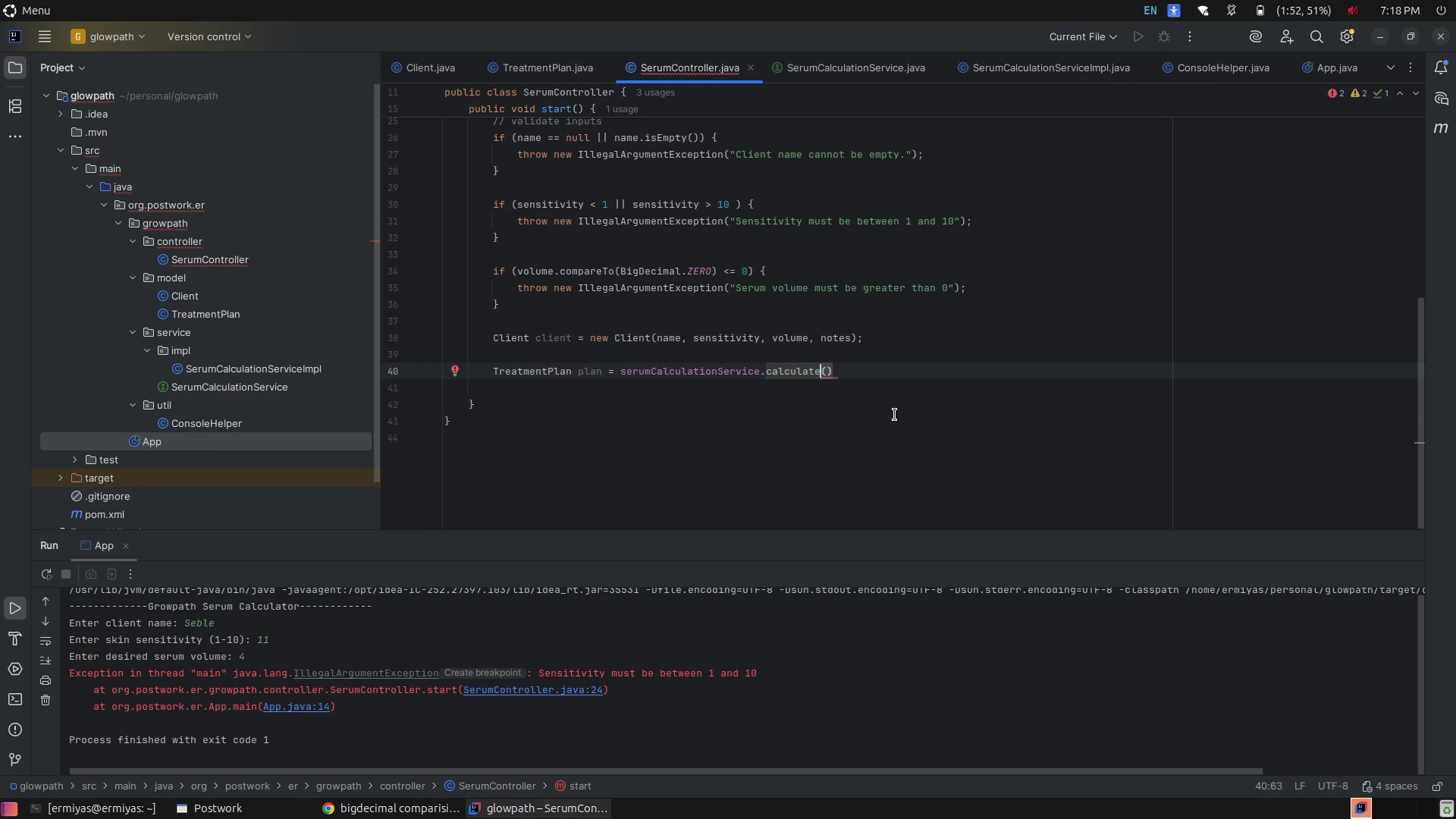 
key(ArrowRight)
 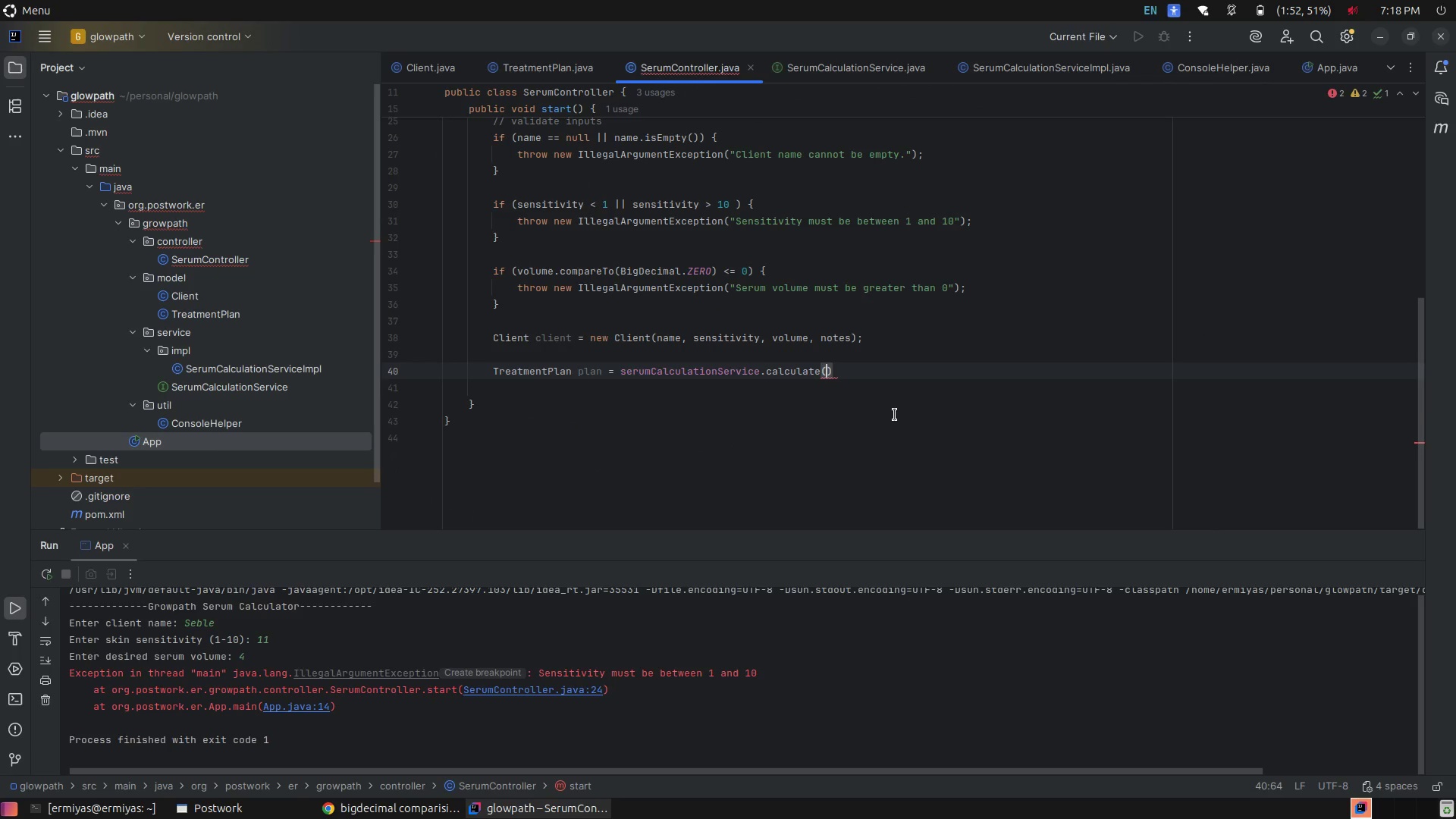 
key(C)
 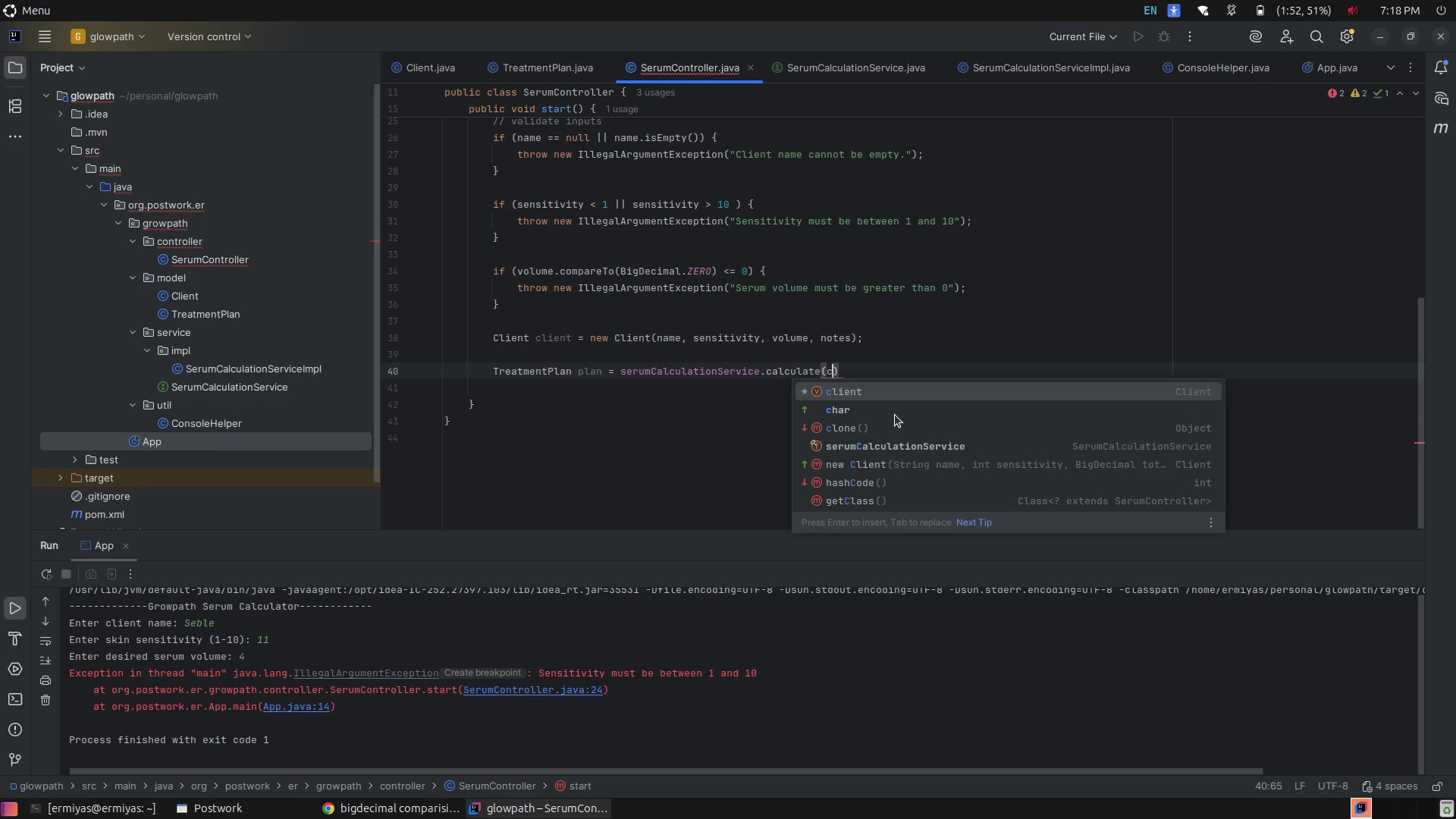 
key(Tab)
 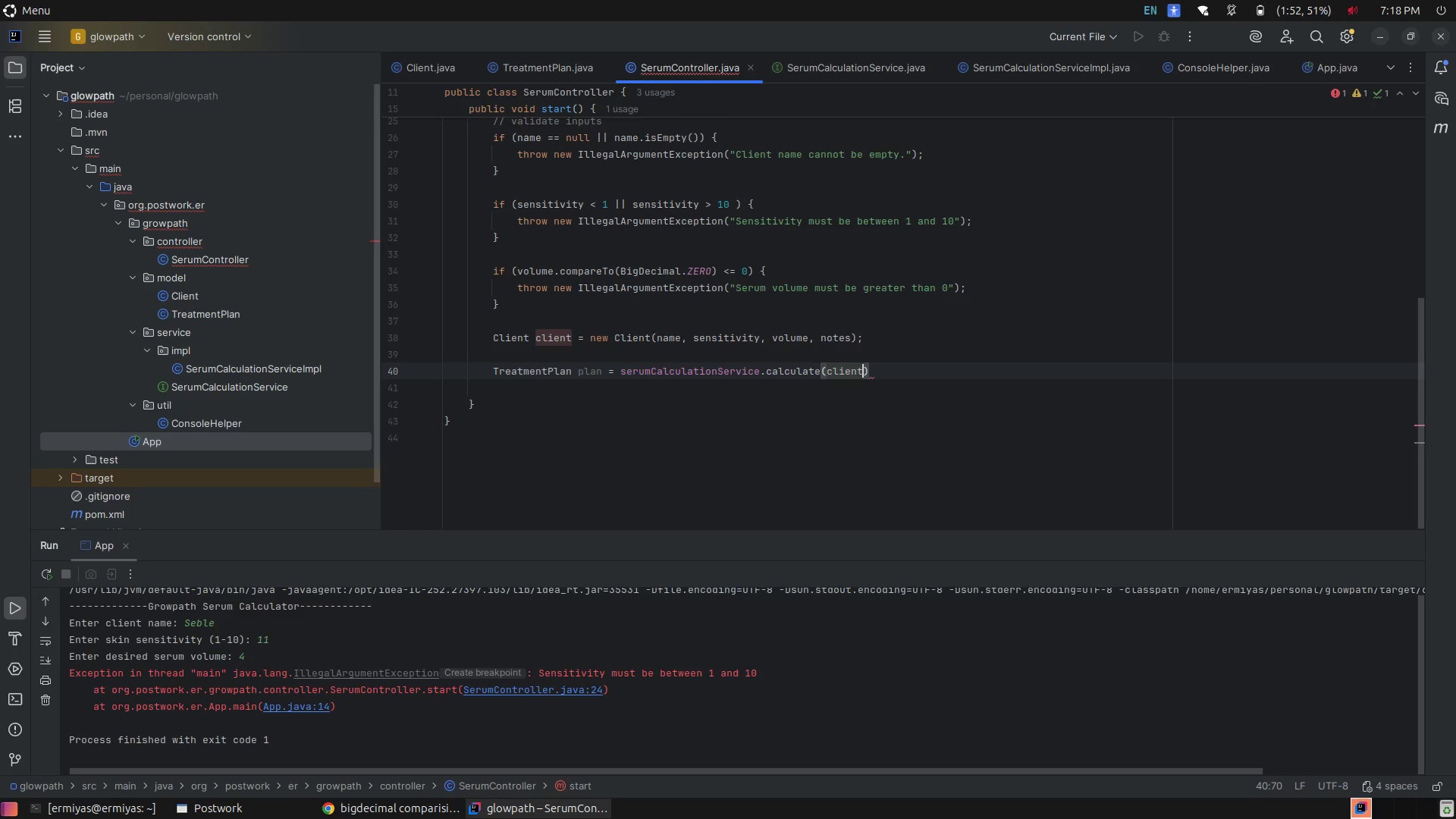 
key(ArrowRight)
 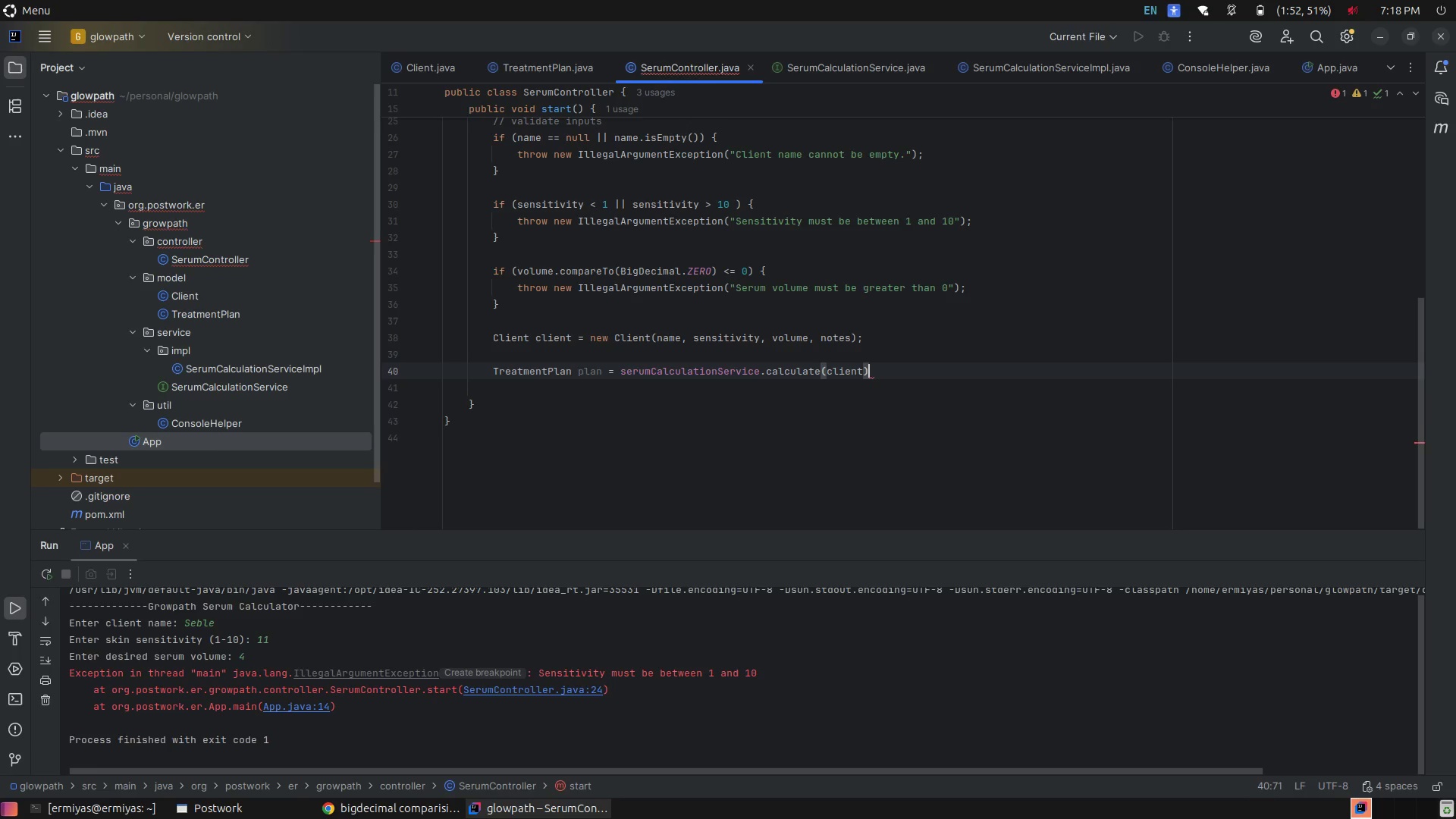 
key(Semicolon)
 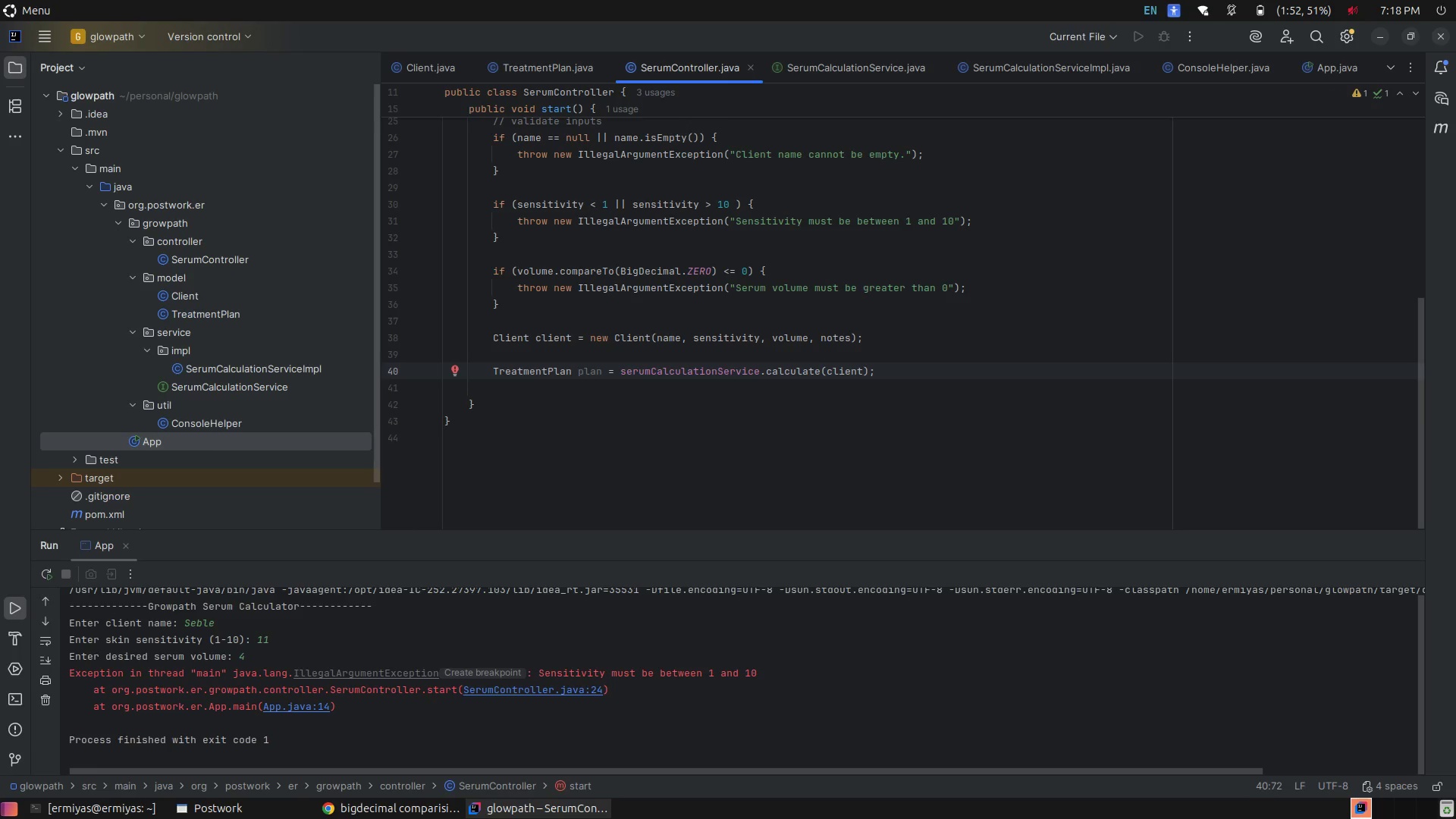 
wait(9.88)
 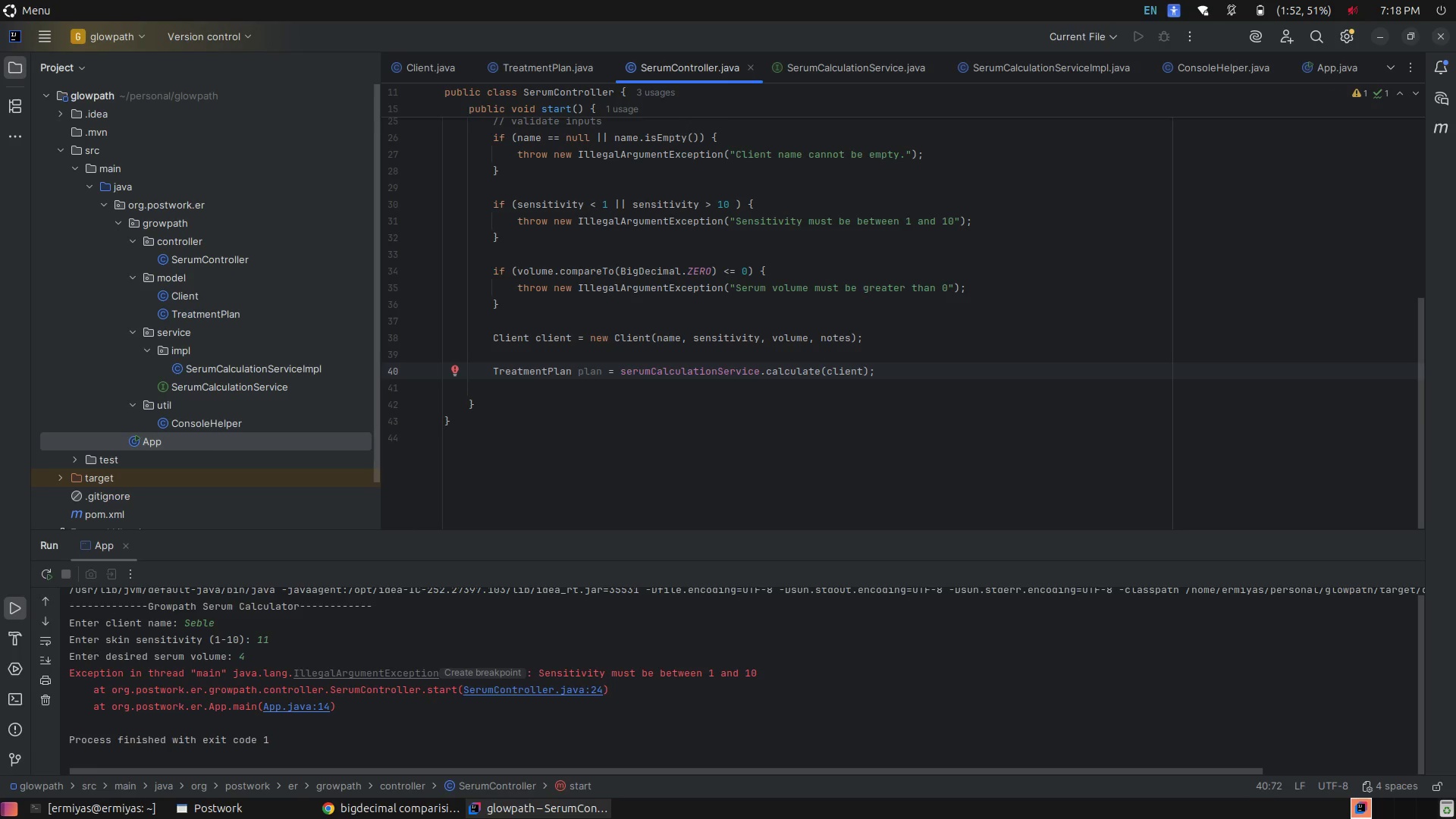 
left_click([949, 248])
 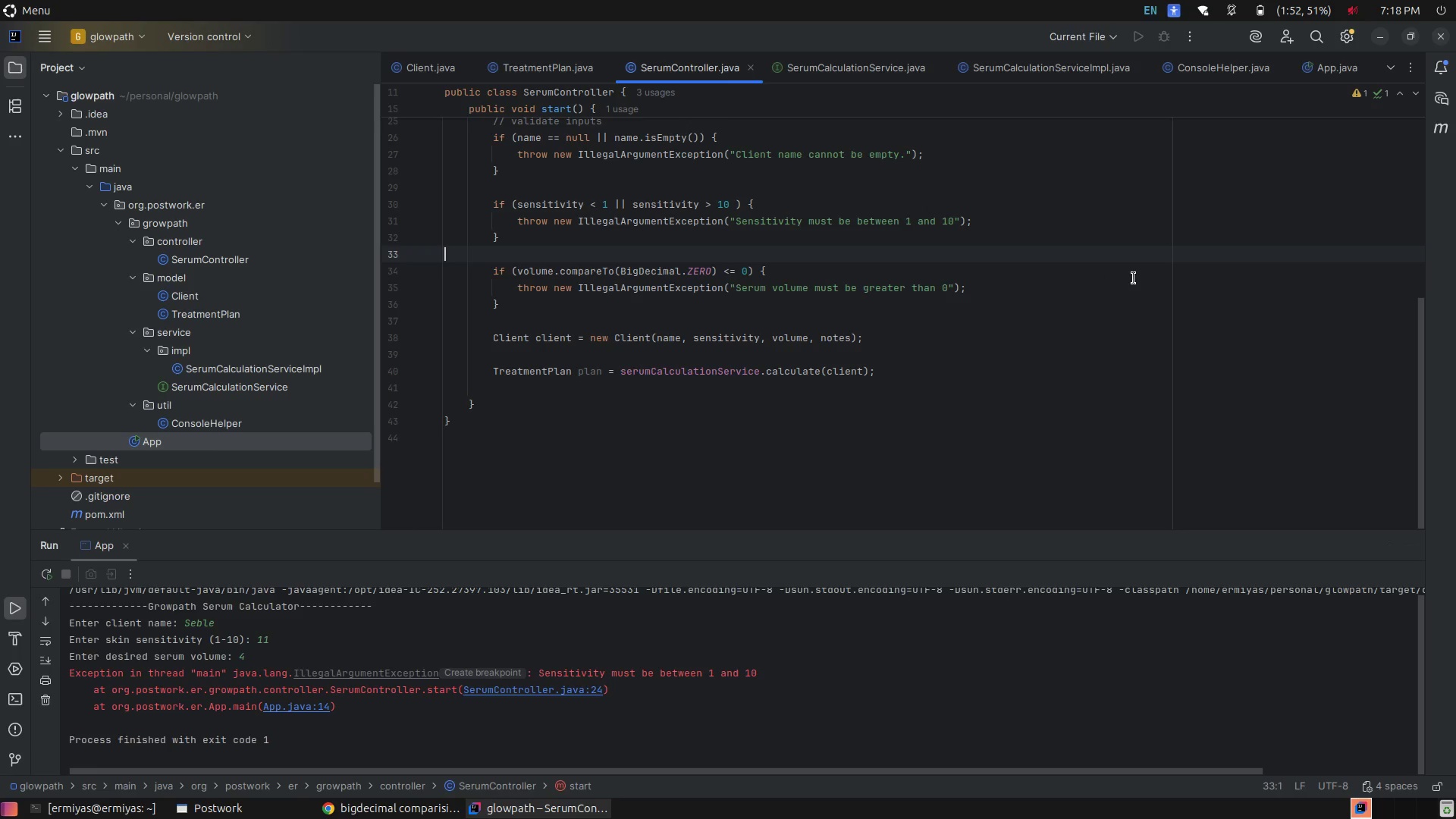 
left_click([1142, 283])
 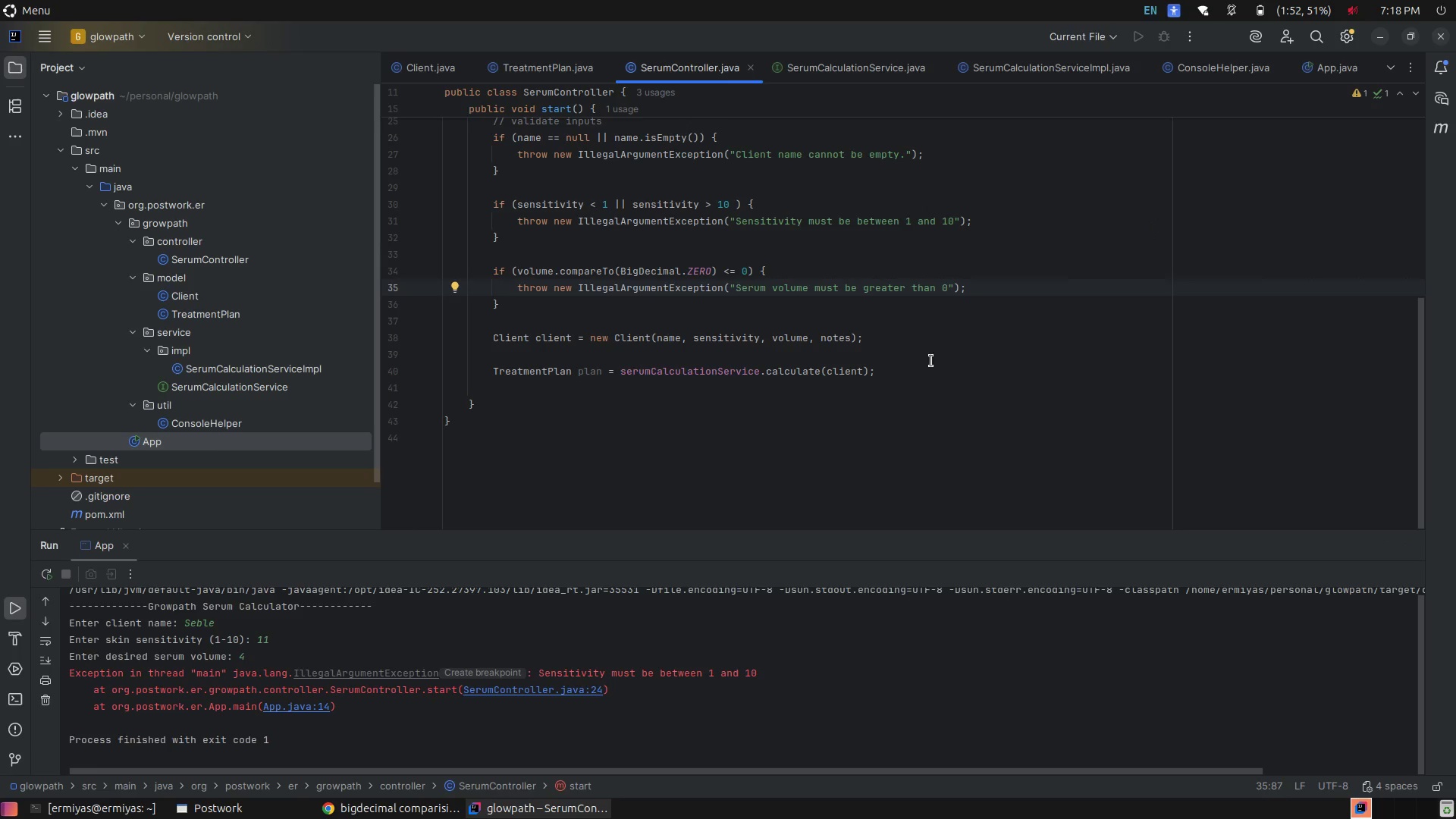 
left_click([881, 384])
 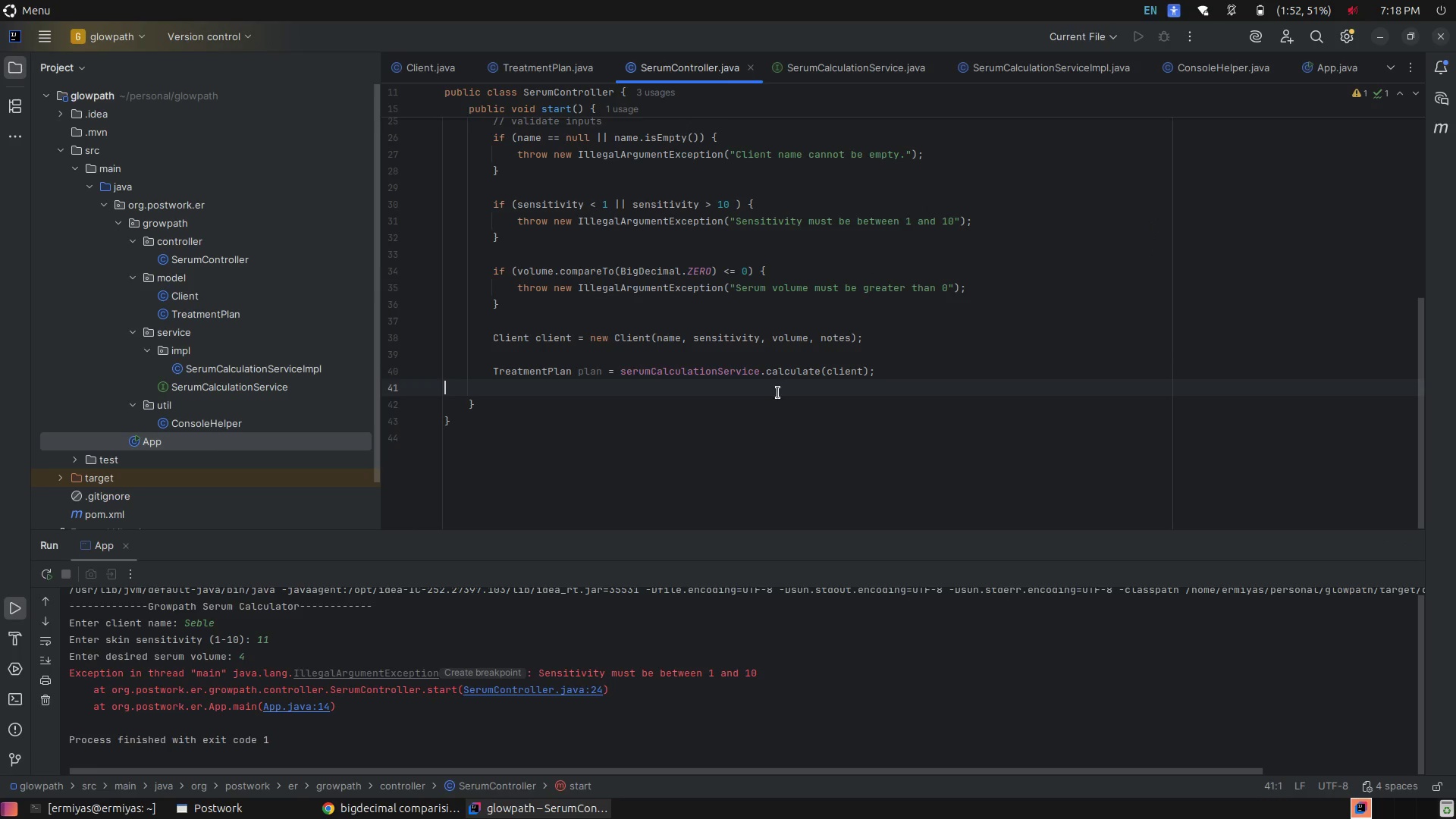 
left_click([778, 393])
 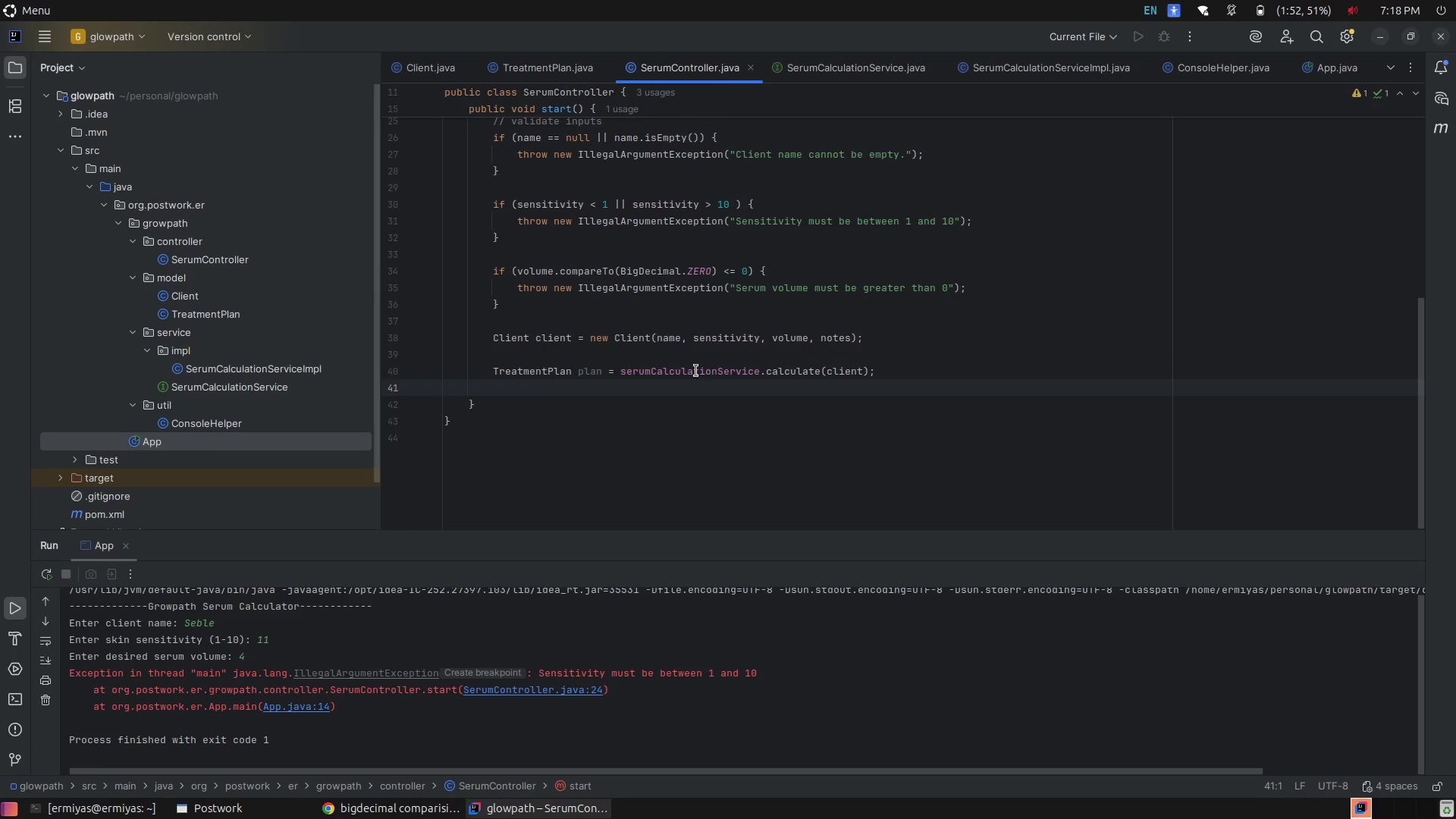 
left_click([593, 371])
 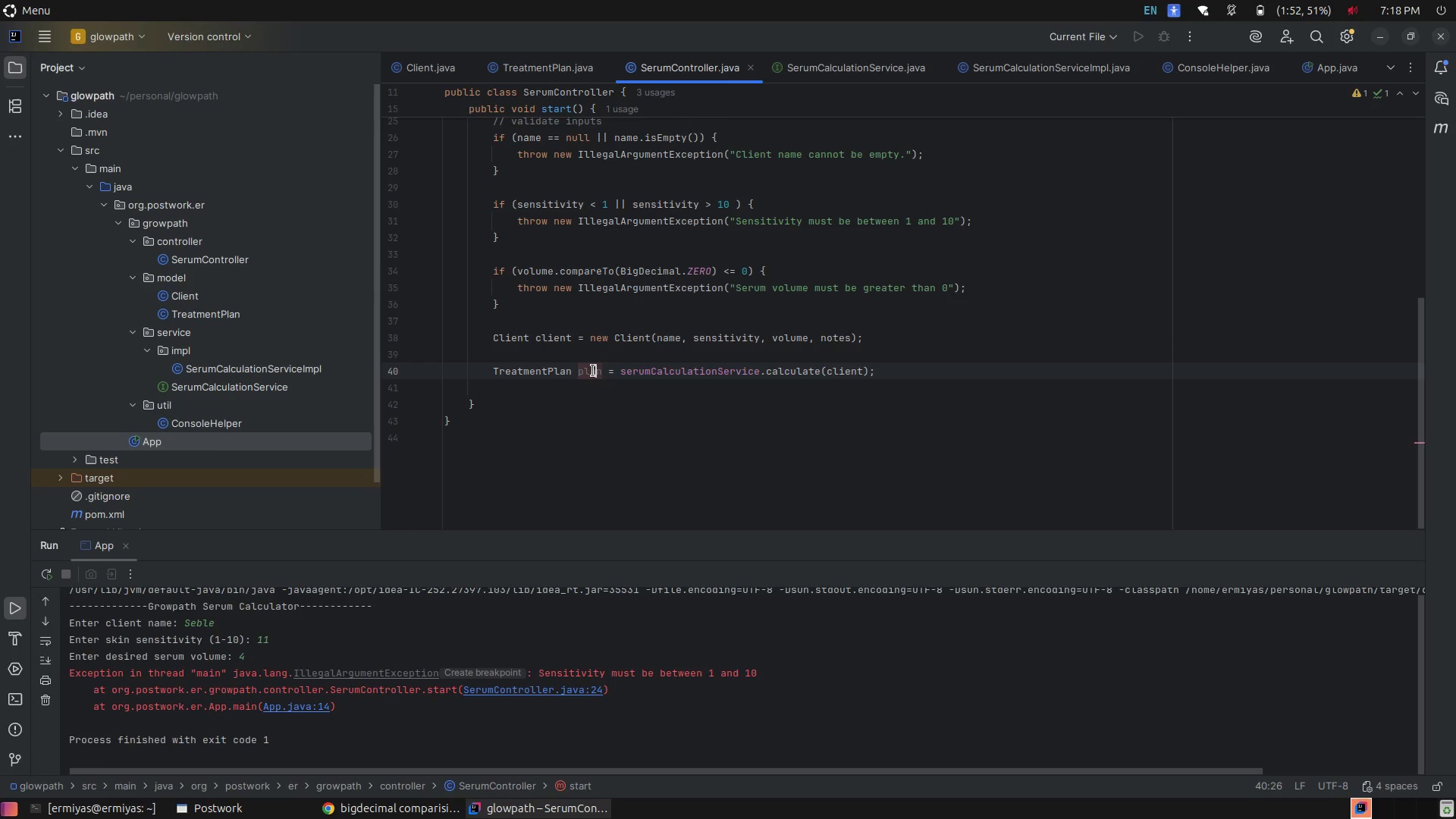 
left_click([593, 371])
 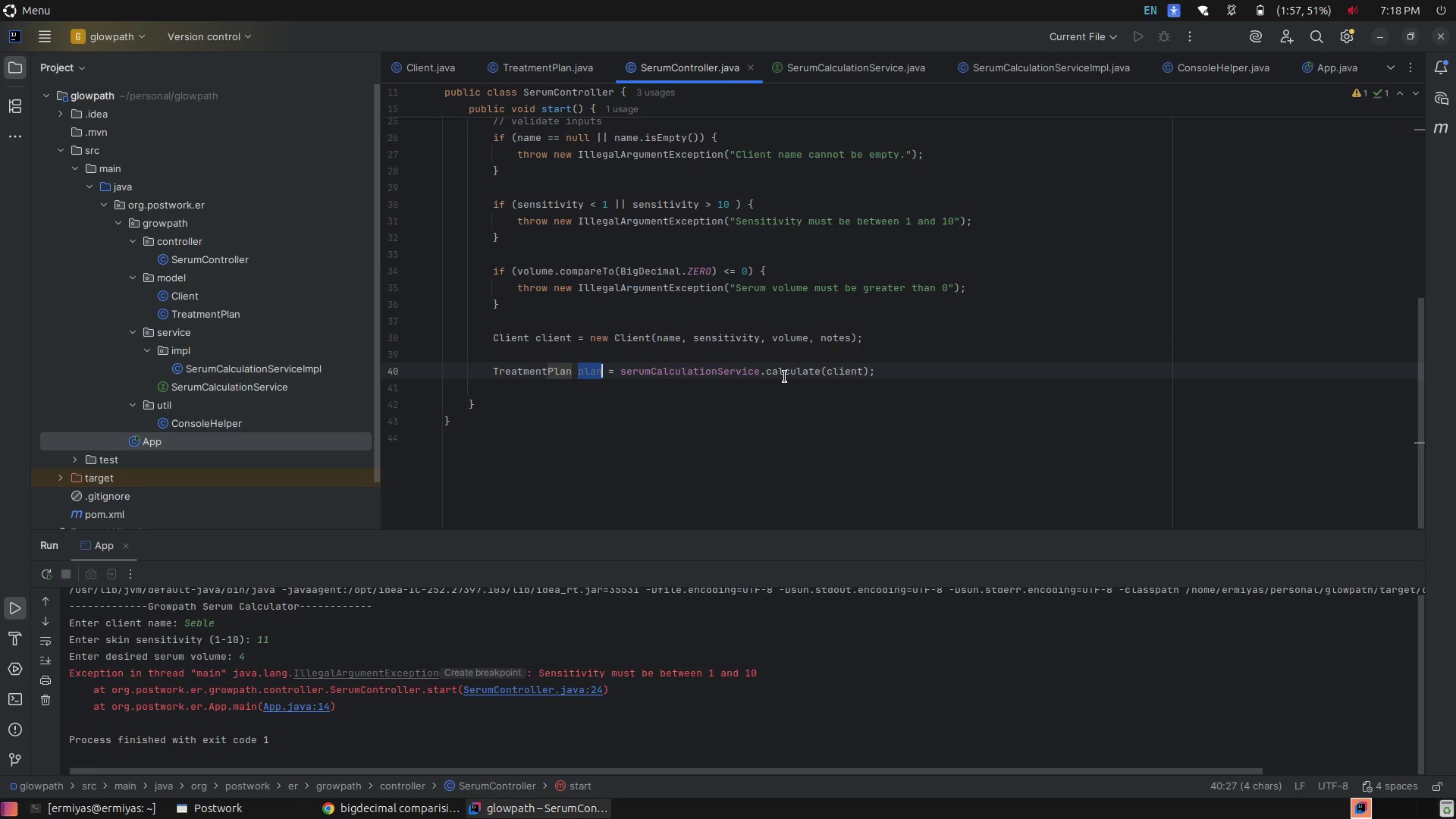 
hold_key(key=ControlLeft, duration=1.07)
left_click([792, 375])
 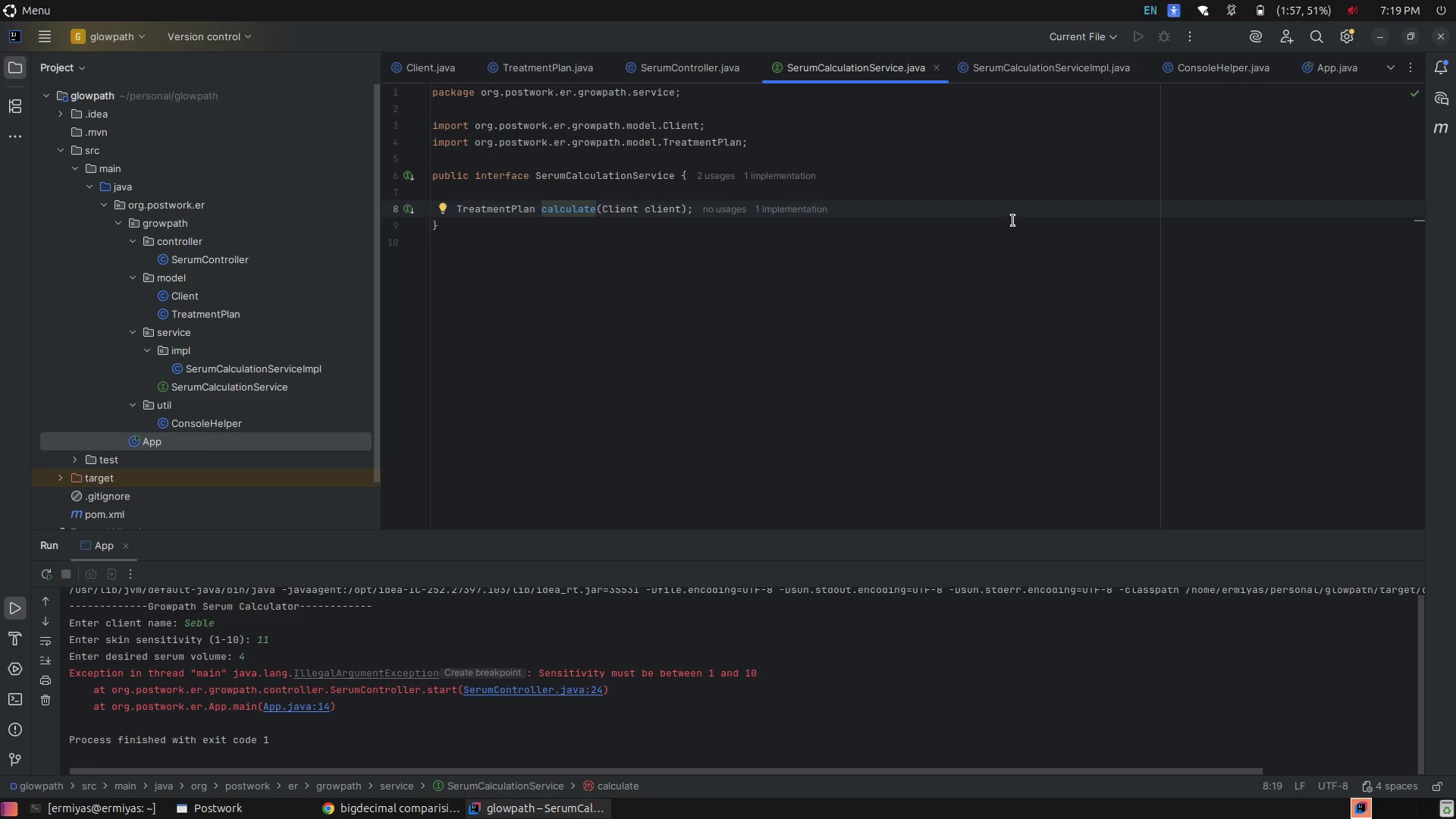 
wait(5.15)
 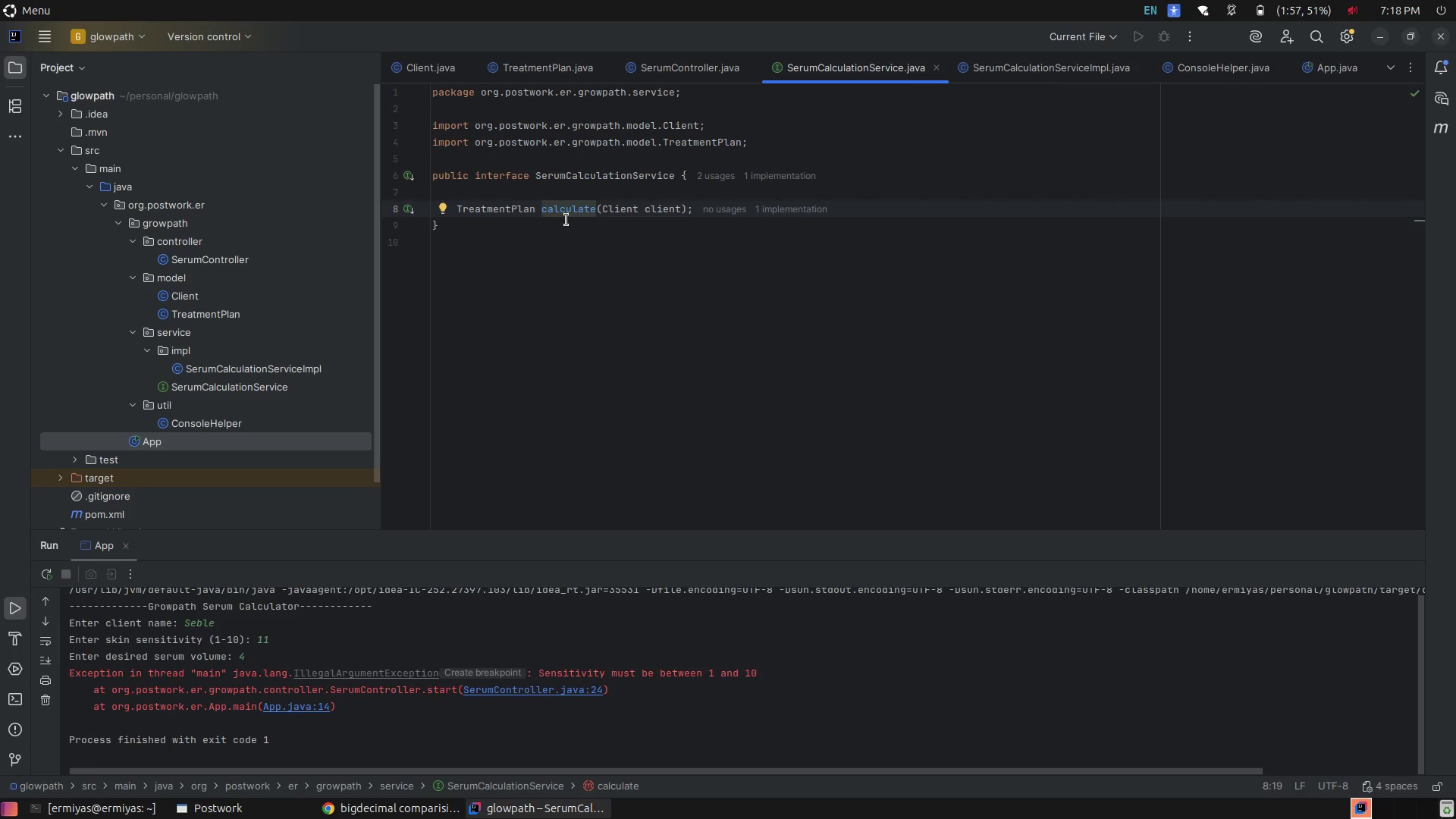 
left_click([257, 384])
 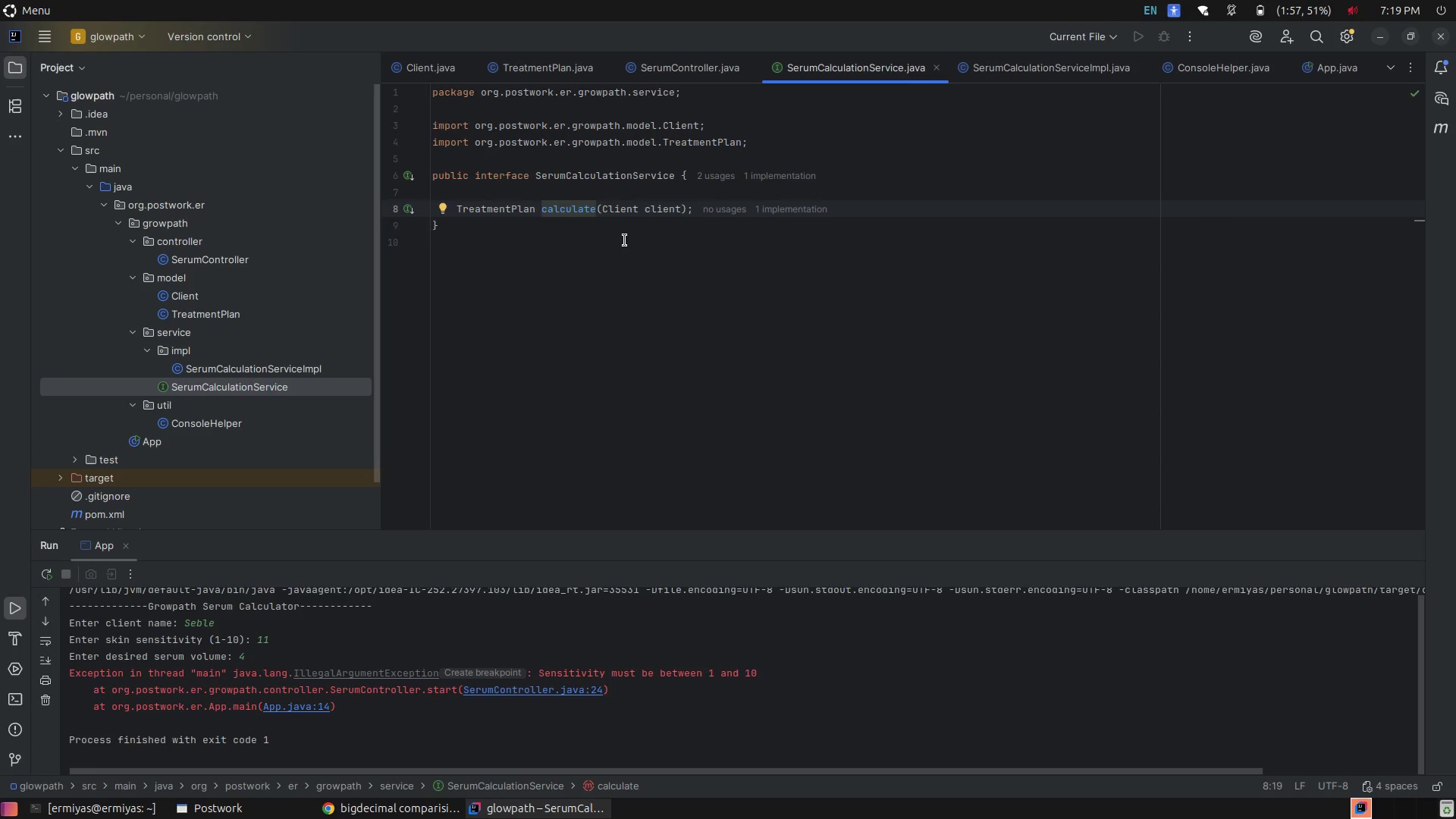 
left_click([626, 211])
 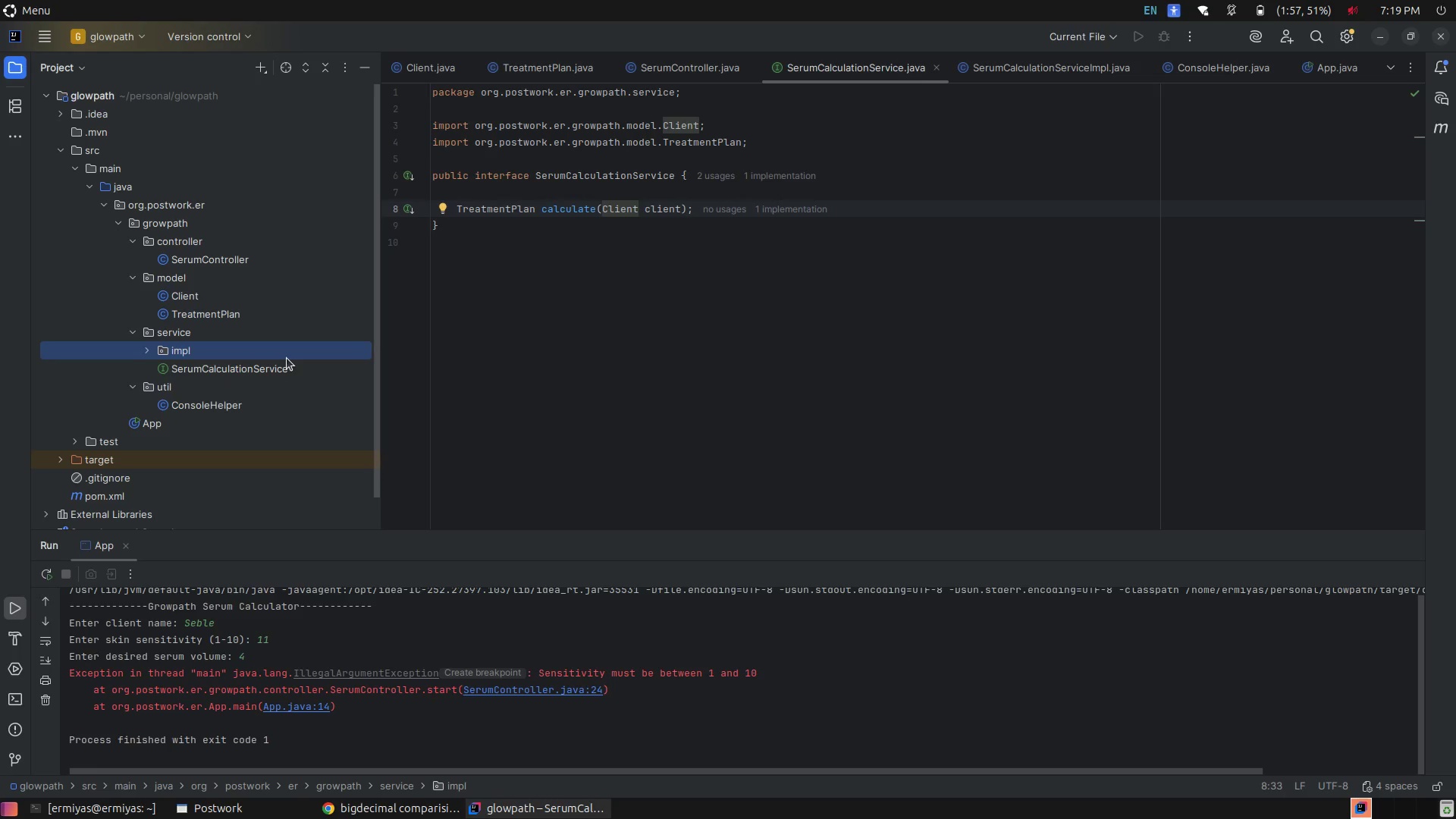 
left_click([285, 356])
 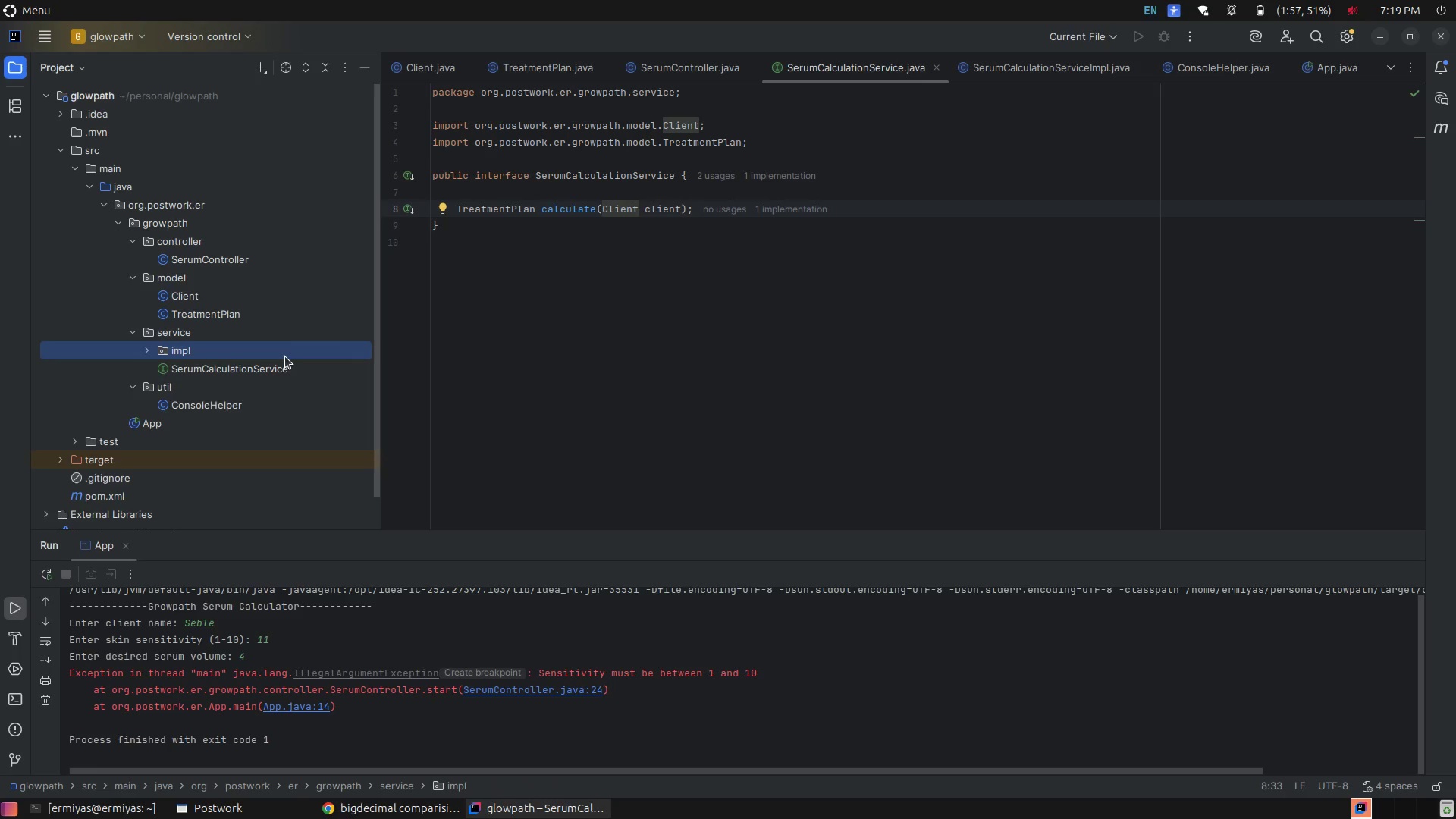 
left_click([285, 356])
 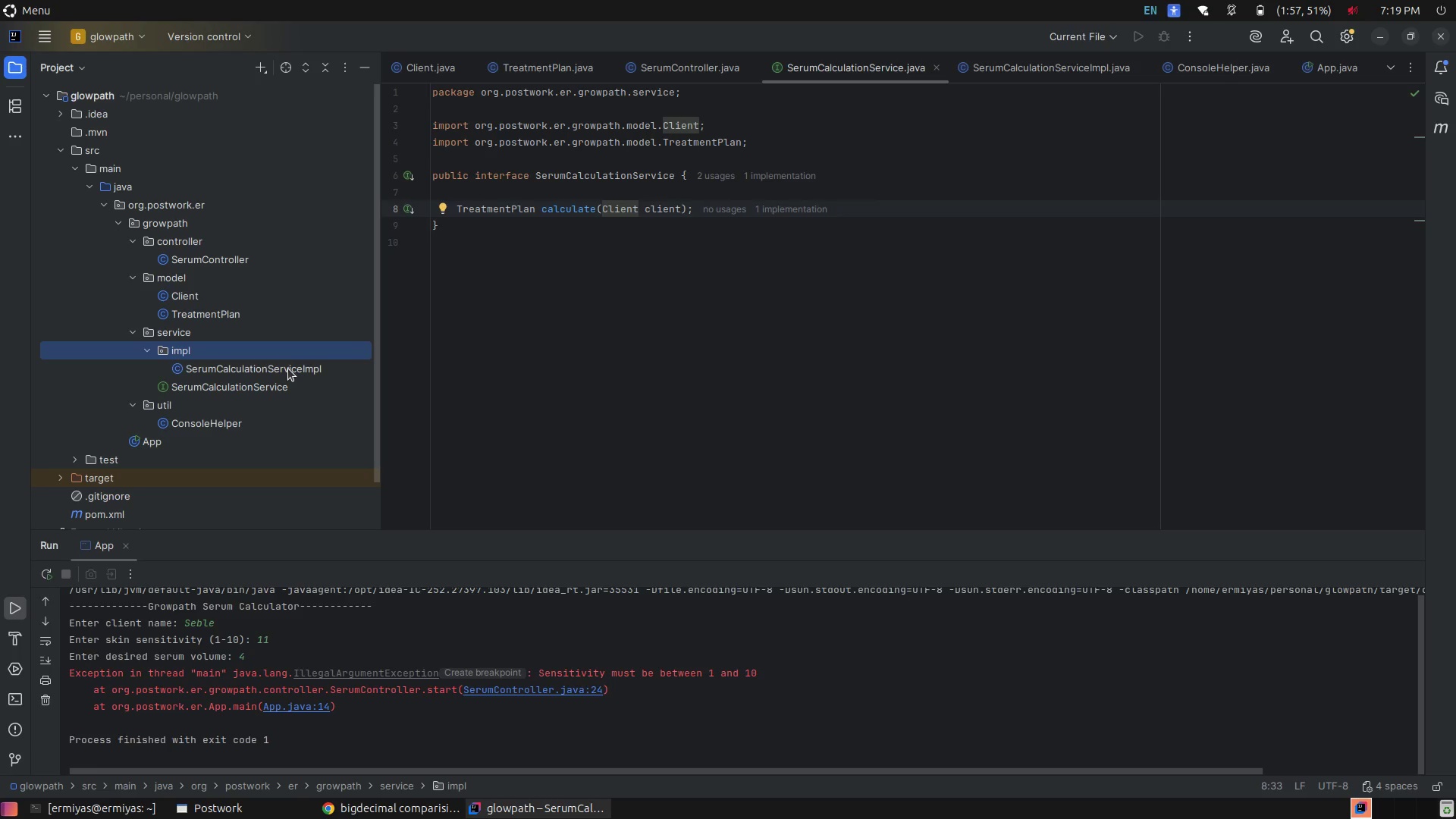 
double_click([288, 369])
 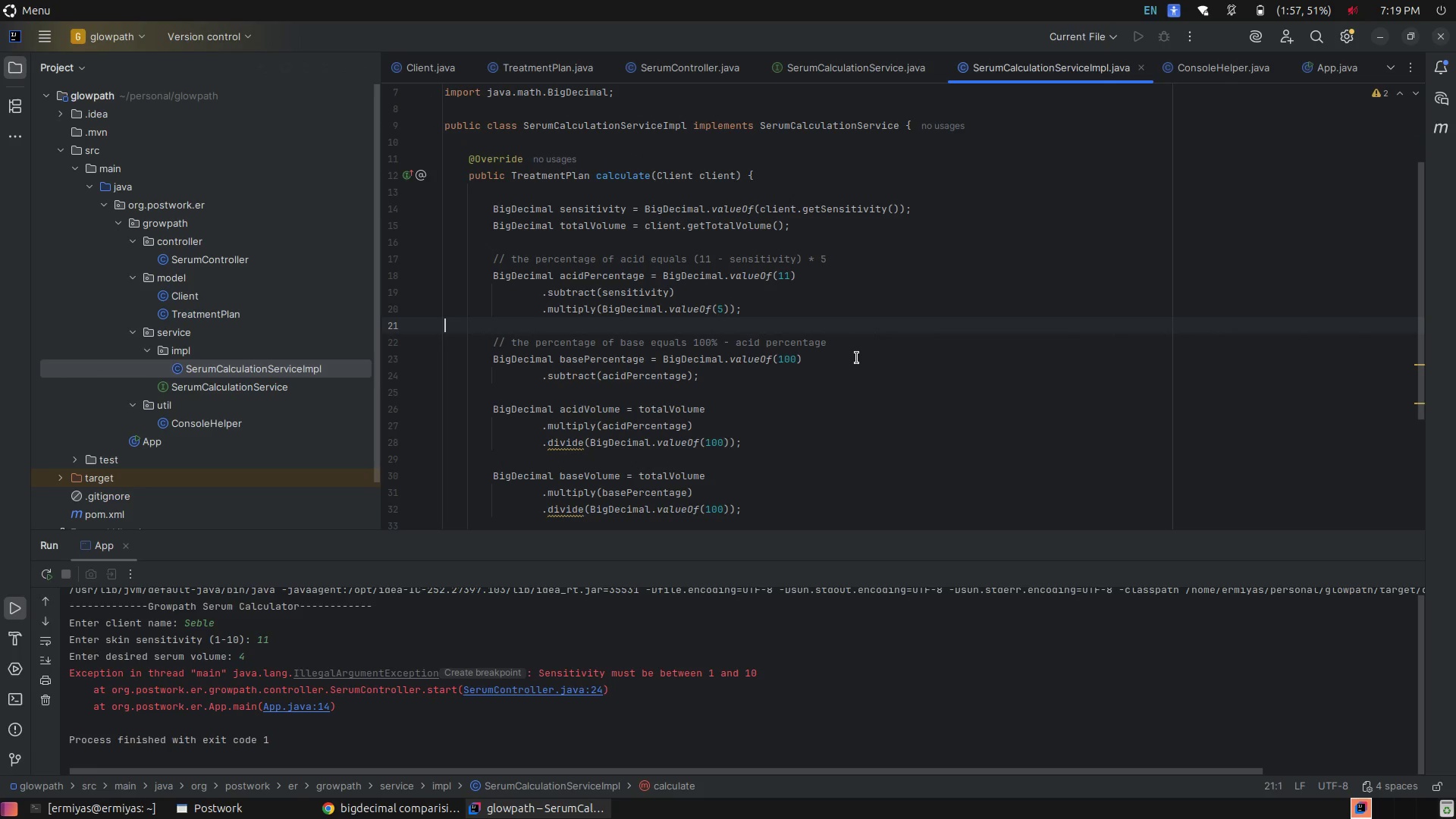 
left_click([860, 357])
 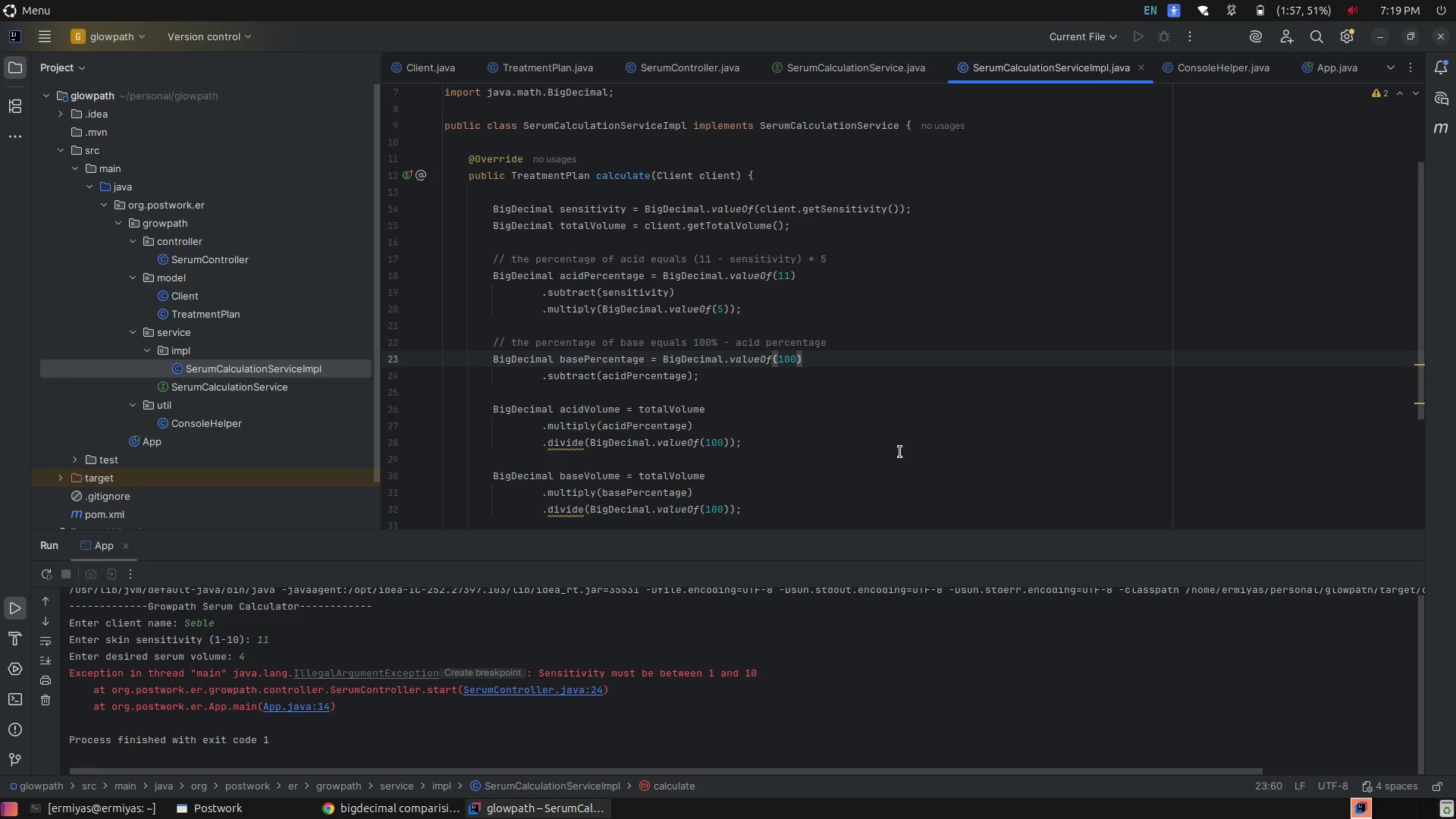 
scroll: coordinate [867, 403], scroll_direction: down, amount: 3.0
 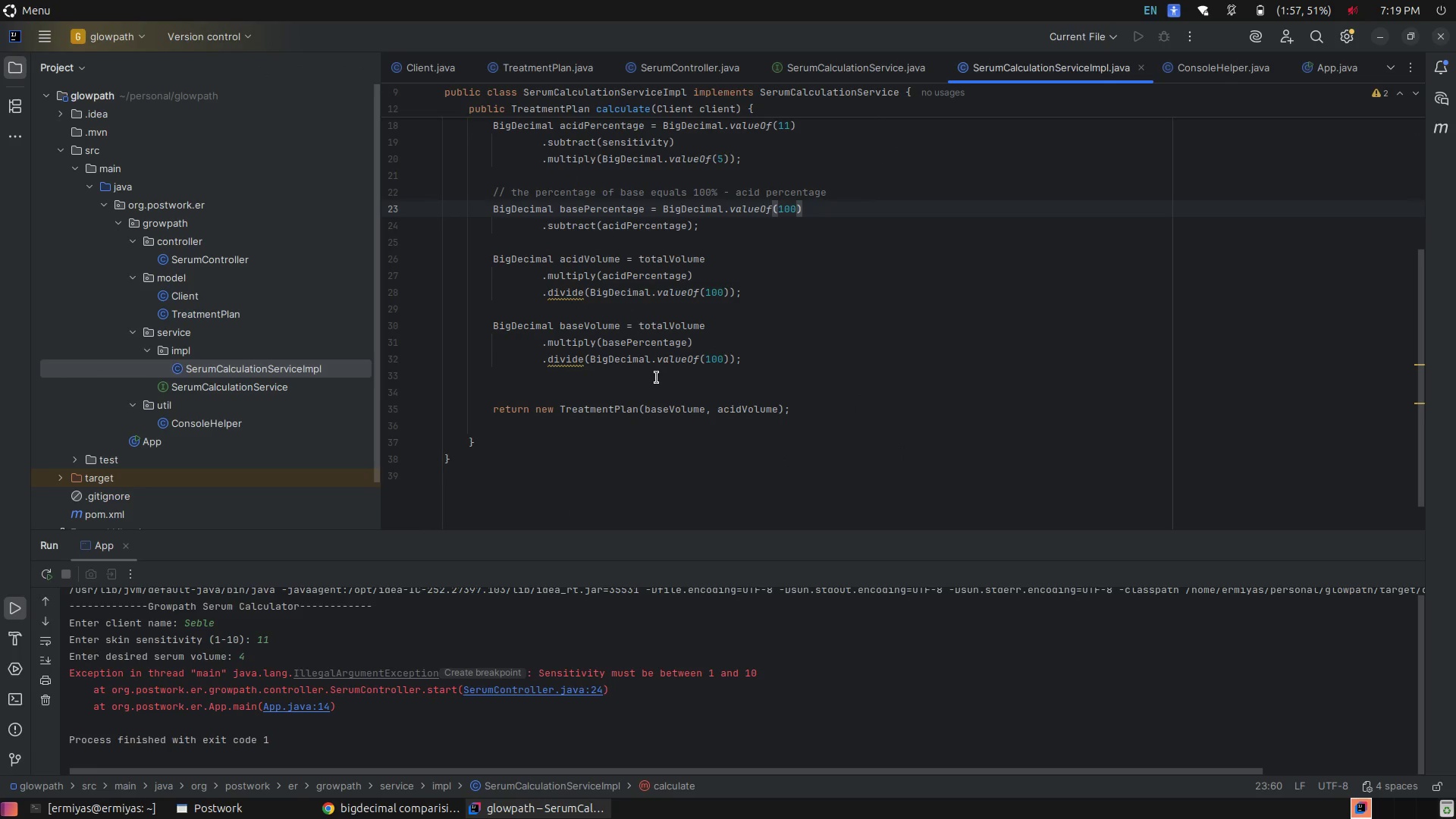 
left_click([657, 378])
 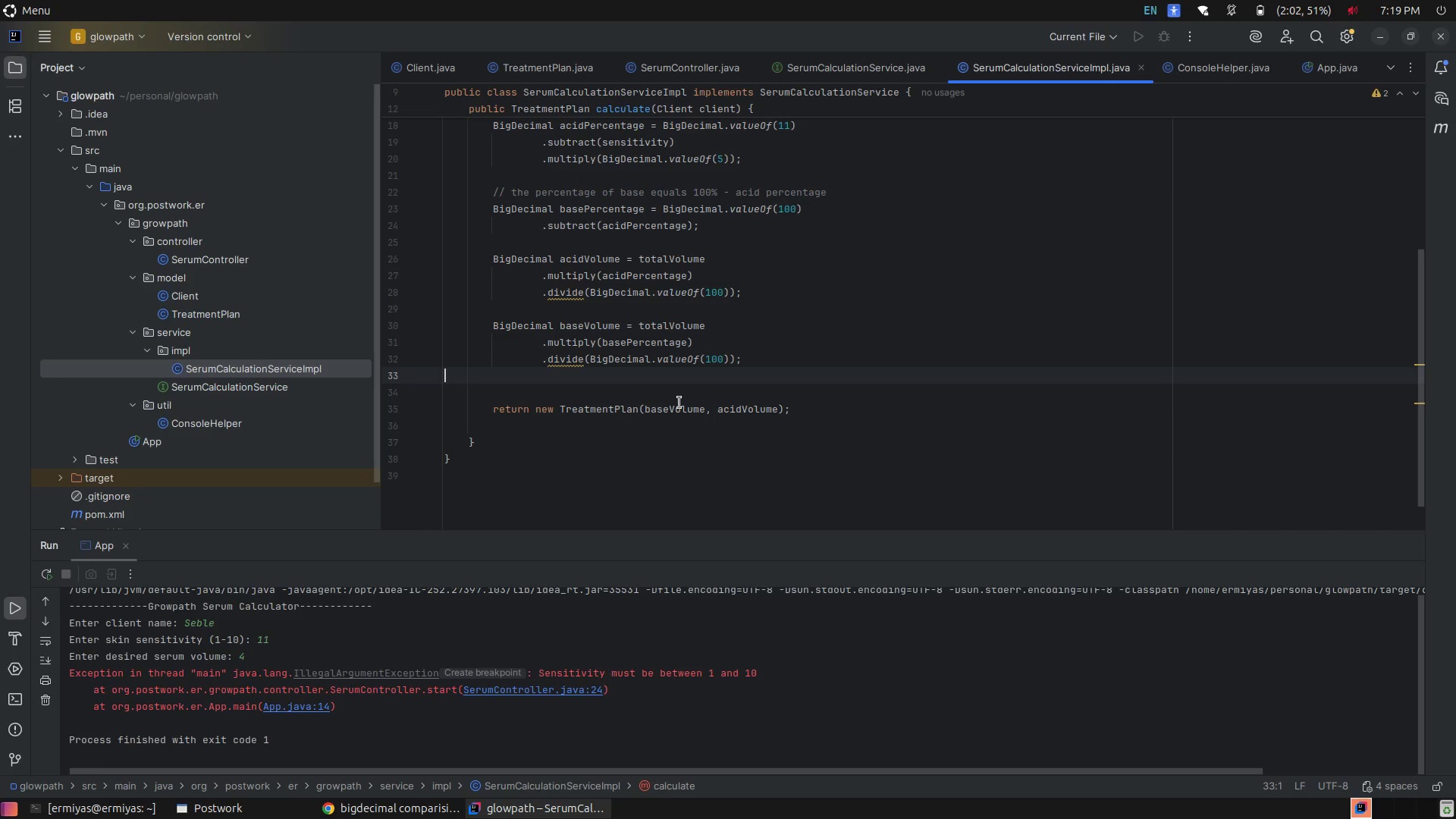 
left_click([653, 406])
 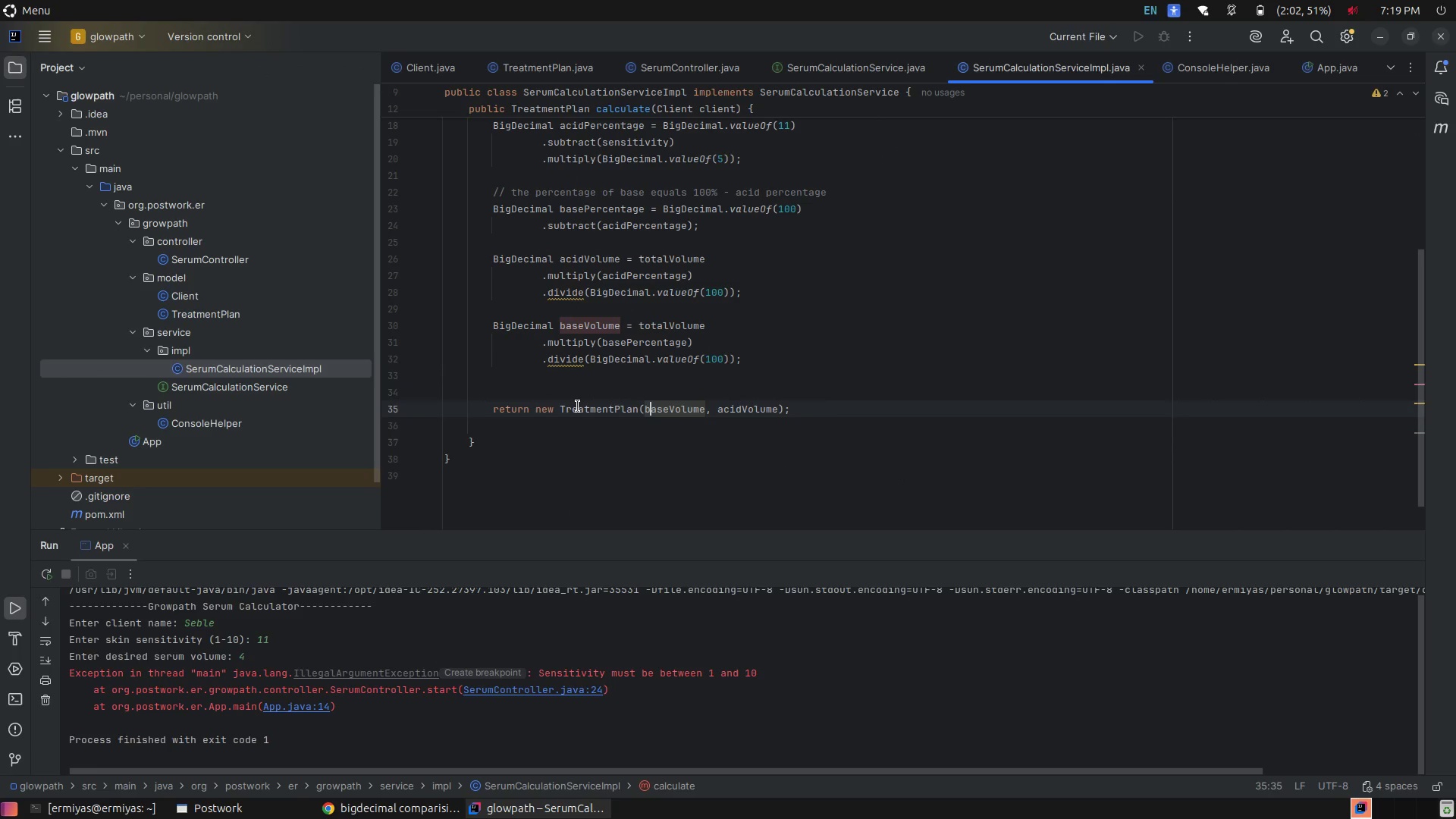 
left_click([578, 406])
 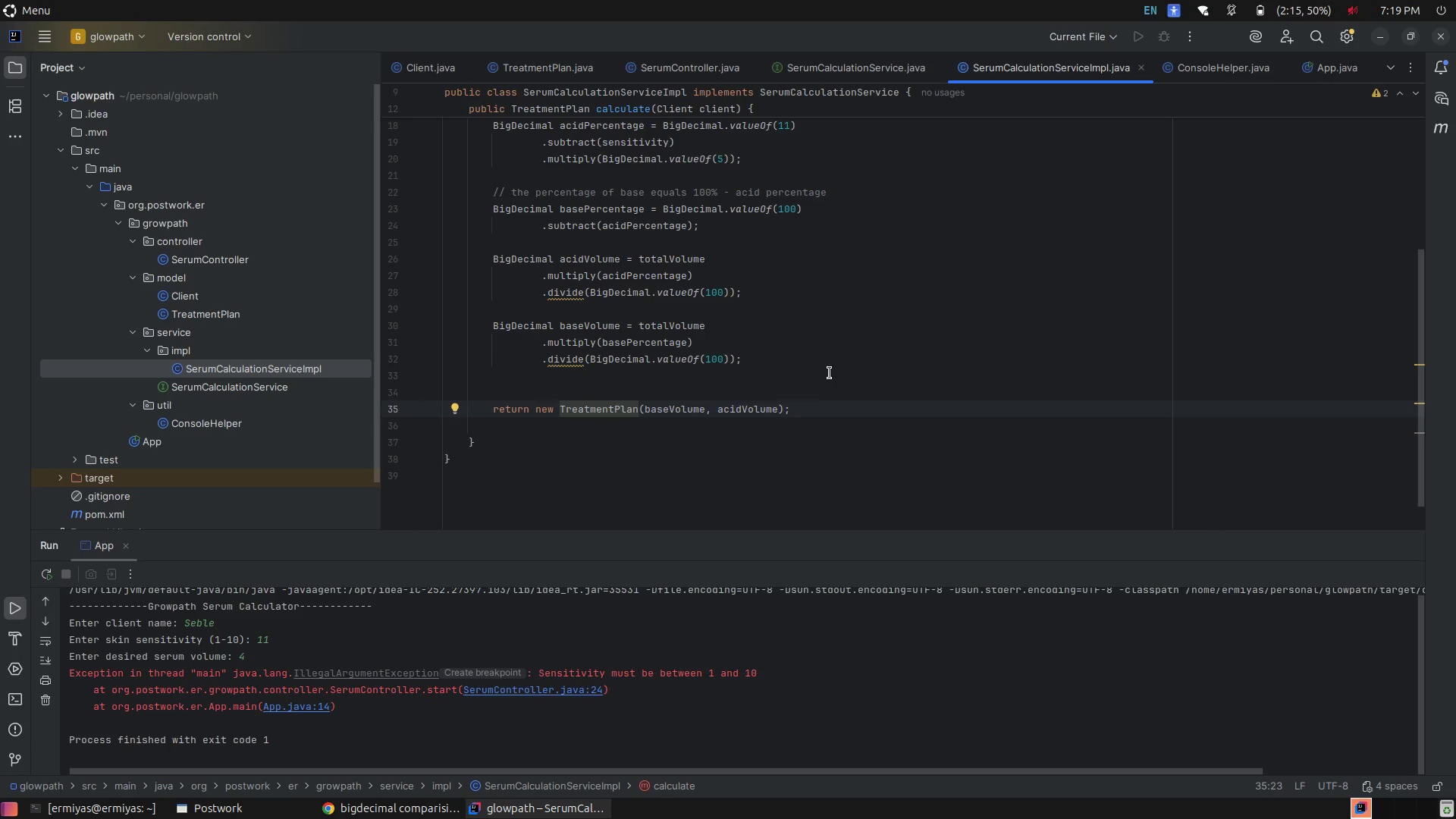 
wait(6.94)
 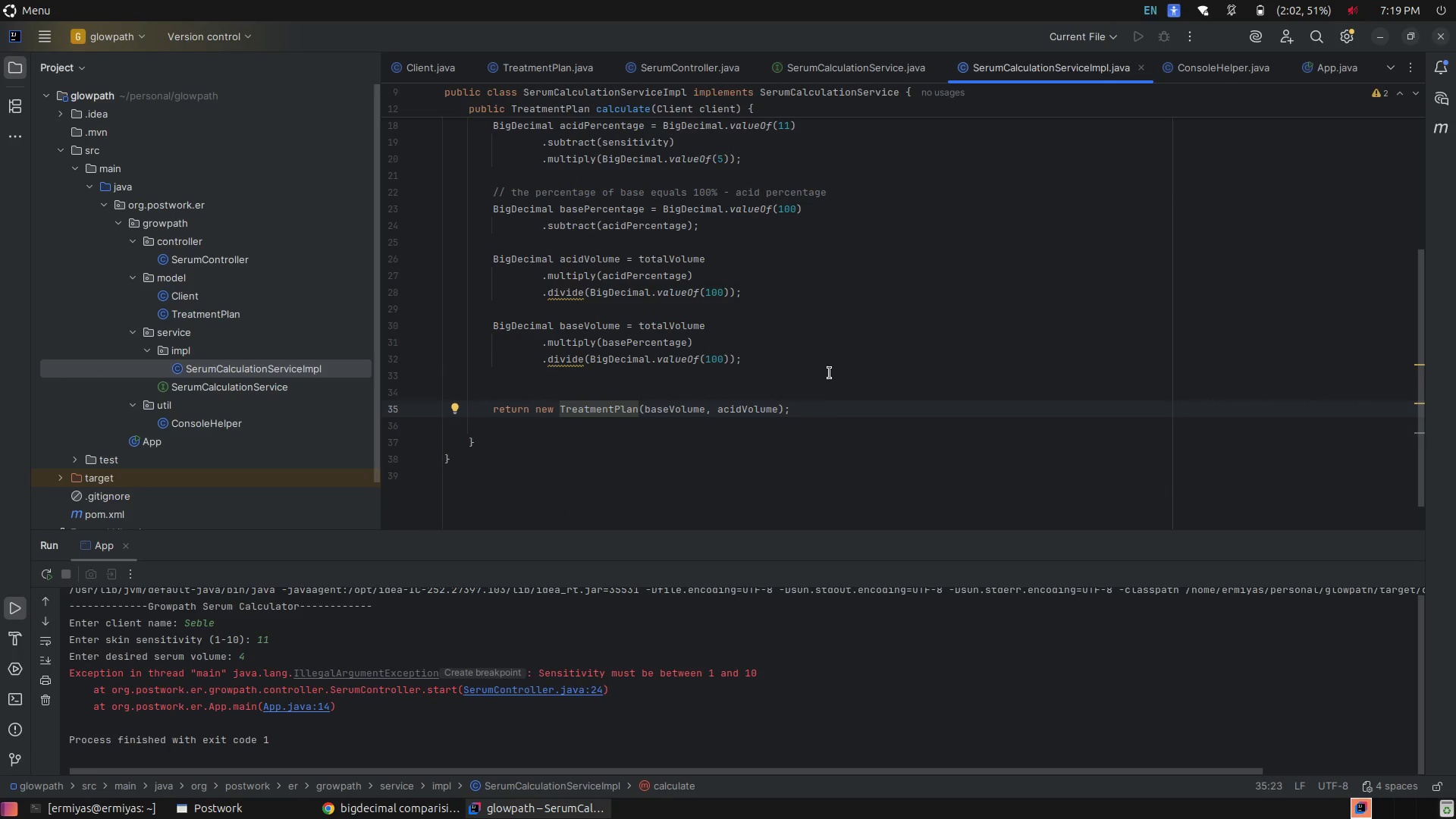 
left_click([962, 372])
 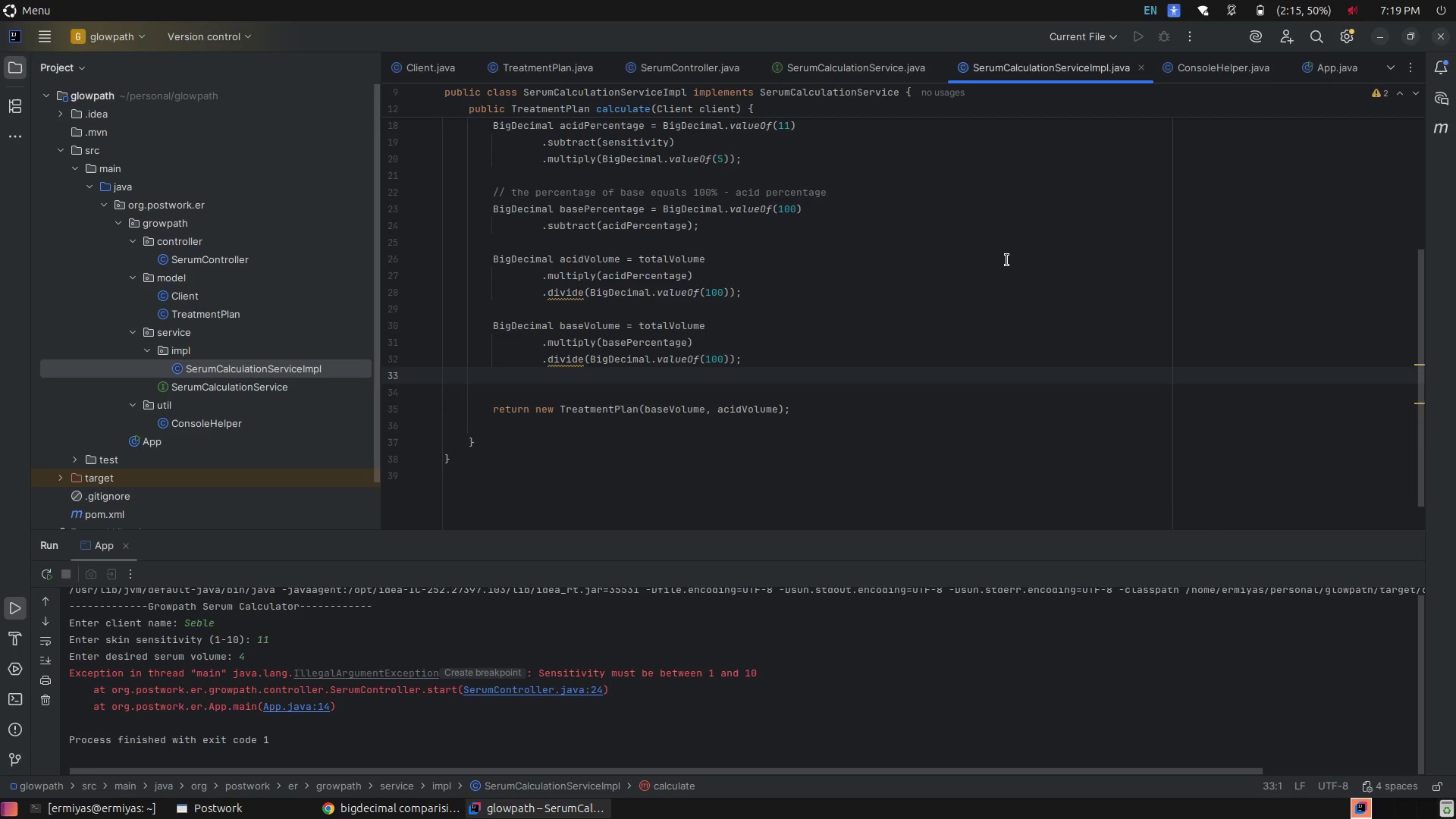 
key(Control+ControlRight)
 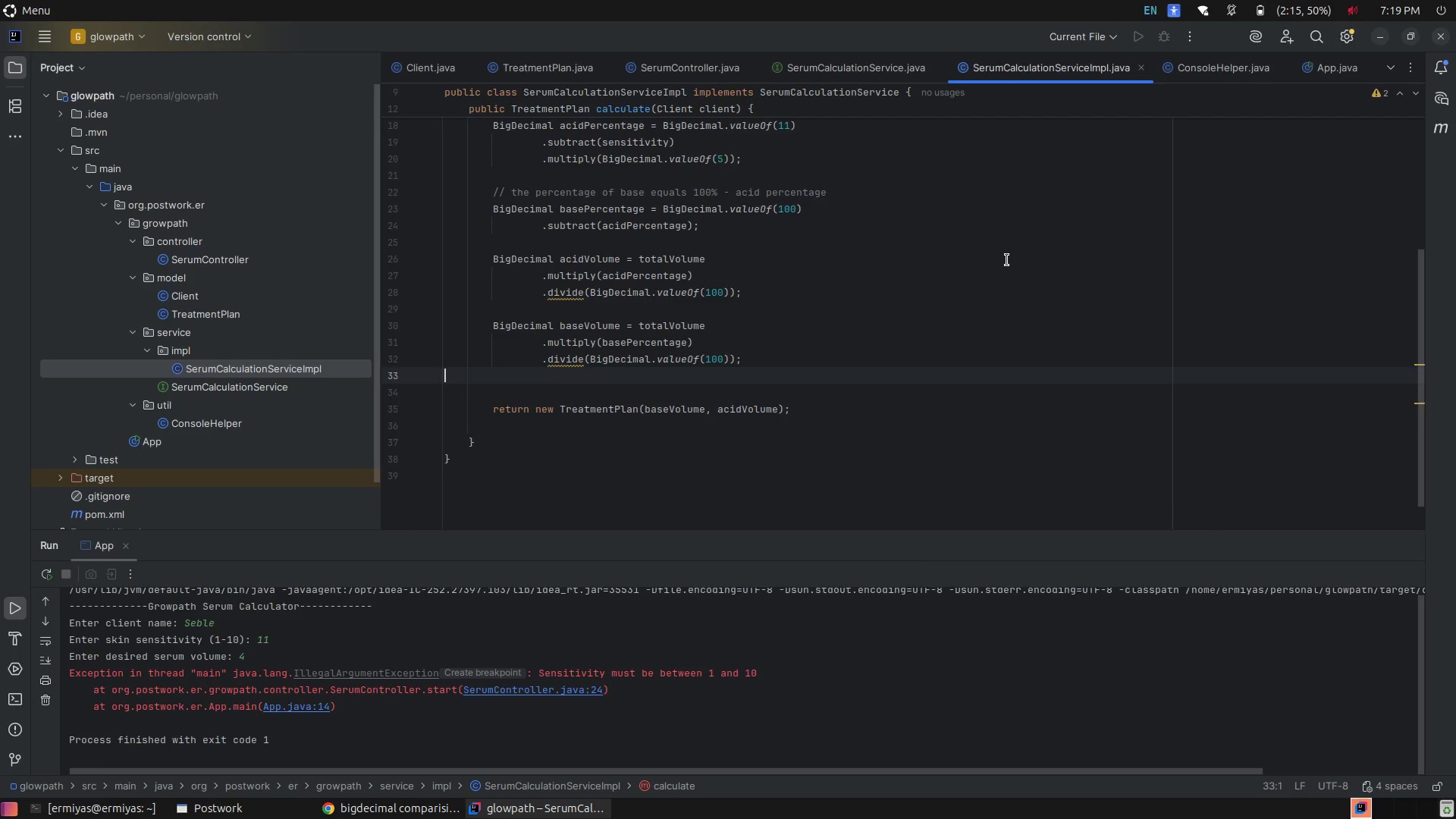 
key(Control+E)
 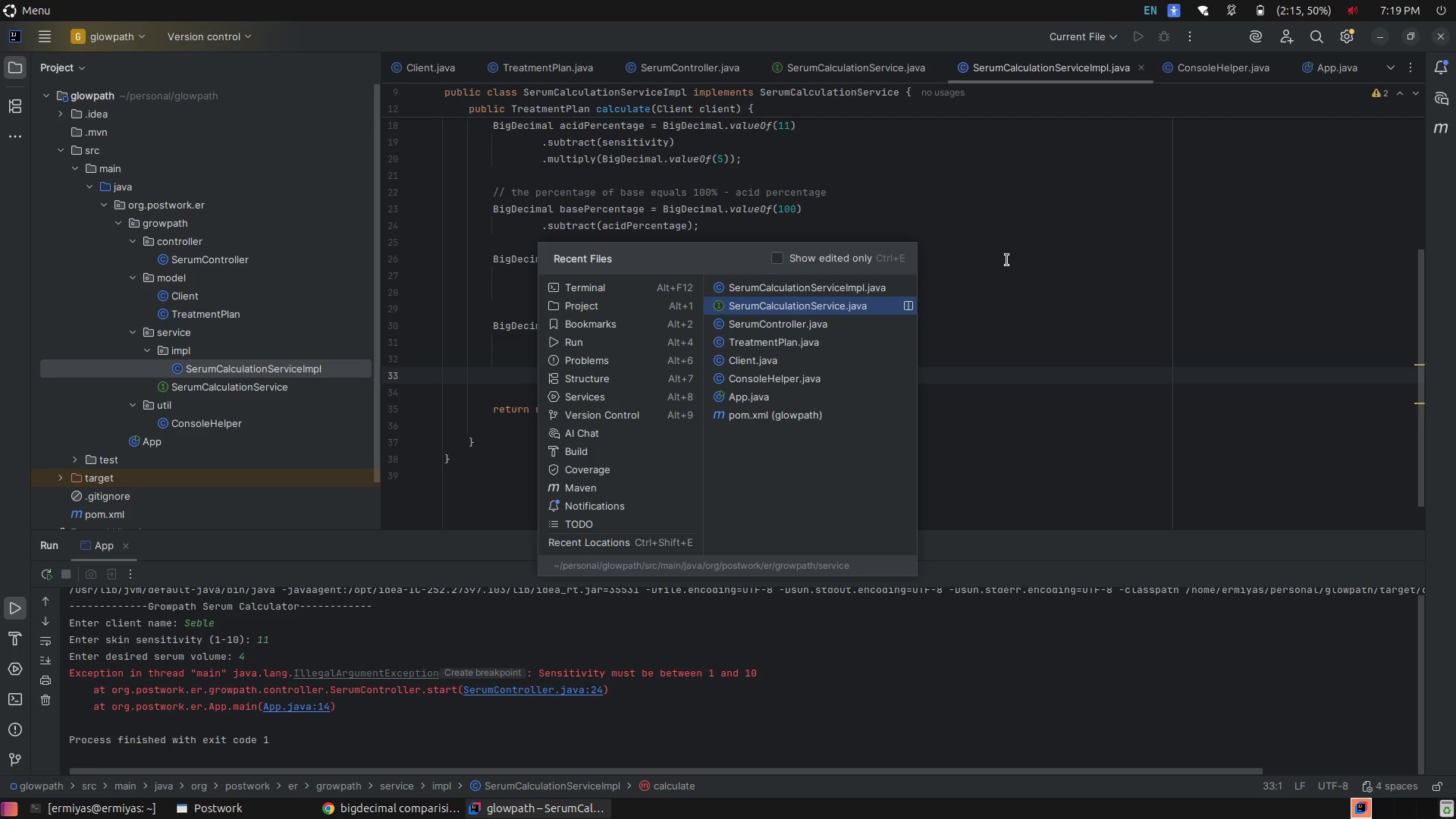 
key(ArrowDown)
 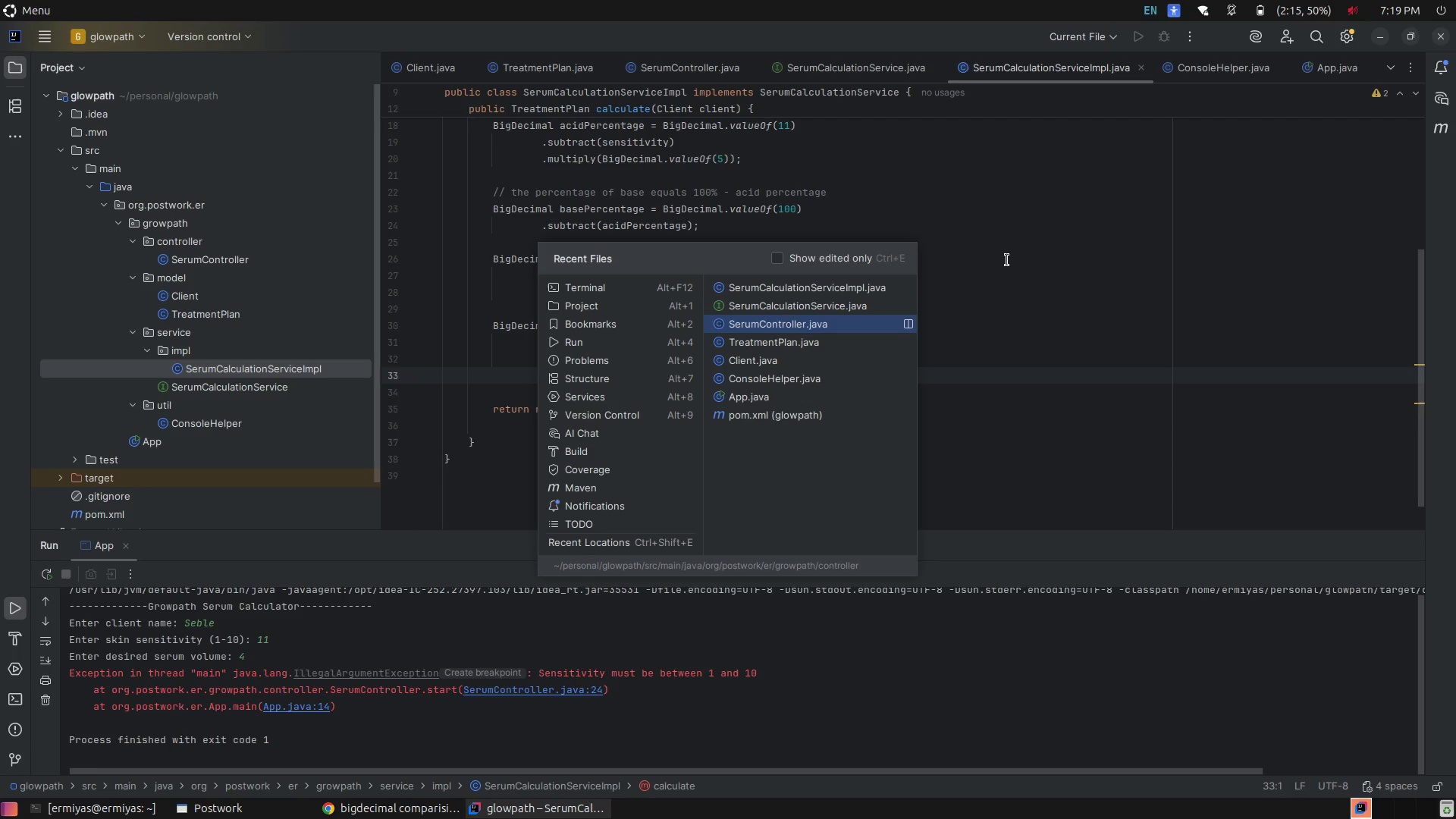 
key(Enter)
 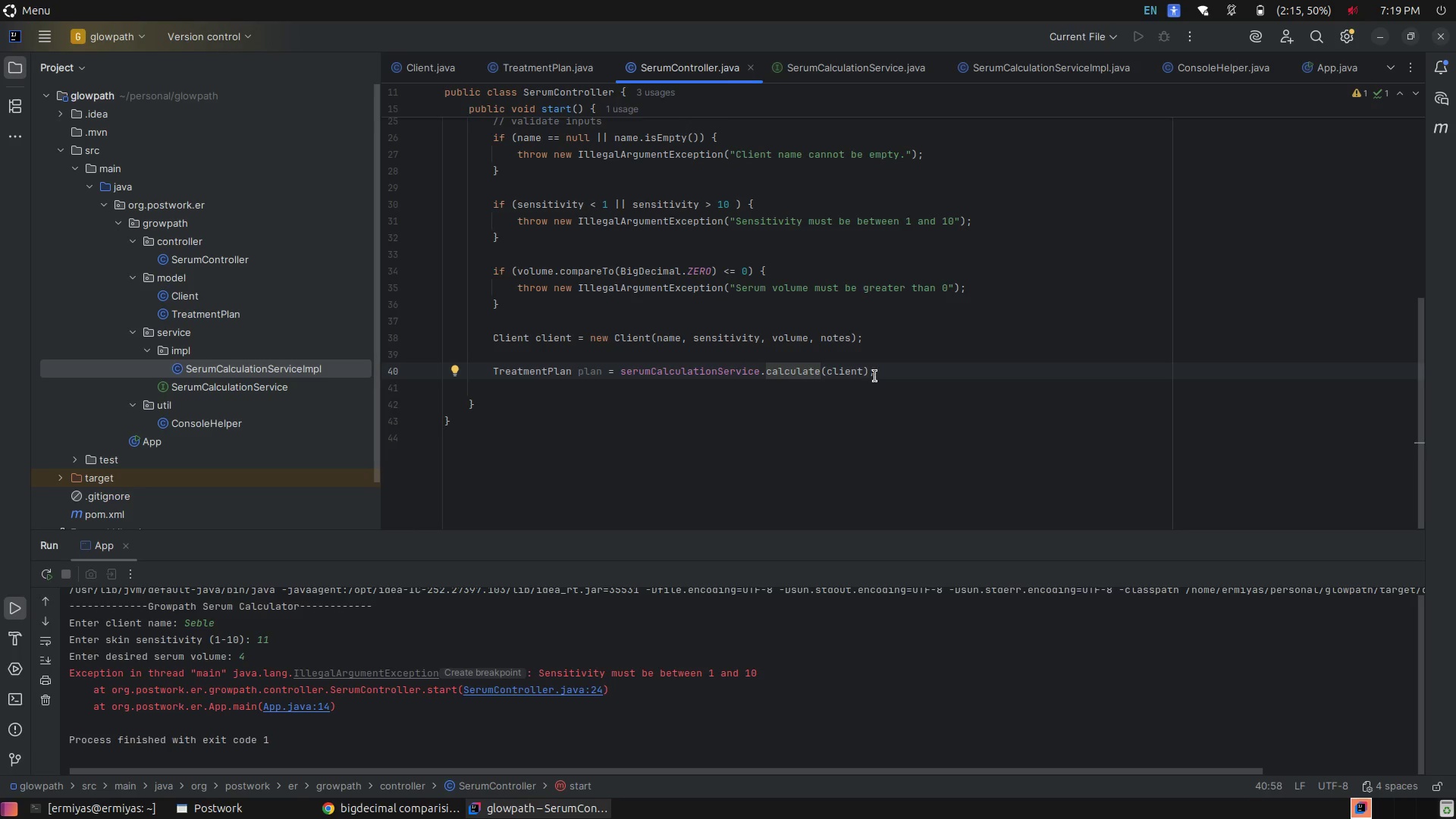 
left_click([908, 376])
 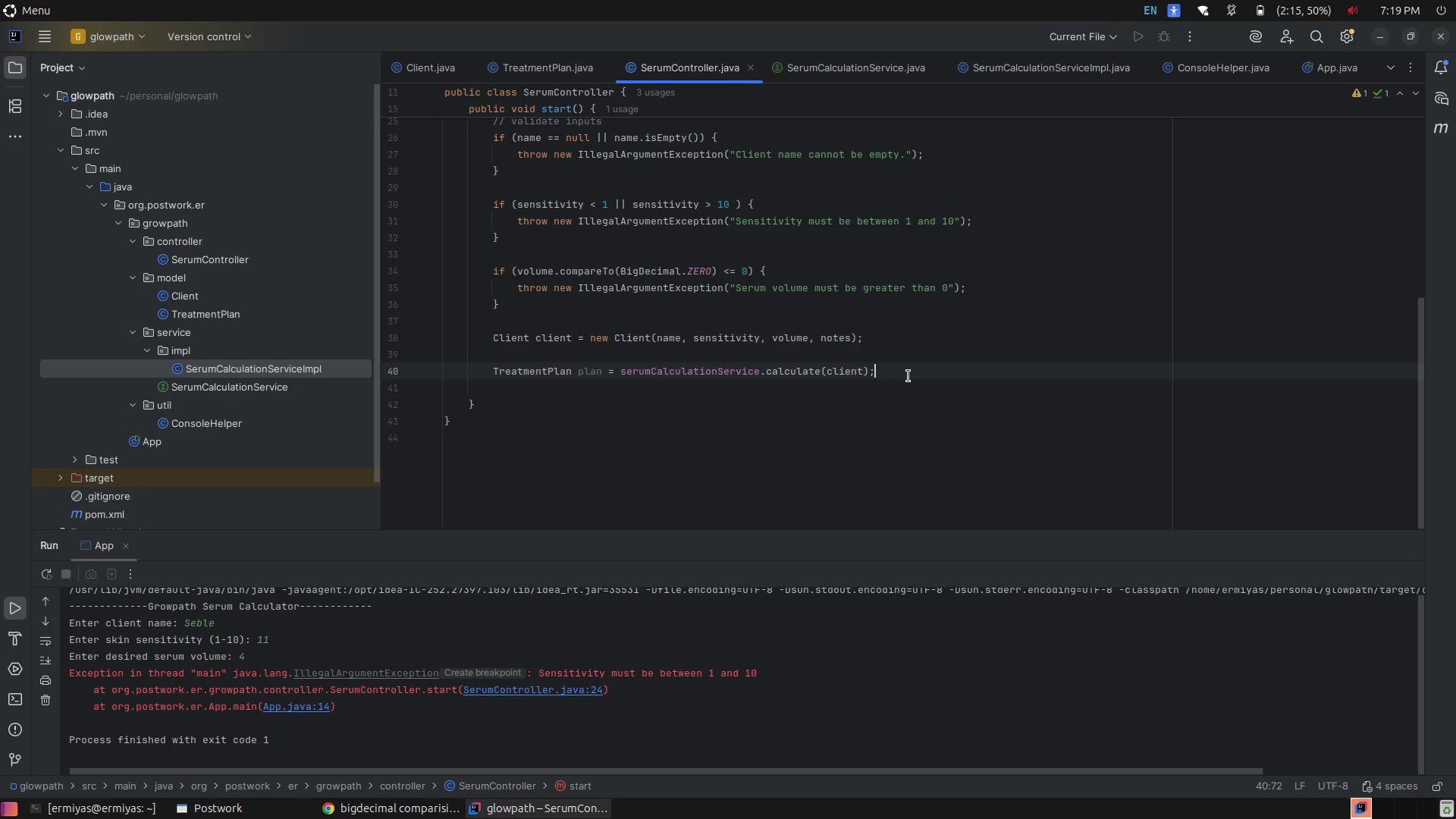 
key(Enter)
 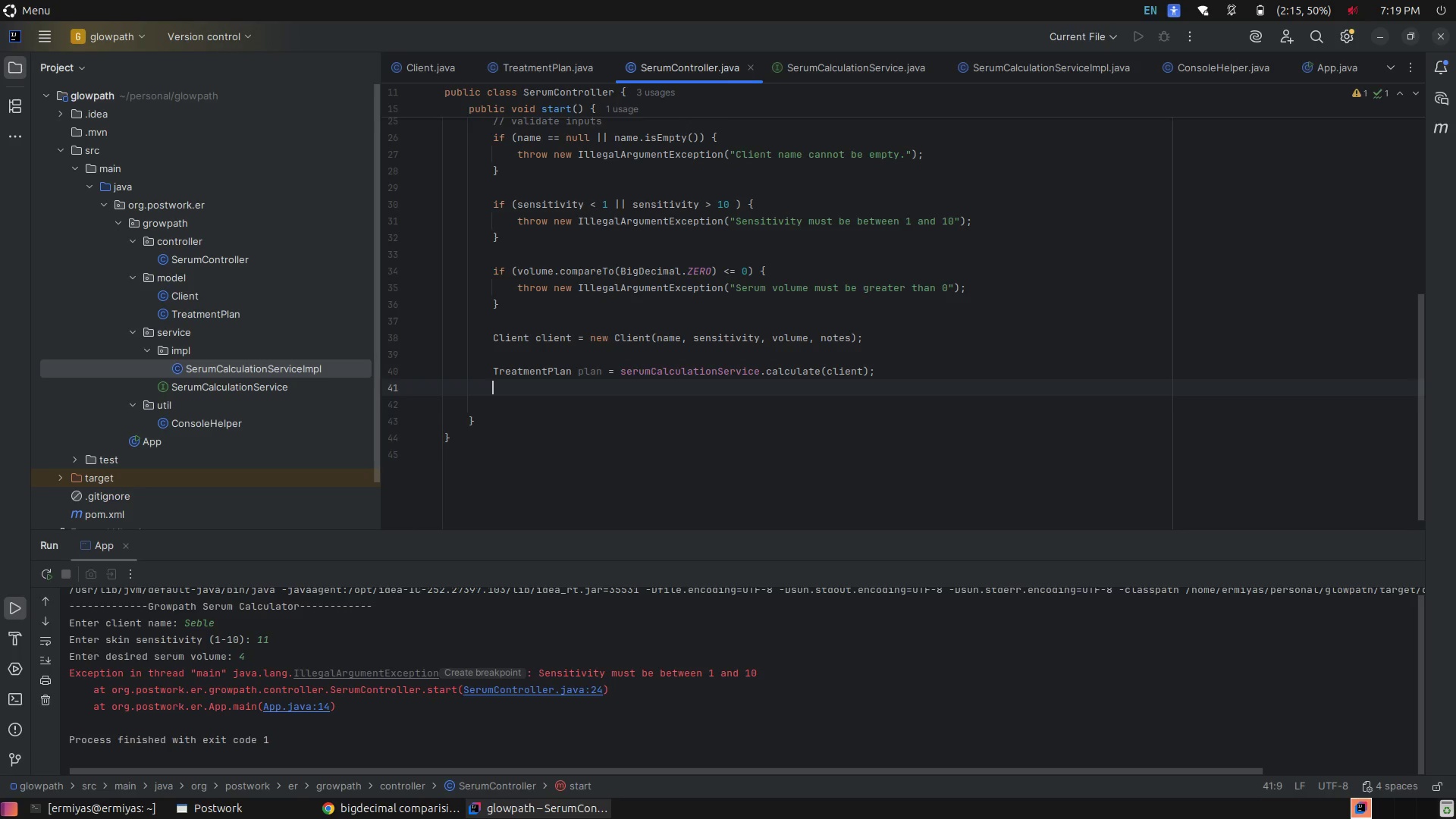 
key(Enter)
 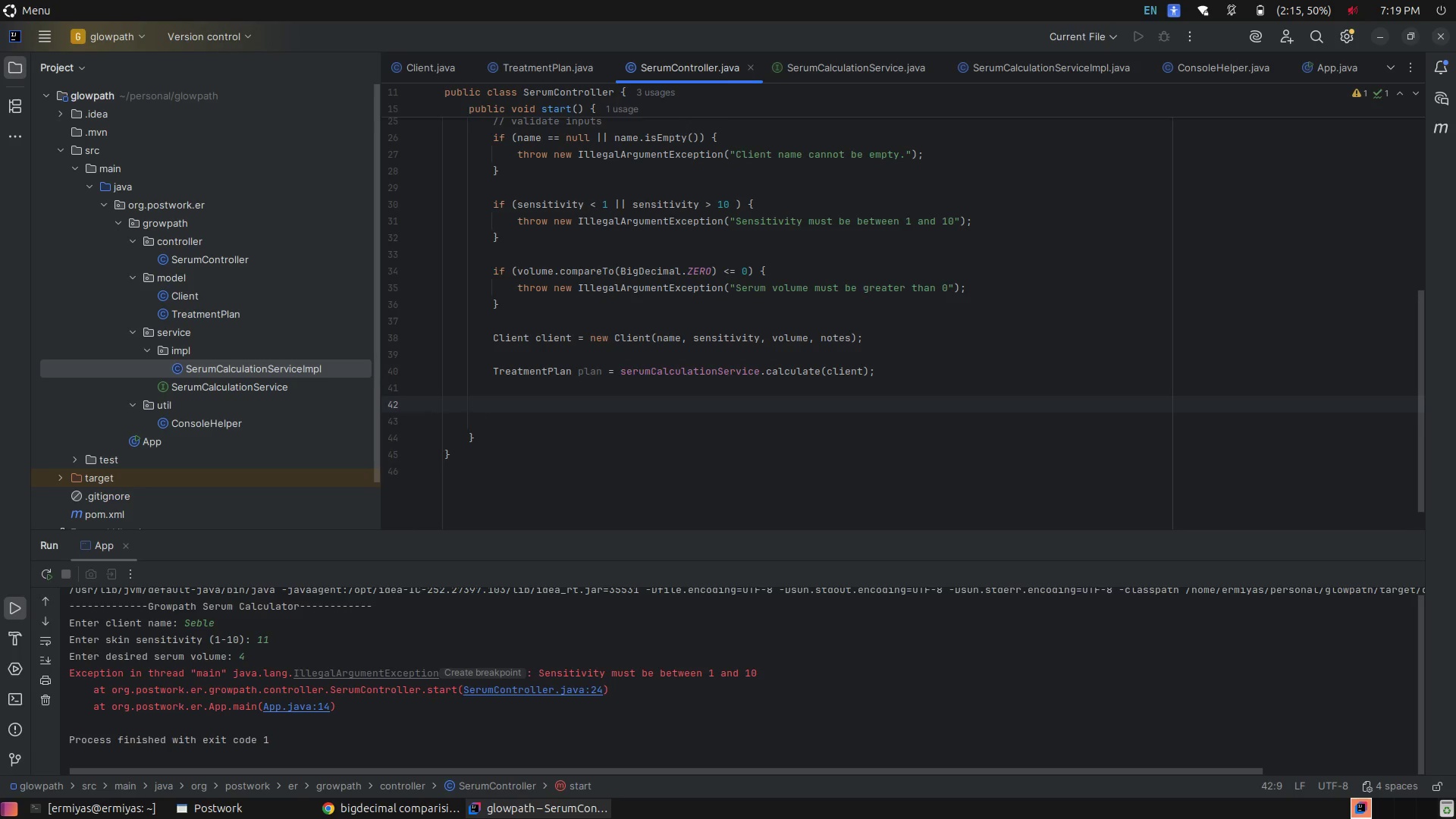 
type(sy)
key(Backspace)
key(Backspace)
type(Sys)
key(Tab)
type(.ou)
key(Tab)
type(.pri)
key(Tab)
type(p)
key(Tab)
 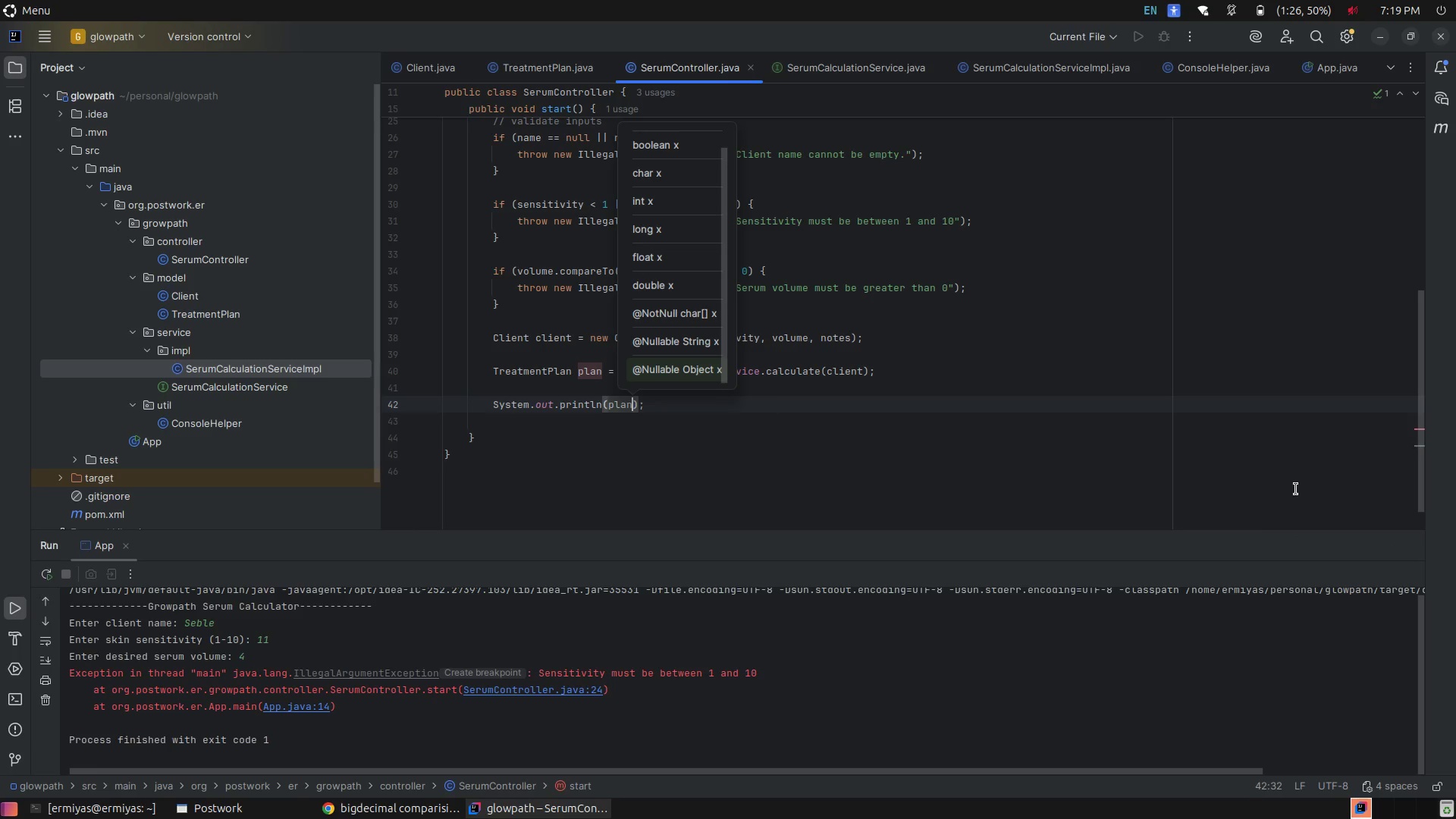 
left_click([1087, 256])
 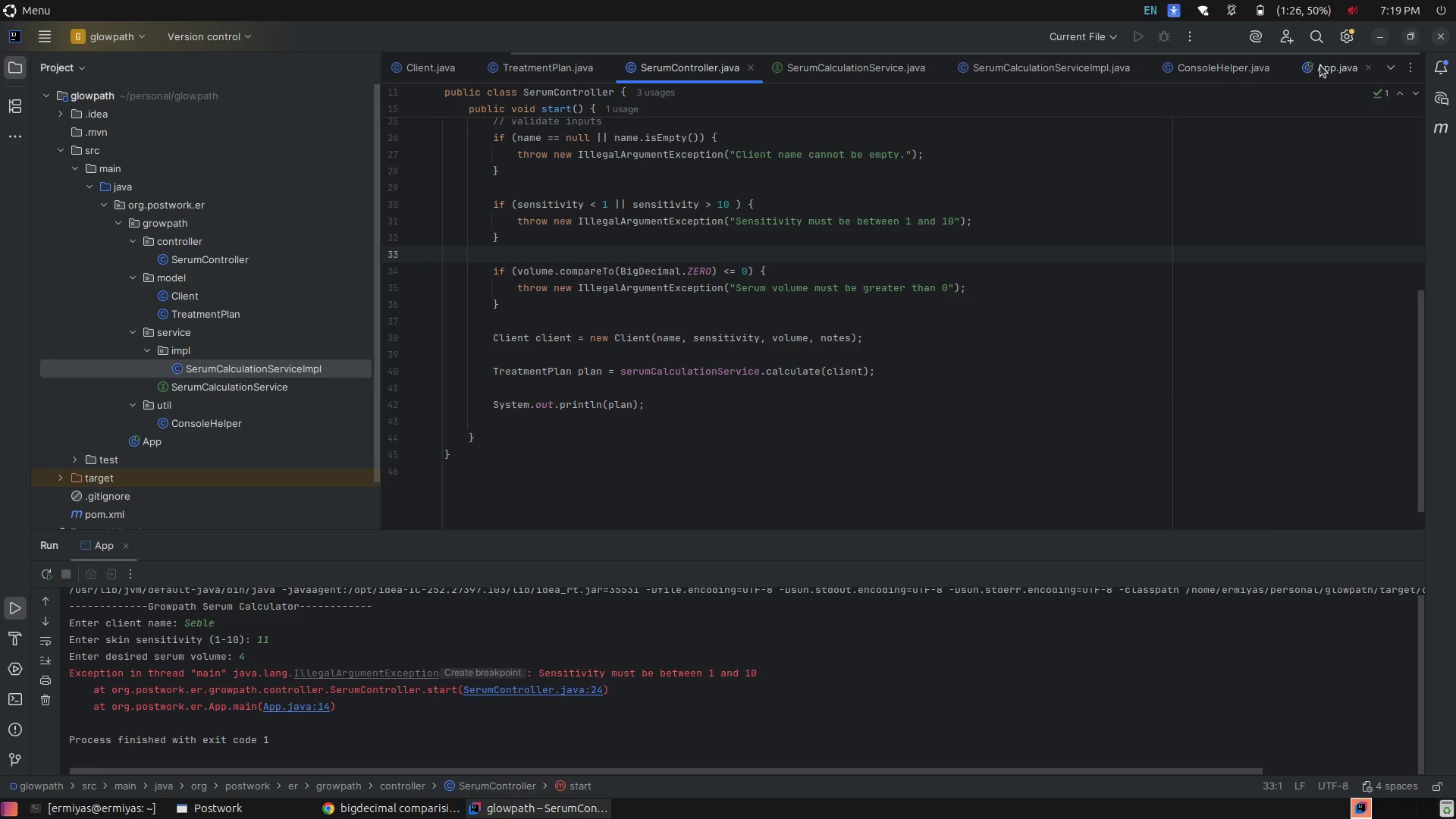 
left_click([1327, 67])
 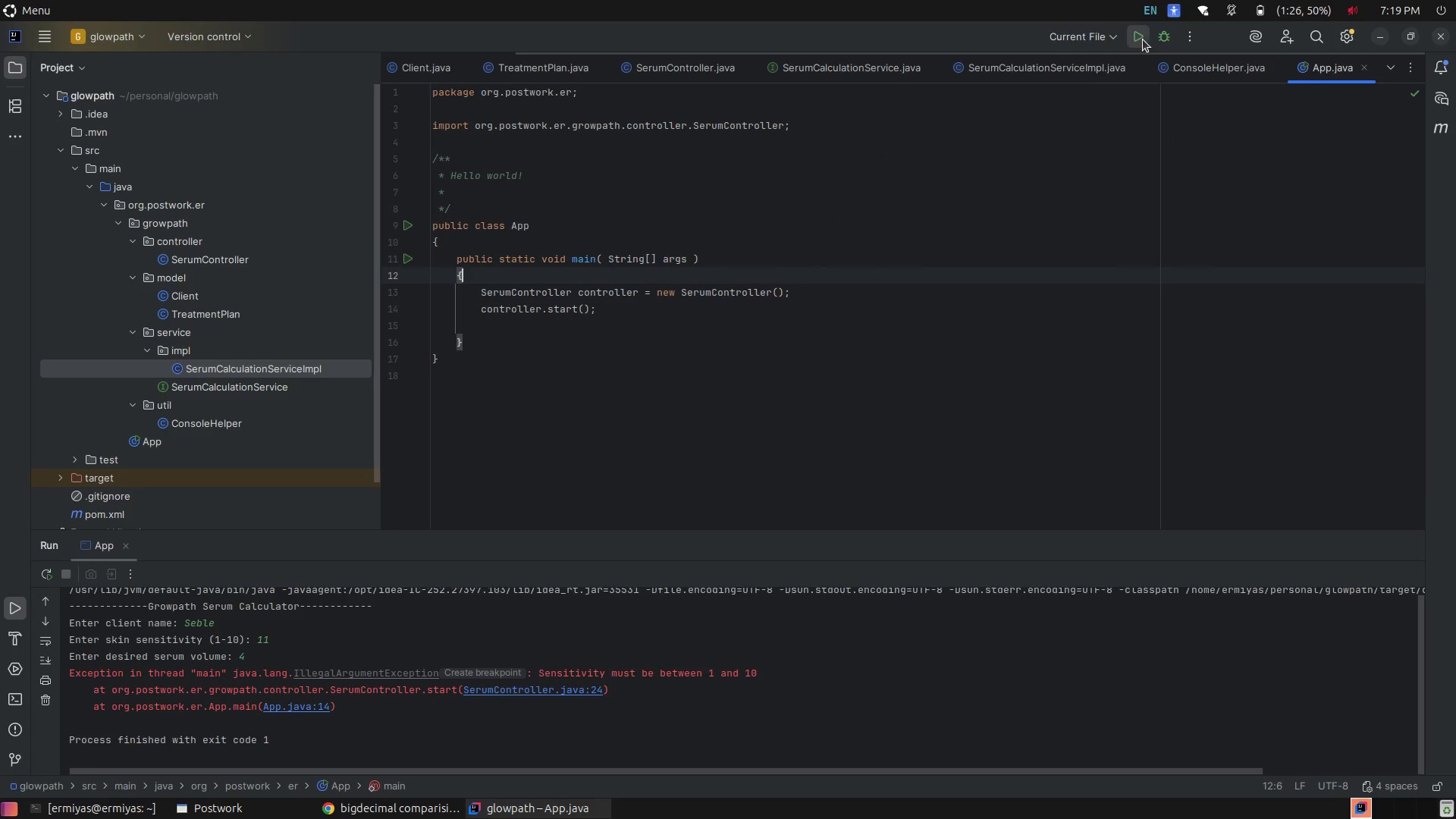 
left_click([1137, 35])
 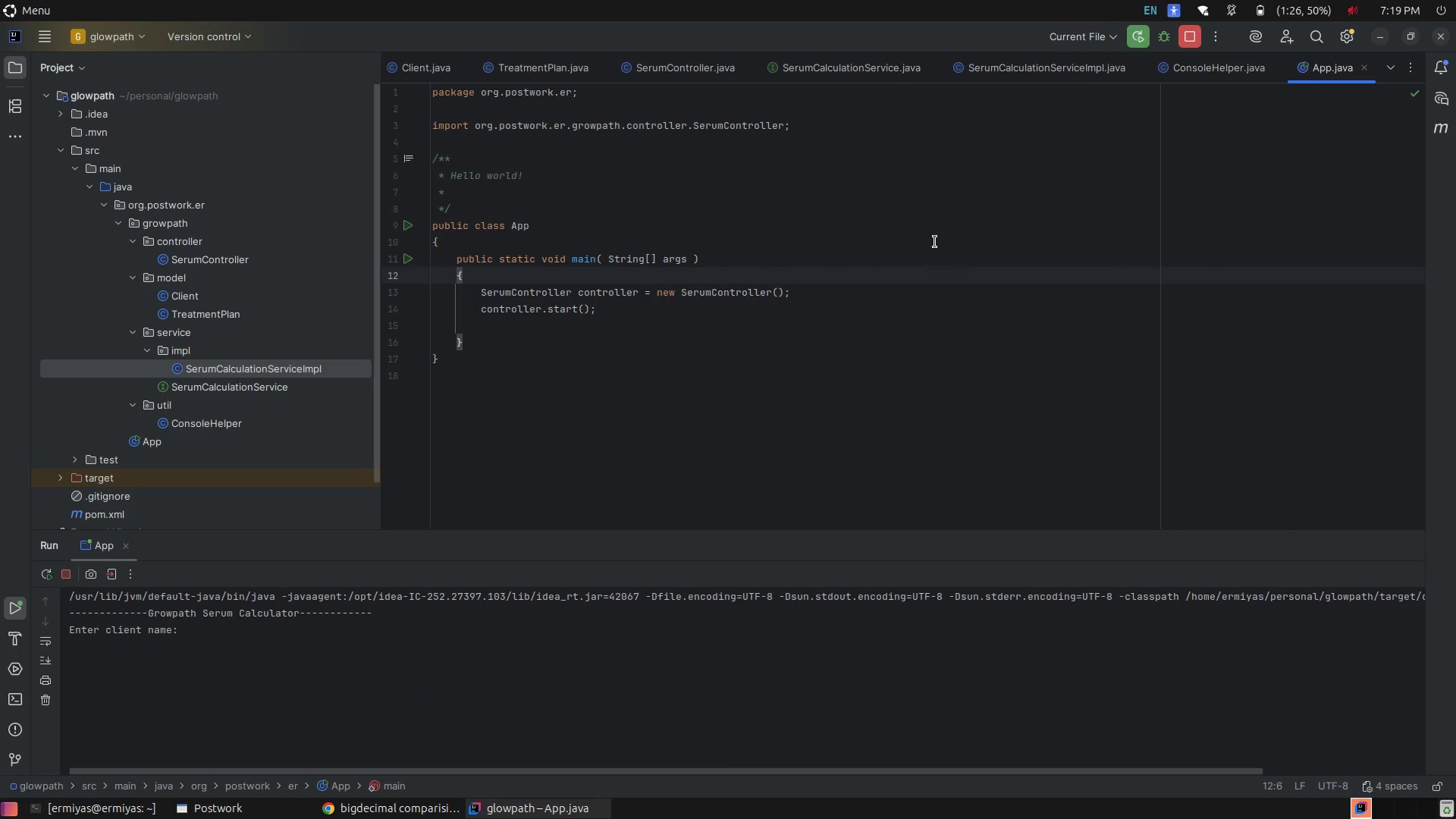 
left_click([369, 671])
 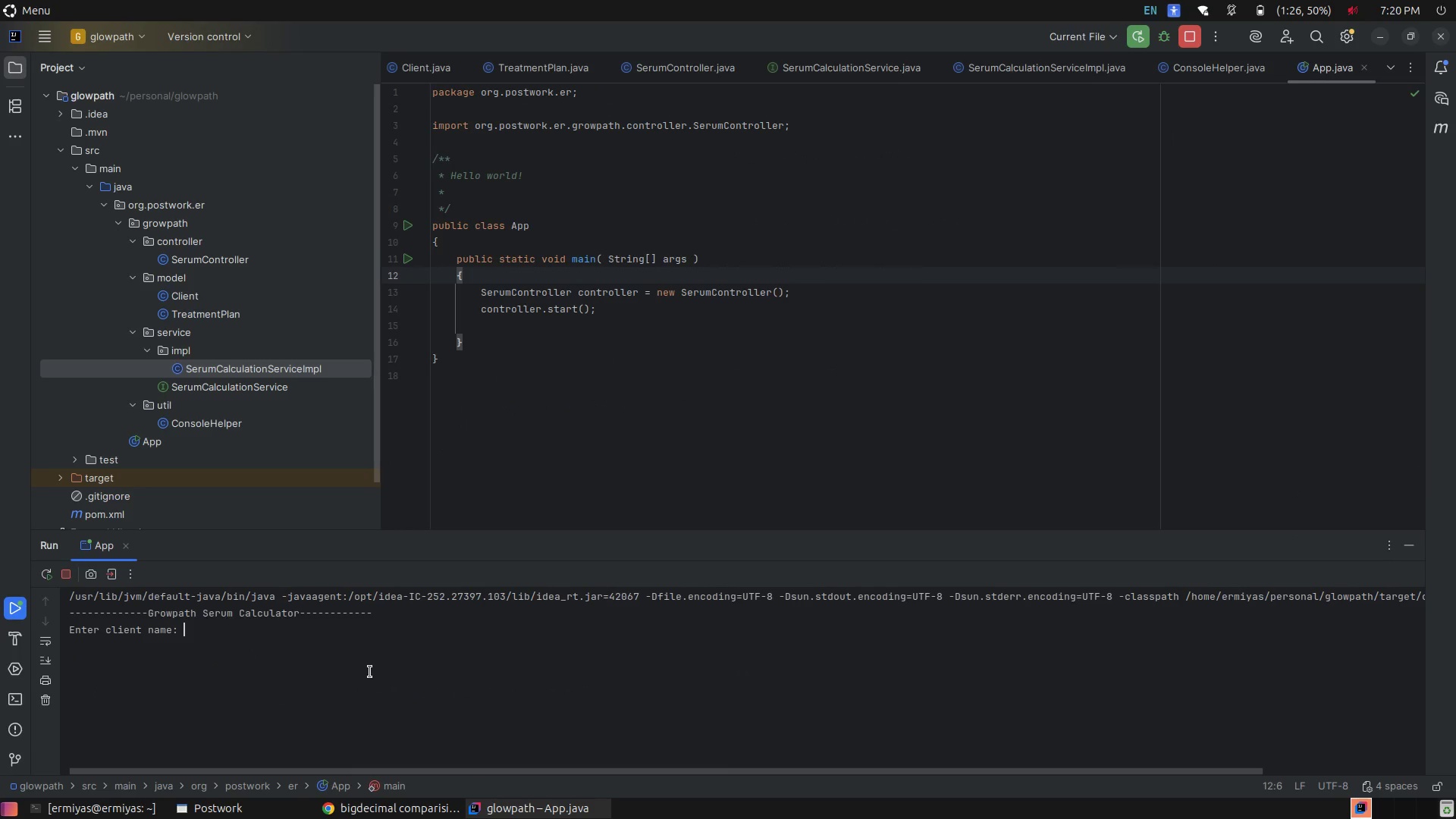 
type(Elam)
key(Backspace)
key(Backspace)
key(Backspace)
key(Backspace)
key(Backspace)
type(Selam)
 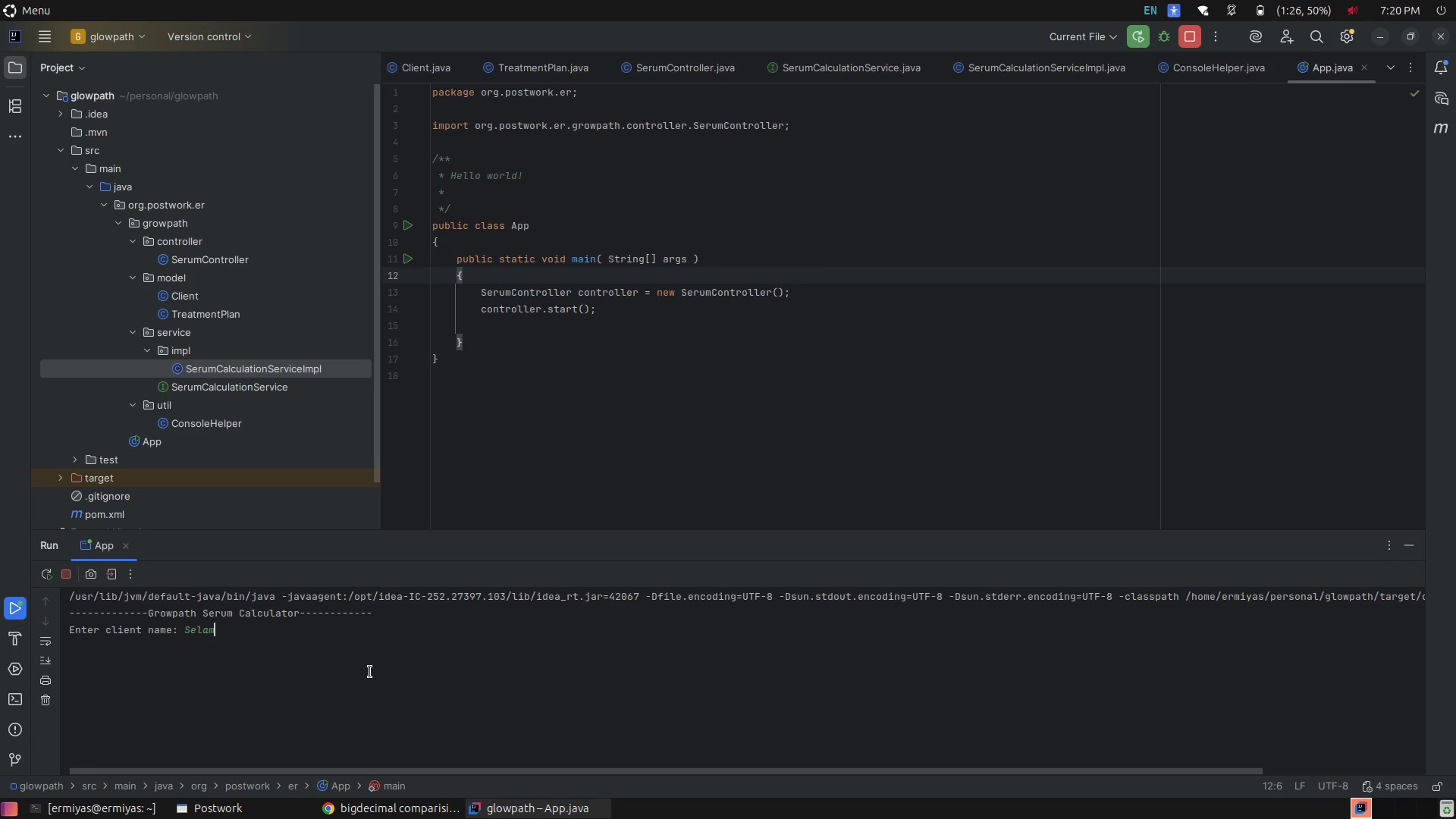 
key(Enter)
 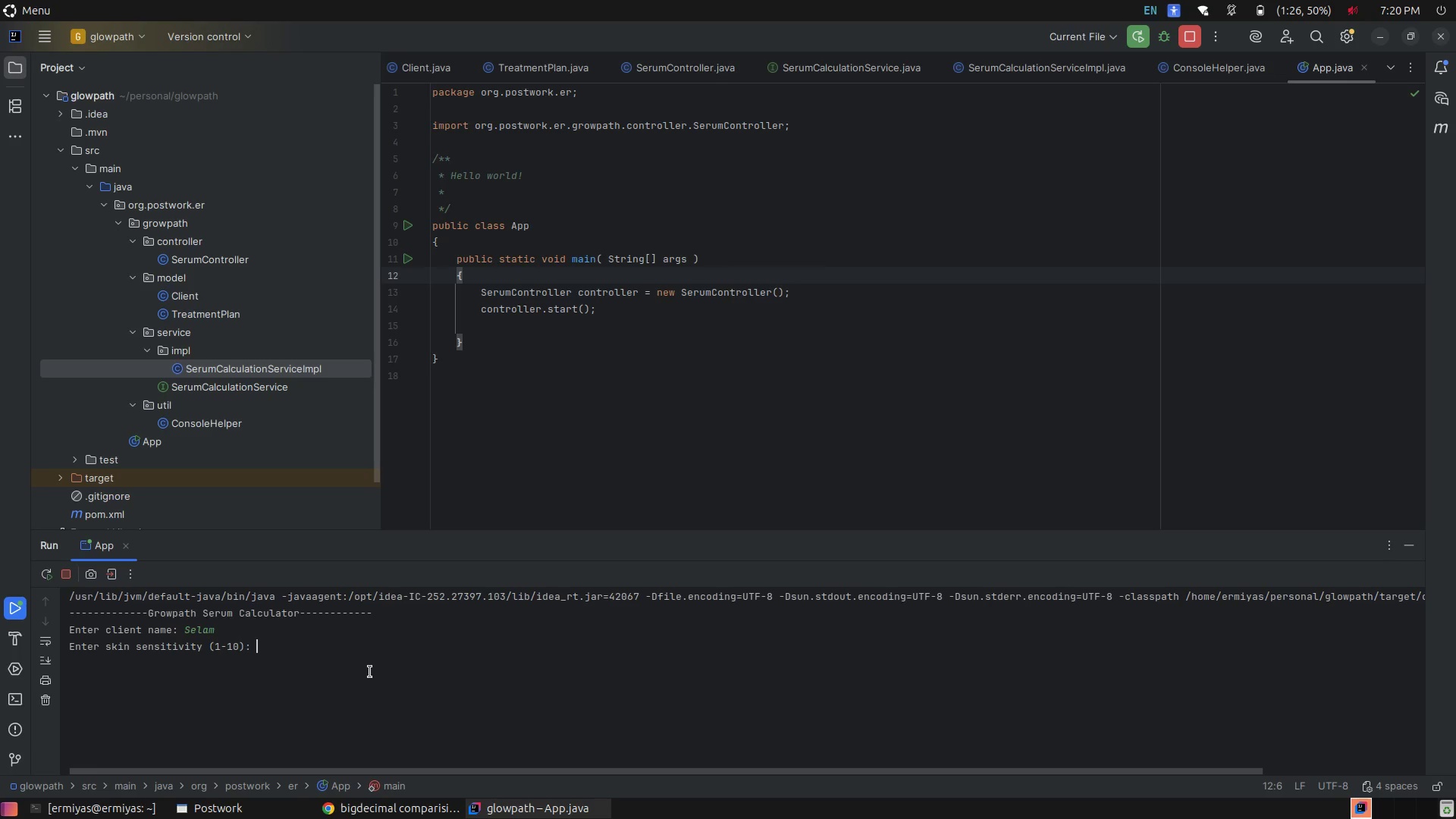 
key(2)
 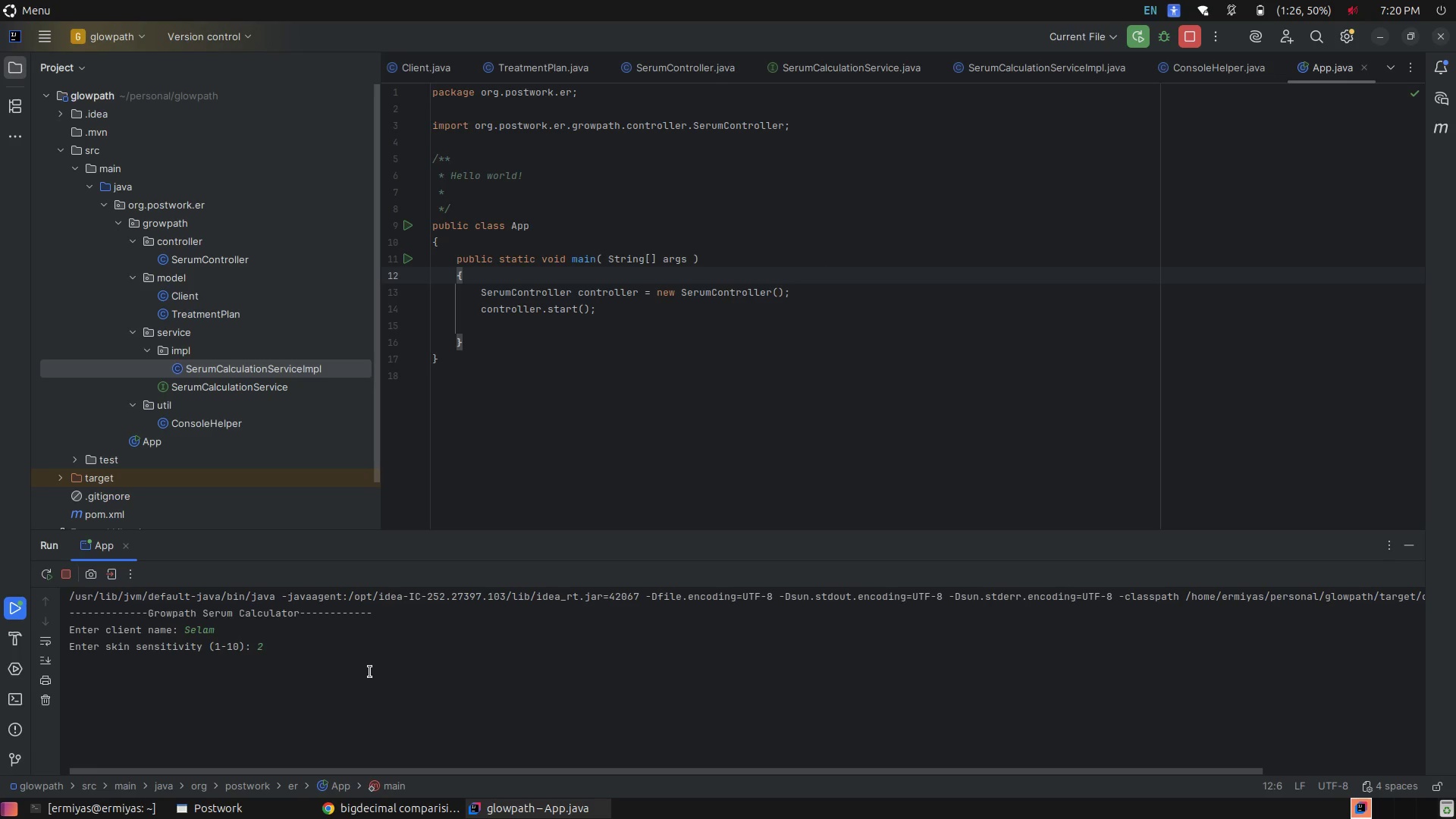 
key(Enter)
 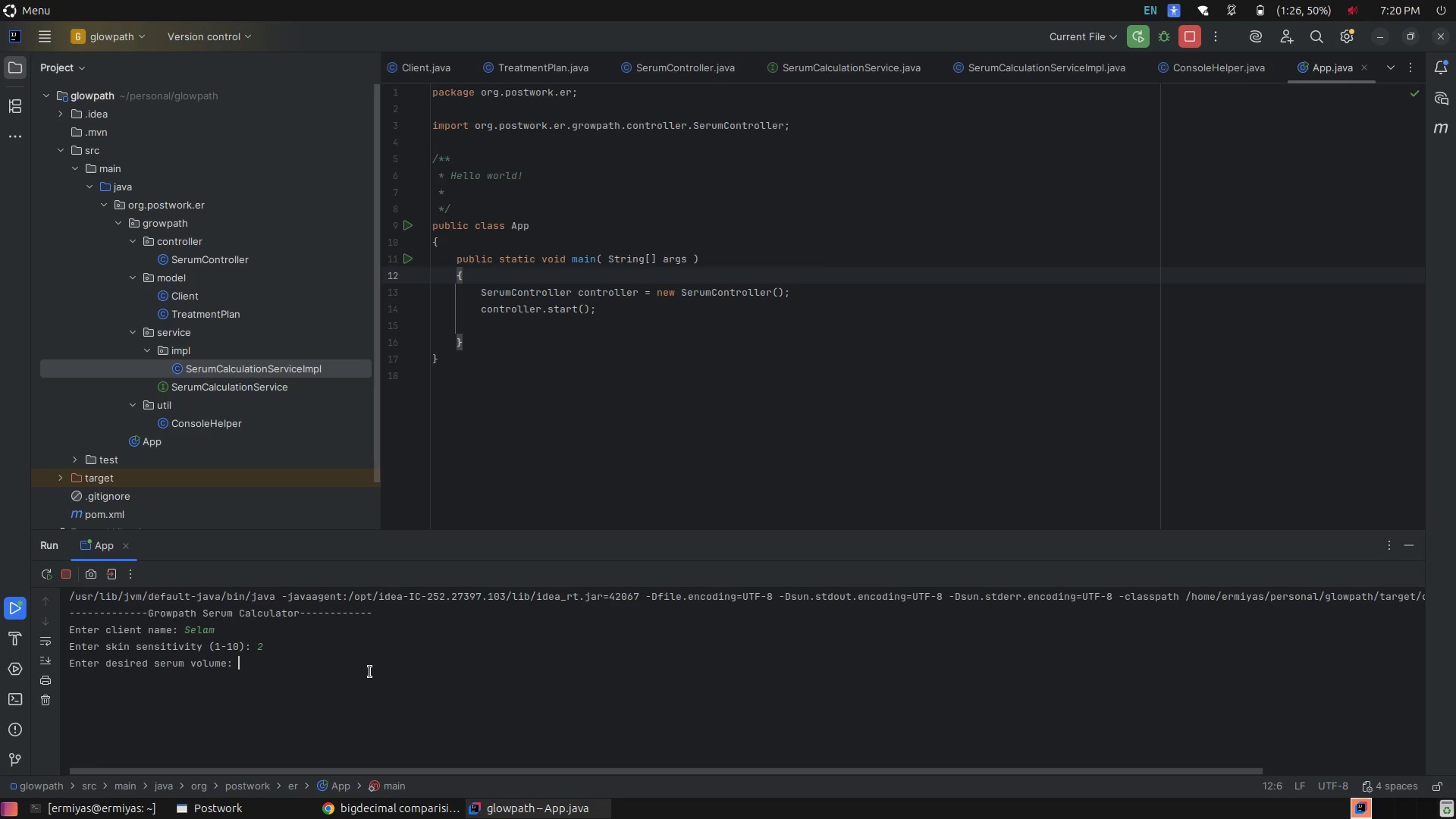 
key(5)
 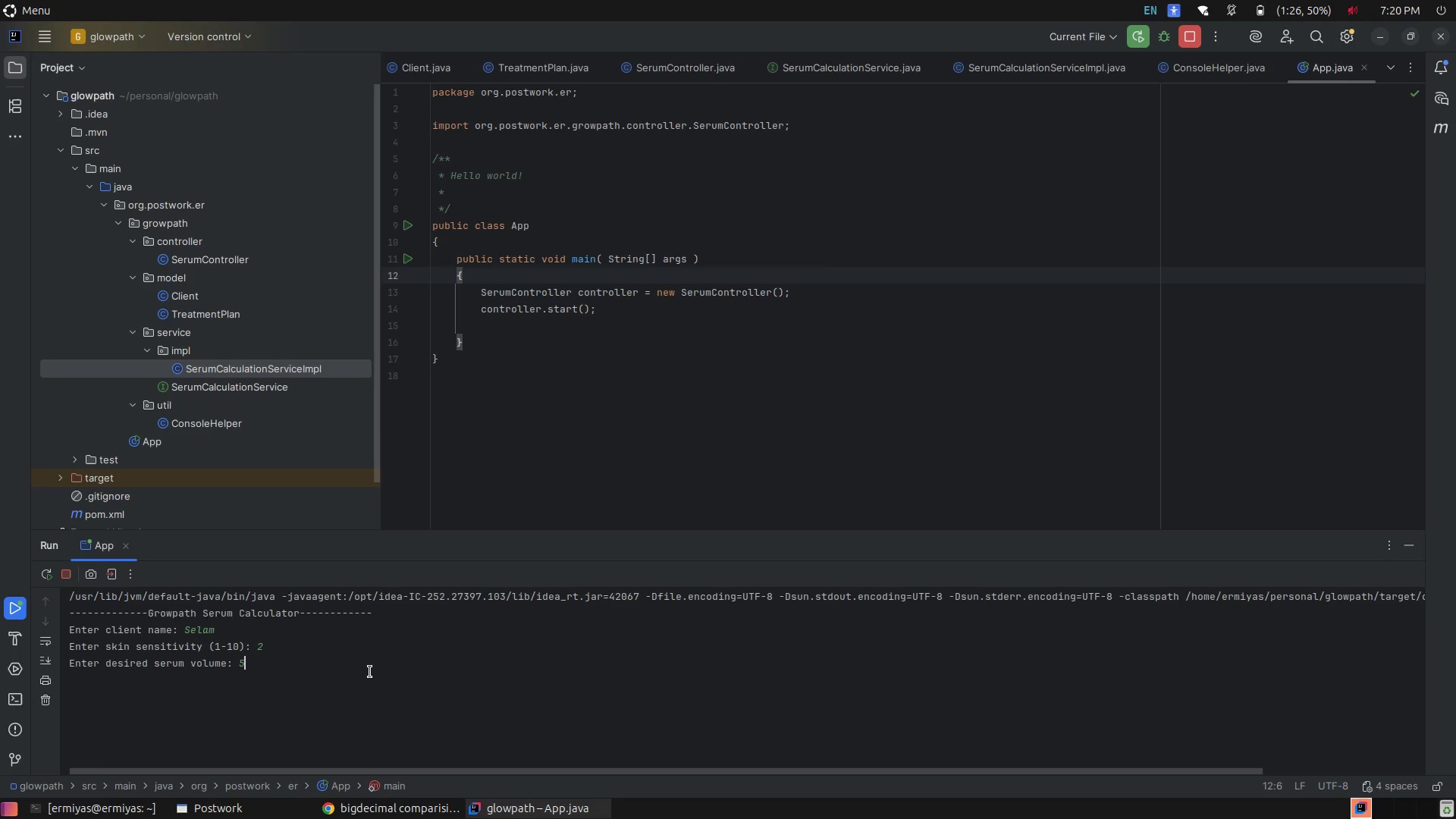 
key(Enter)
 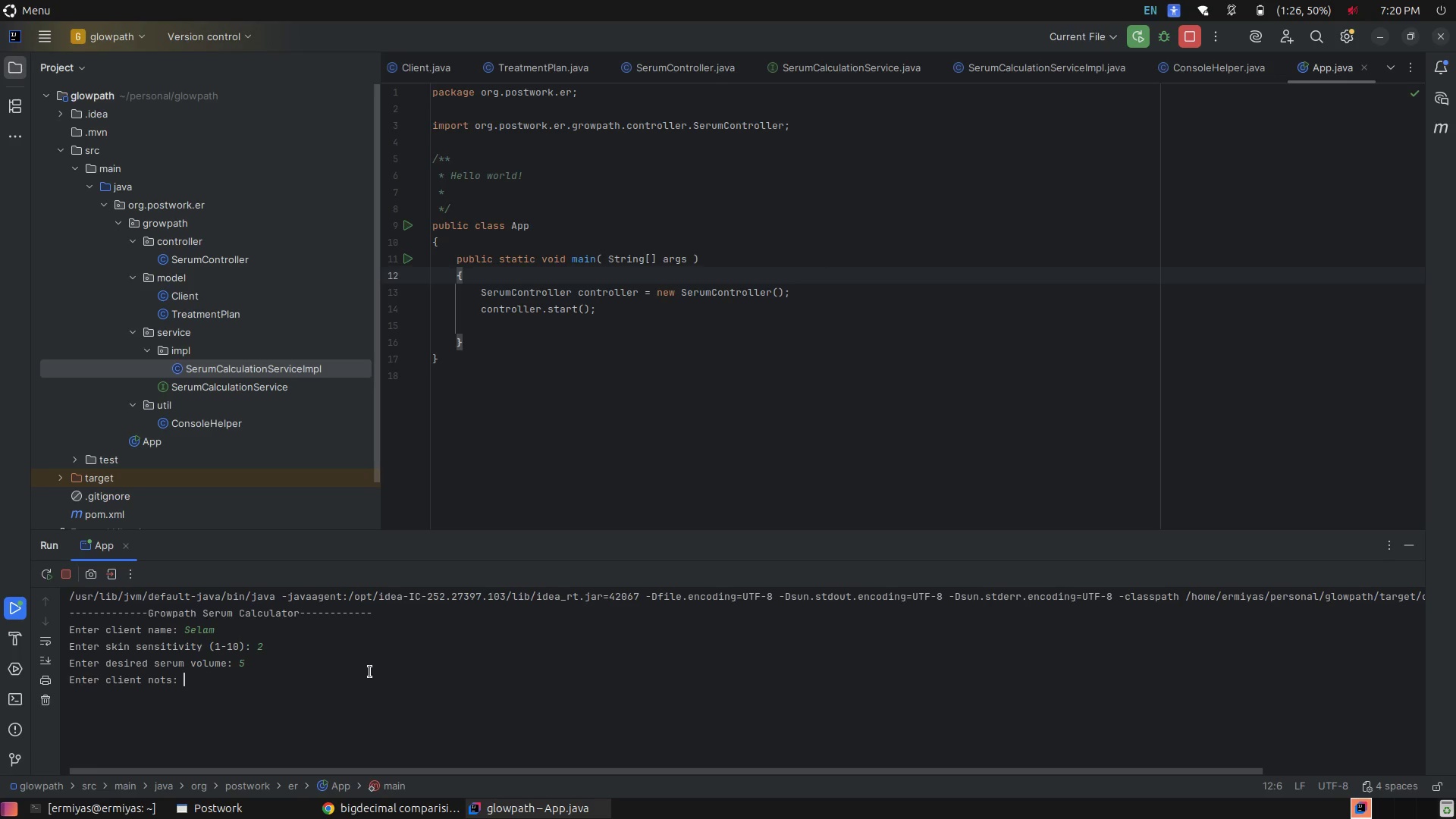 
type(some nore)
key(Backspace)
key(Backspace)
type(te)
 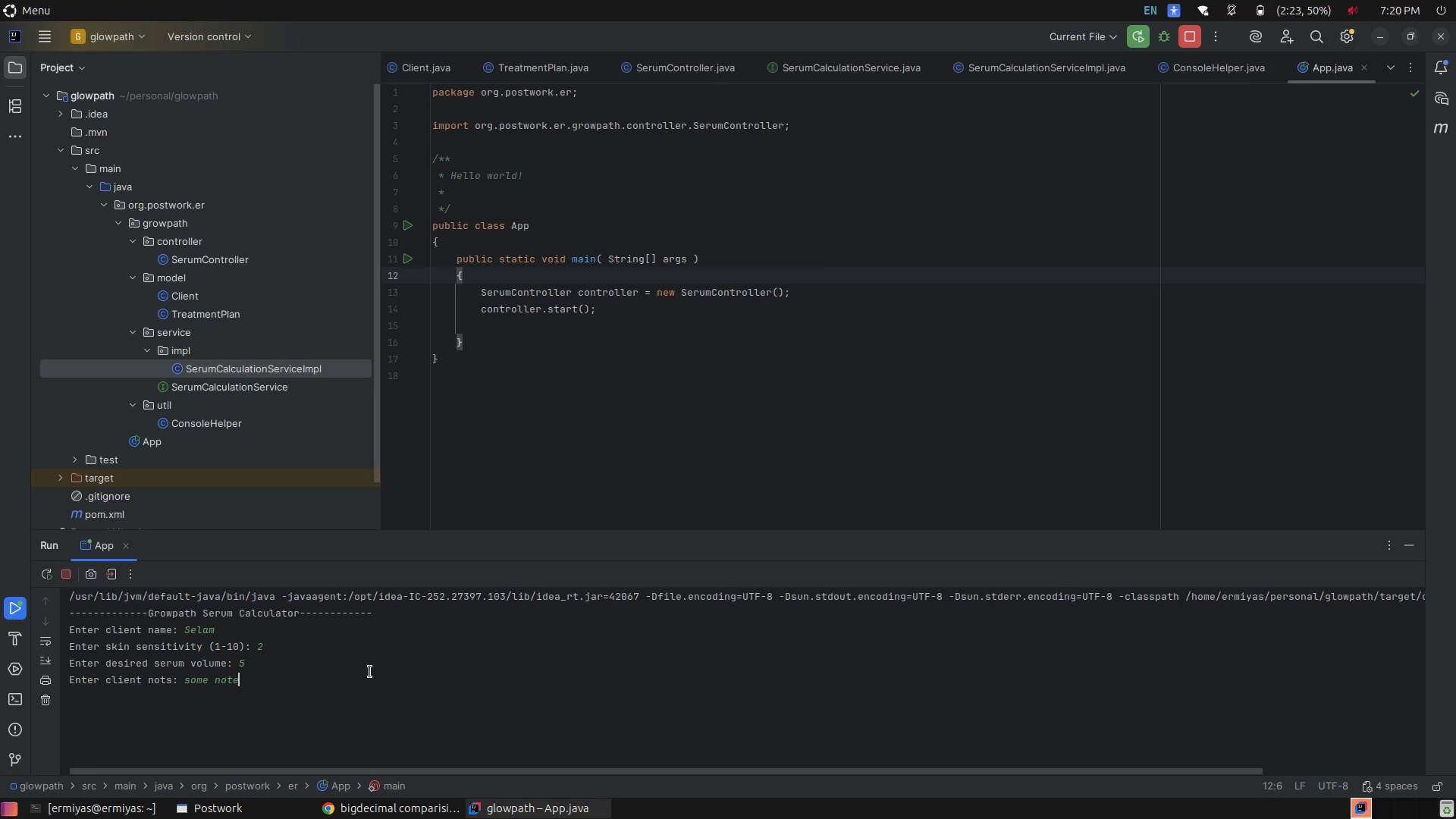 
key(Enter)
 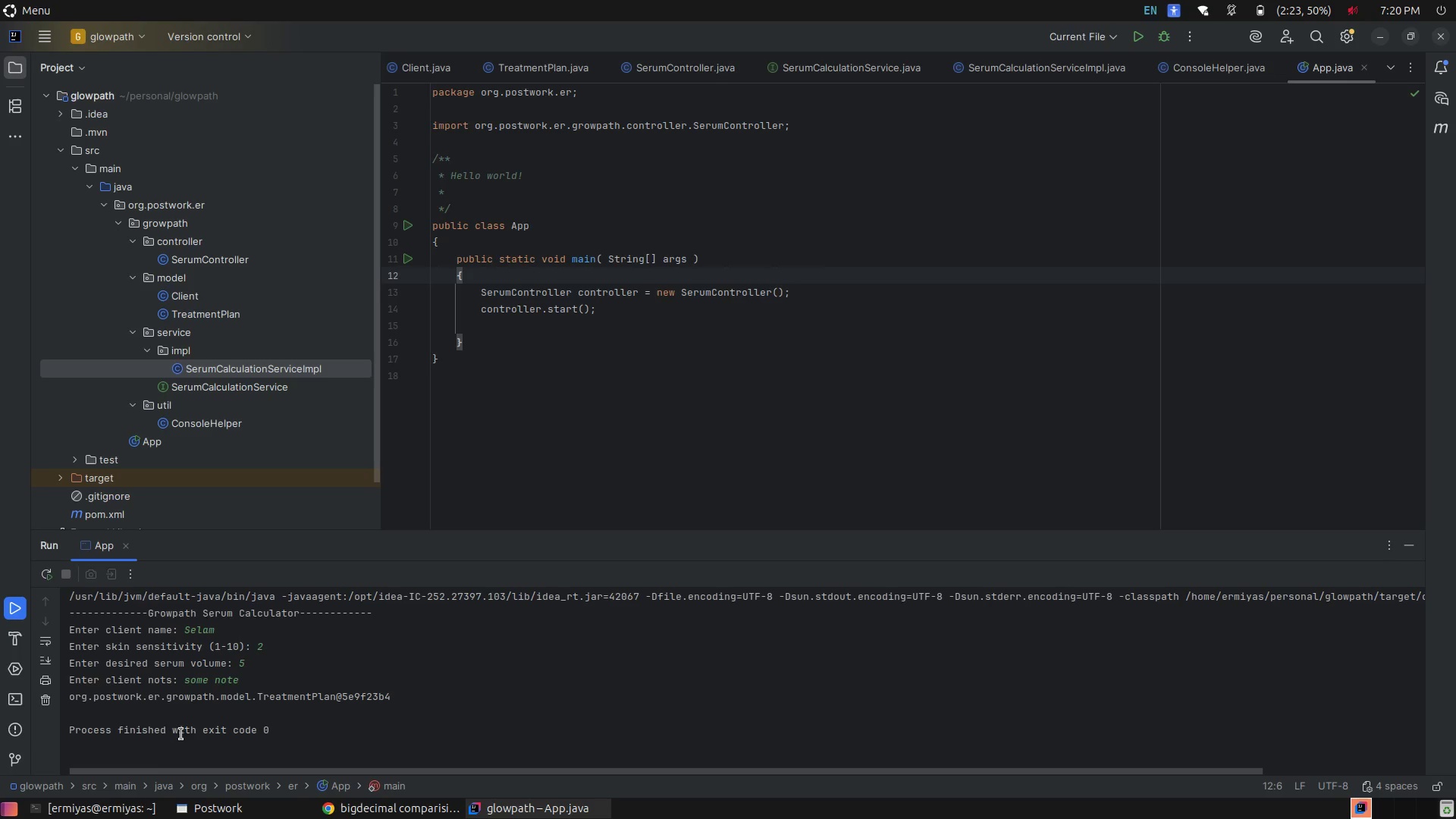 
left_click([323, 698])
 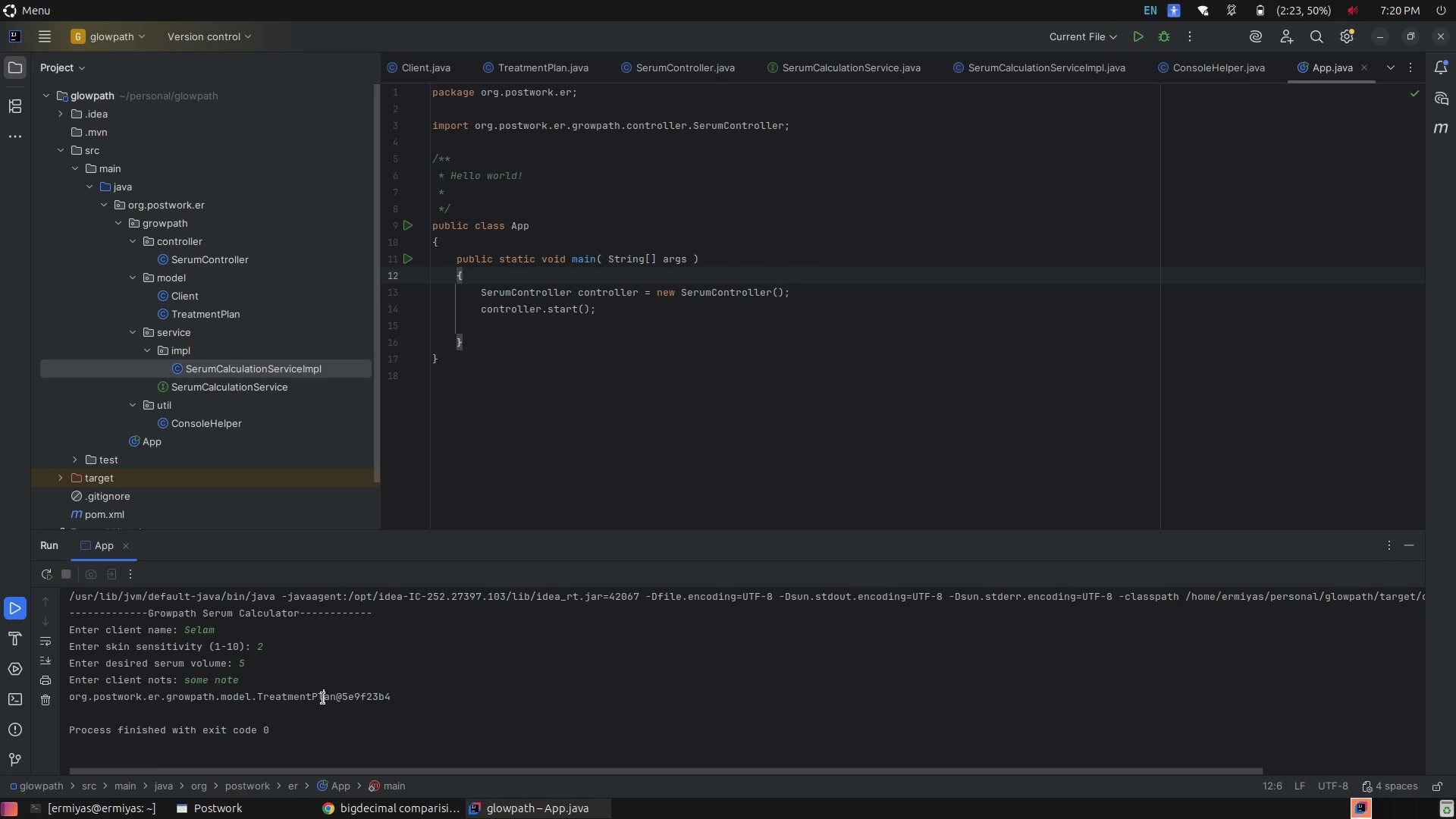 
left_click([323, 698])
 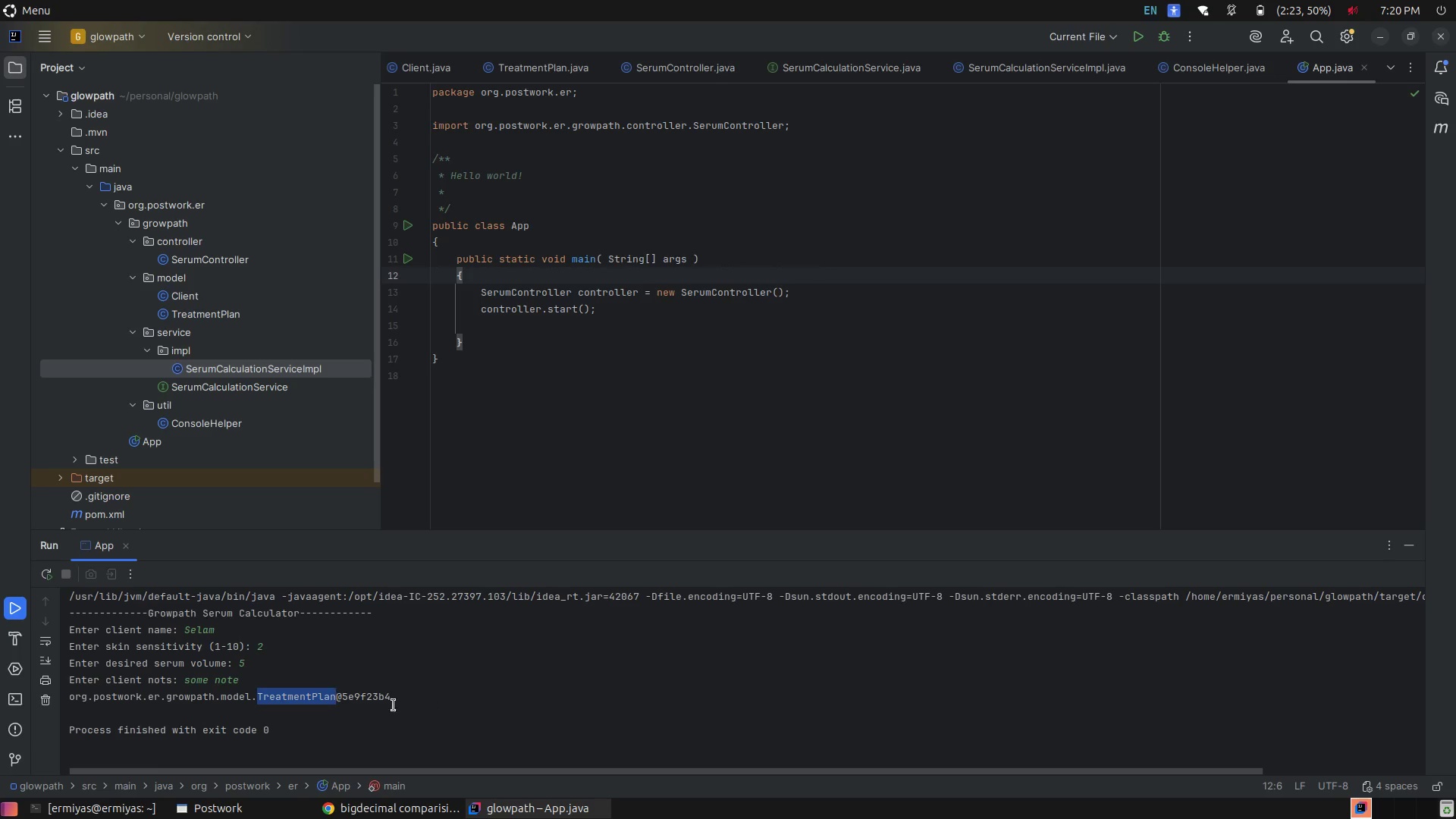 
left_click([360, 704])
 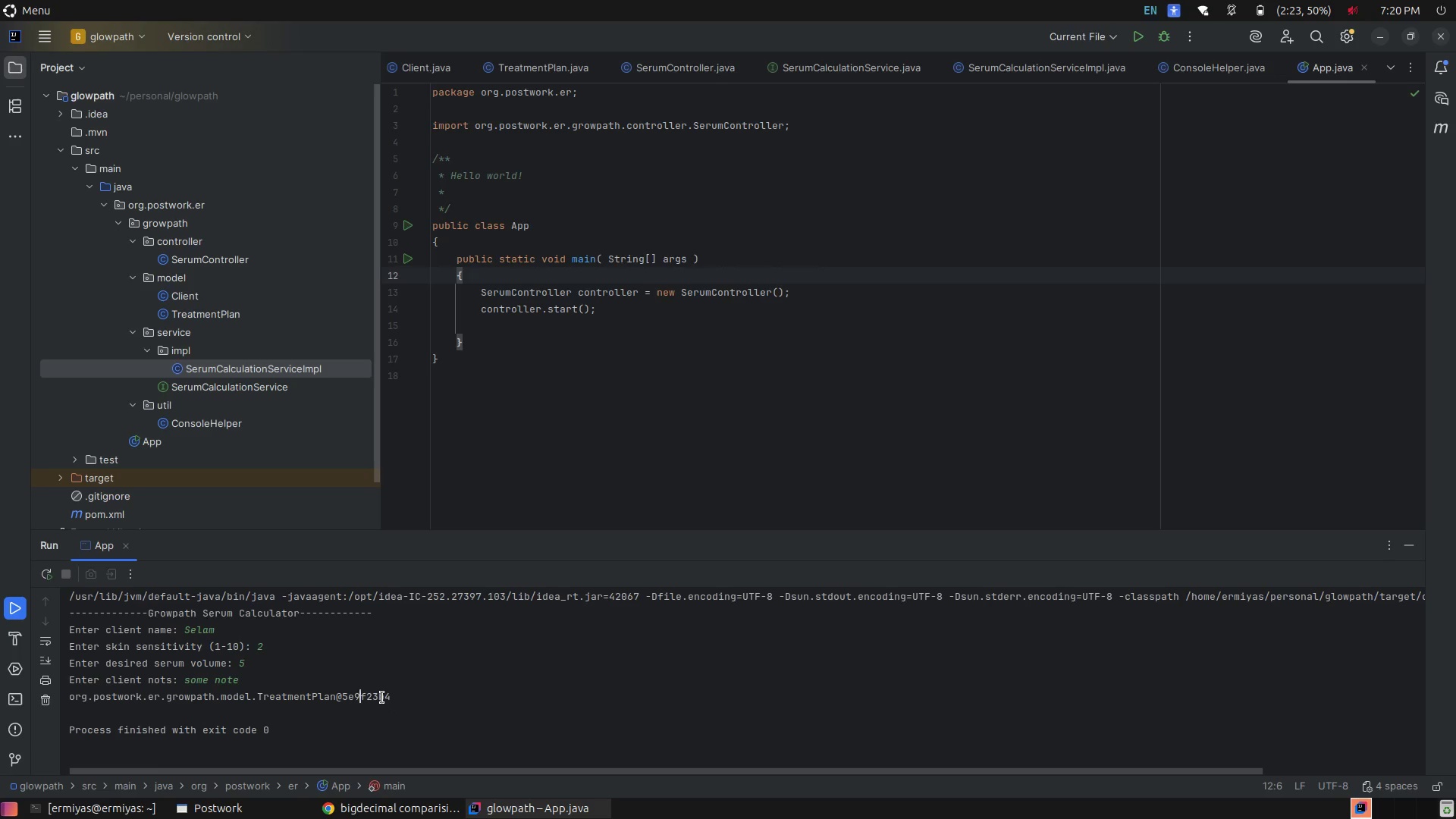 
left_click([382, 698])
 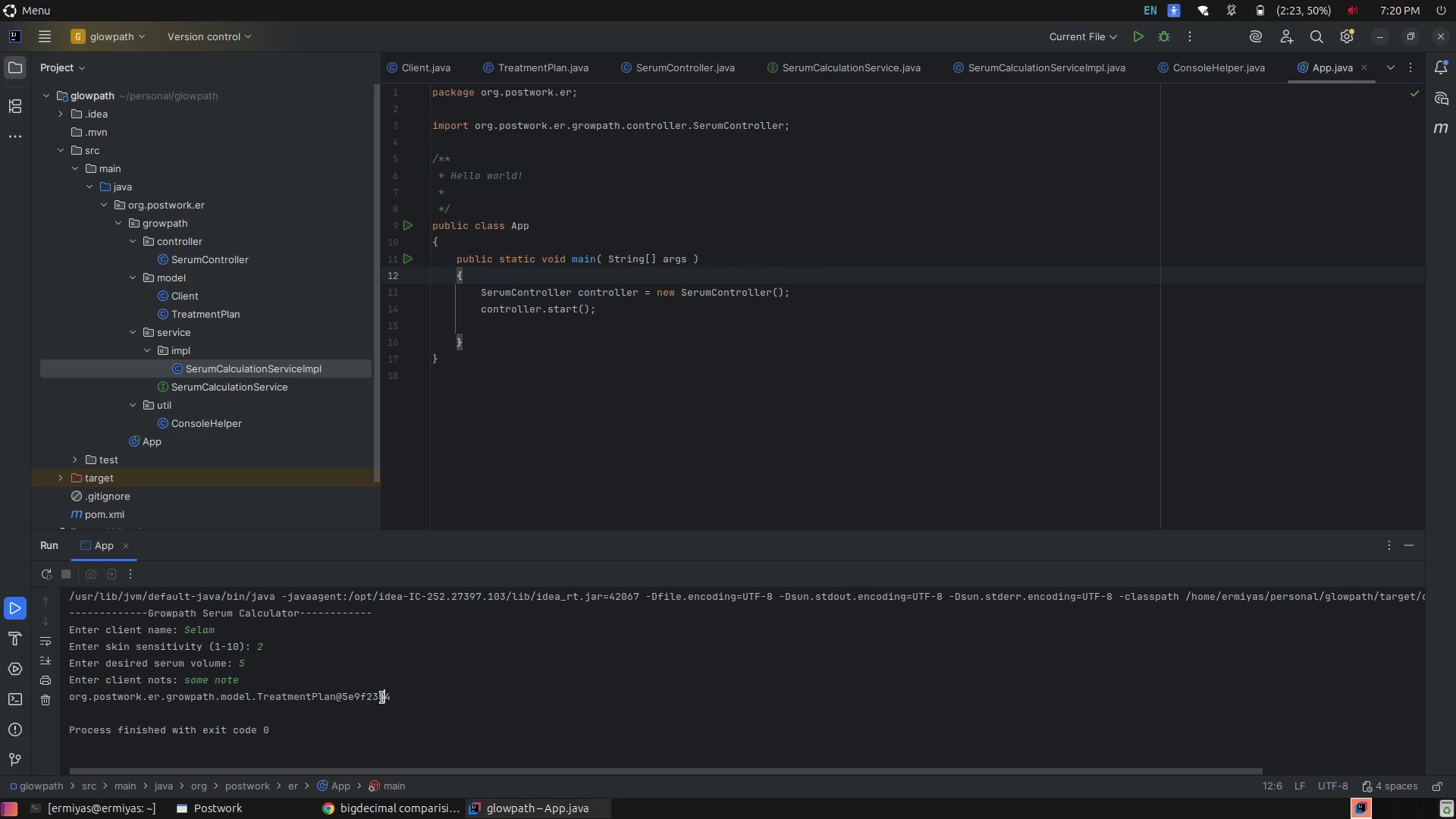 
wait(9.92)
 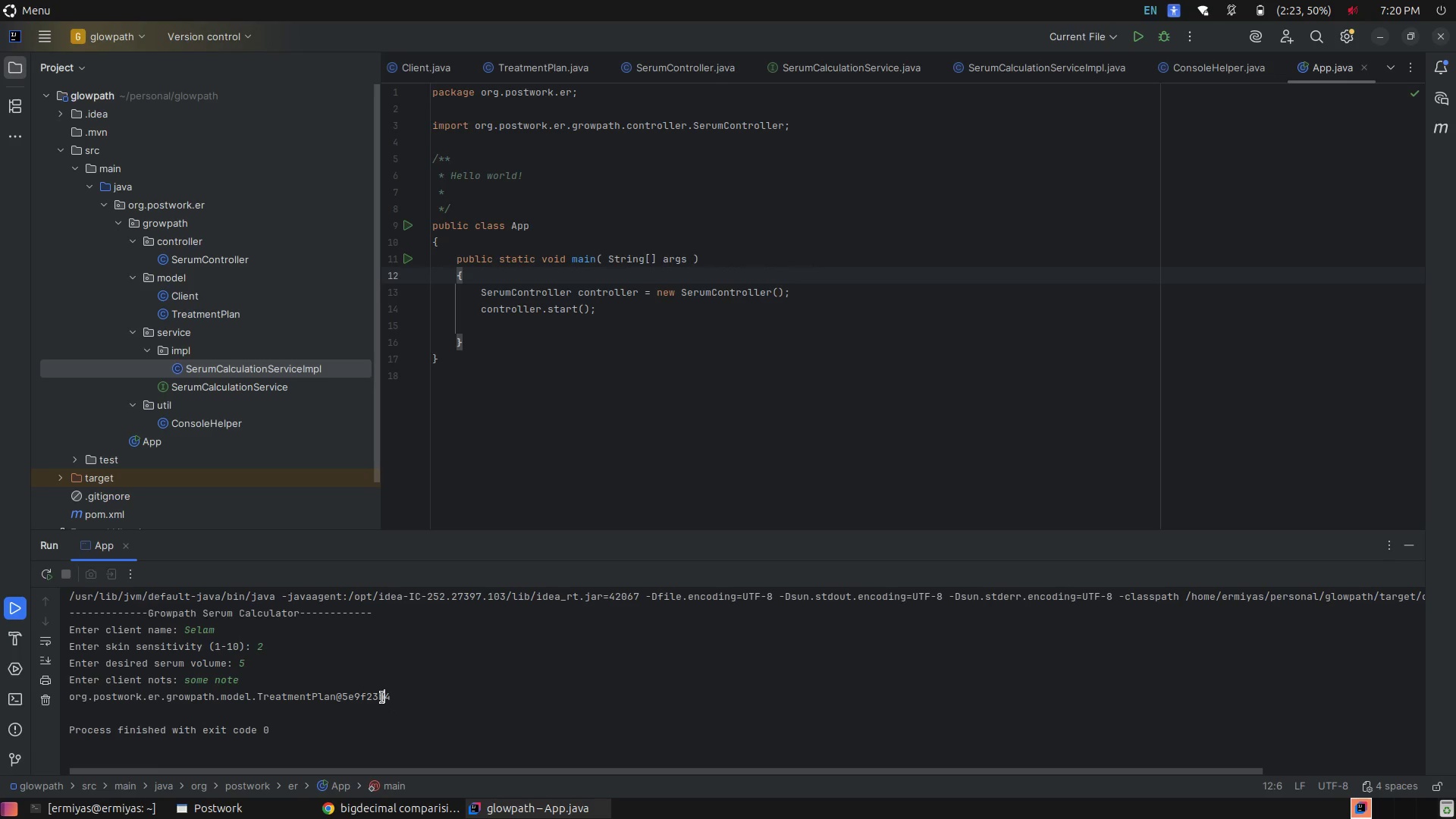 
left_click([864, 431])
 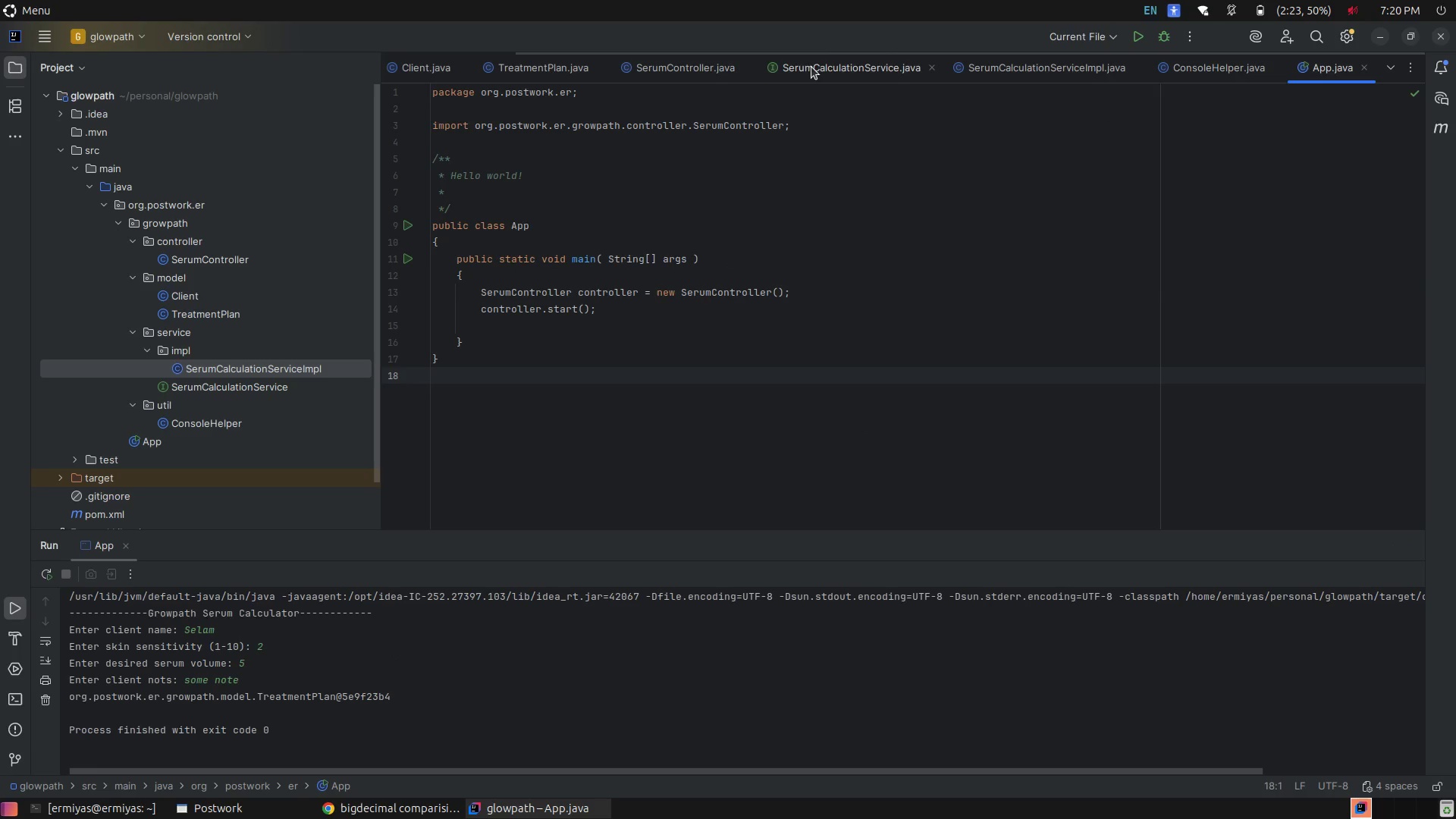 
left_click([669, 59])
 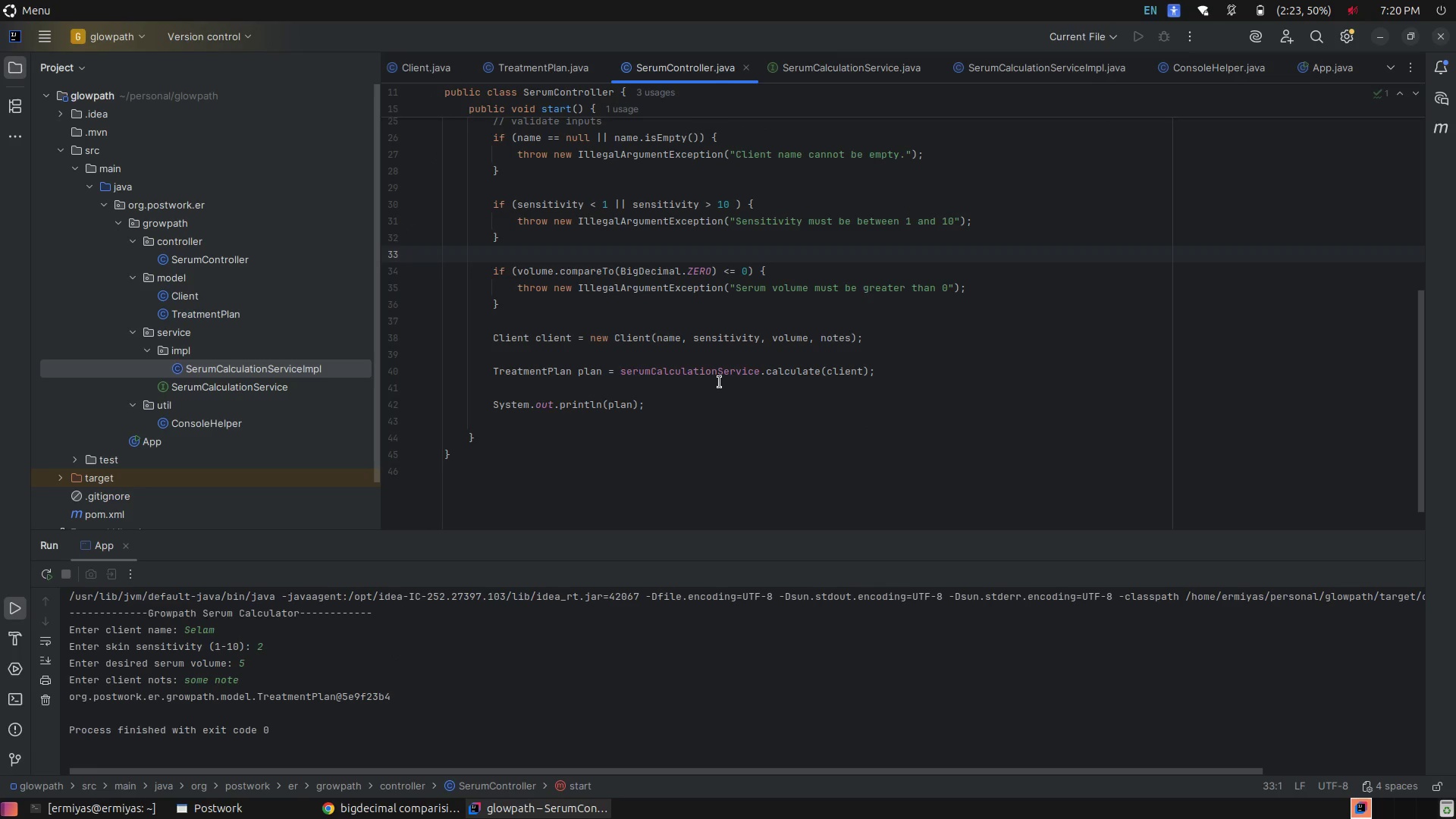 
left_click([720, 382])
 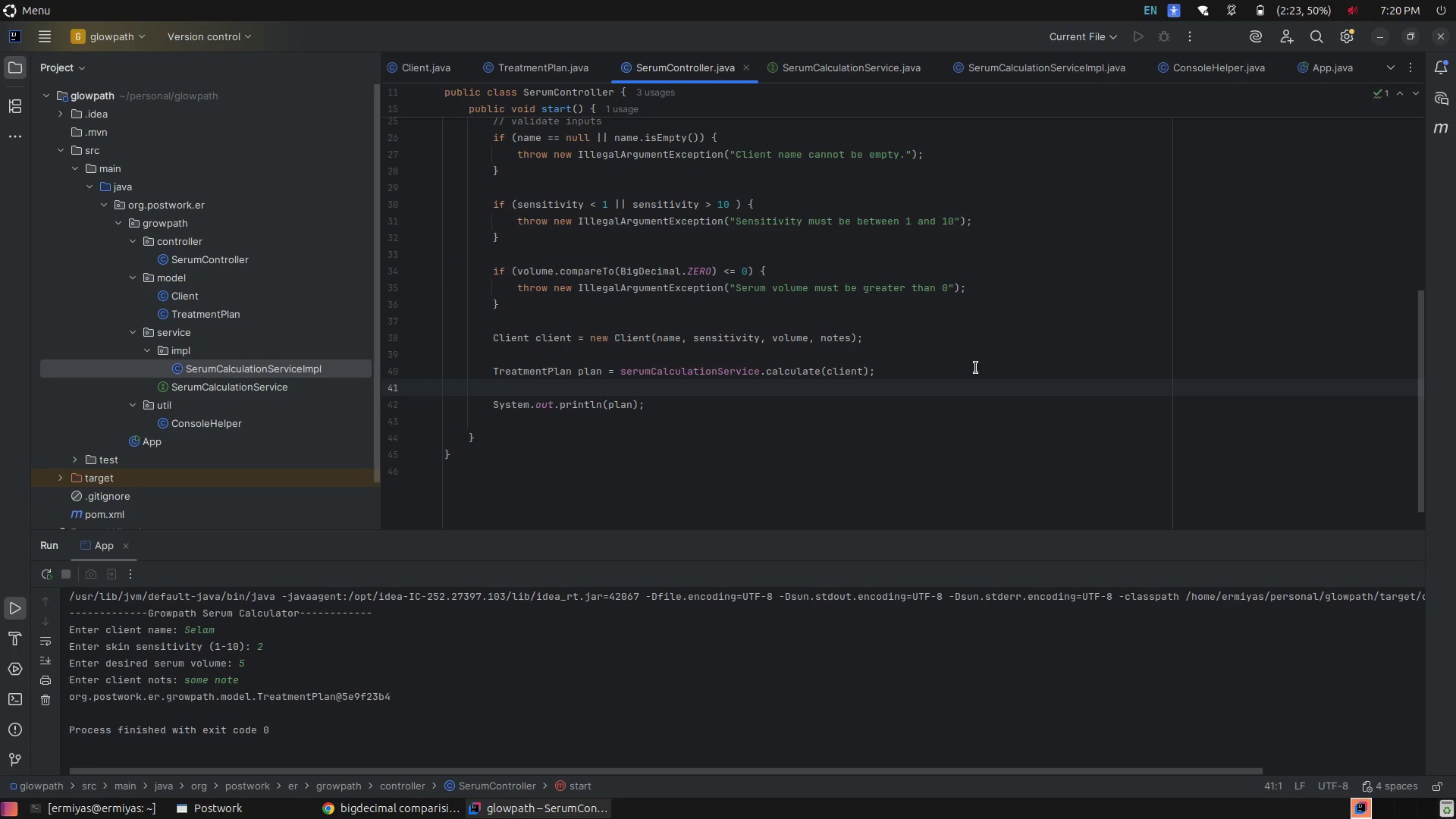 
left_click([976, 368])
 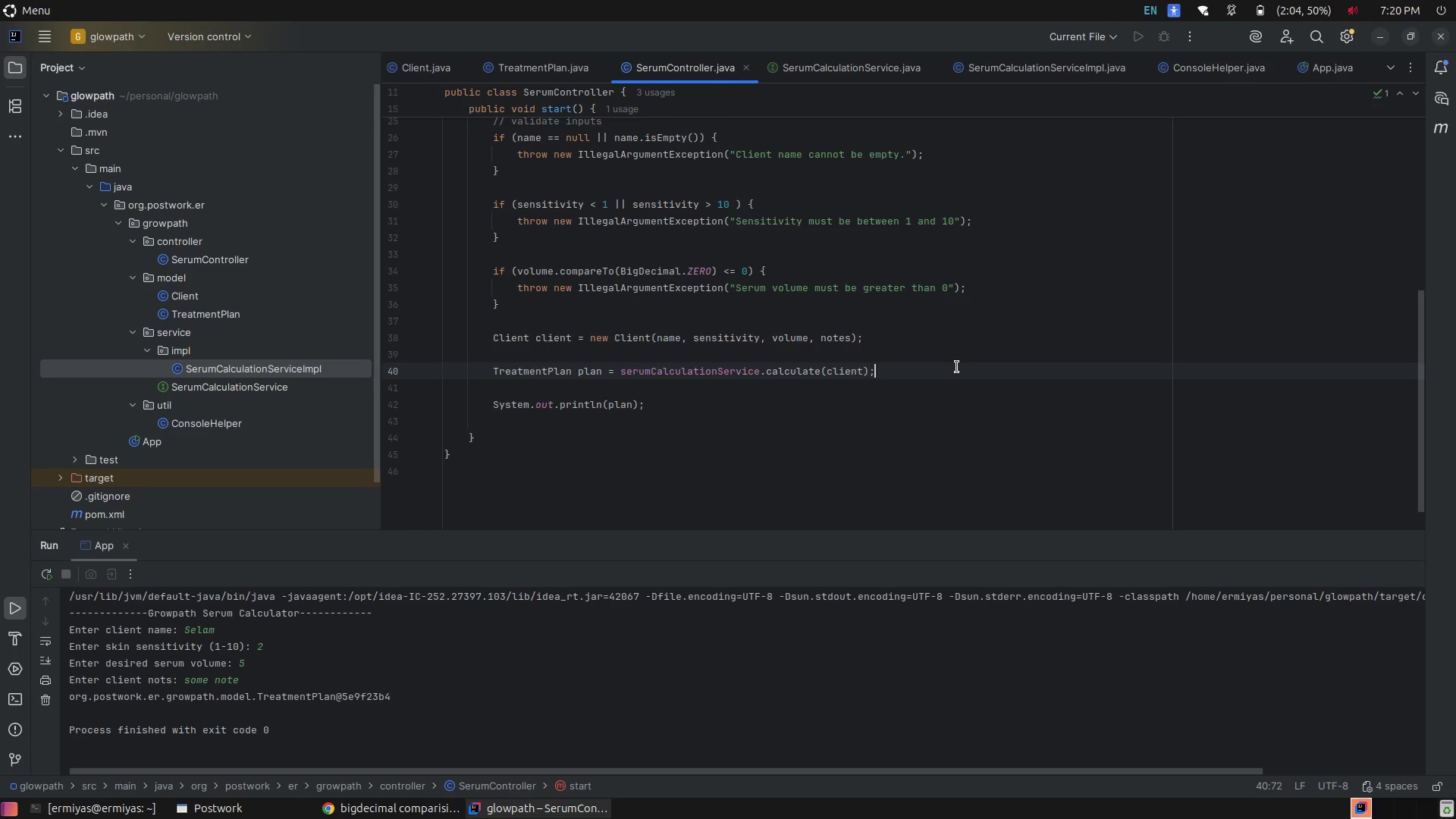 
wait(6.0)
 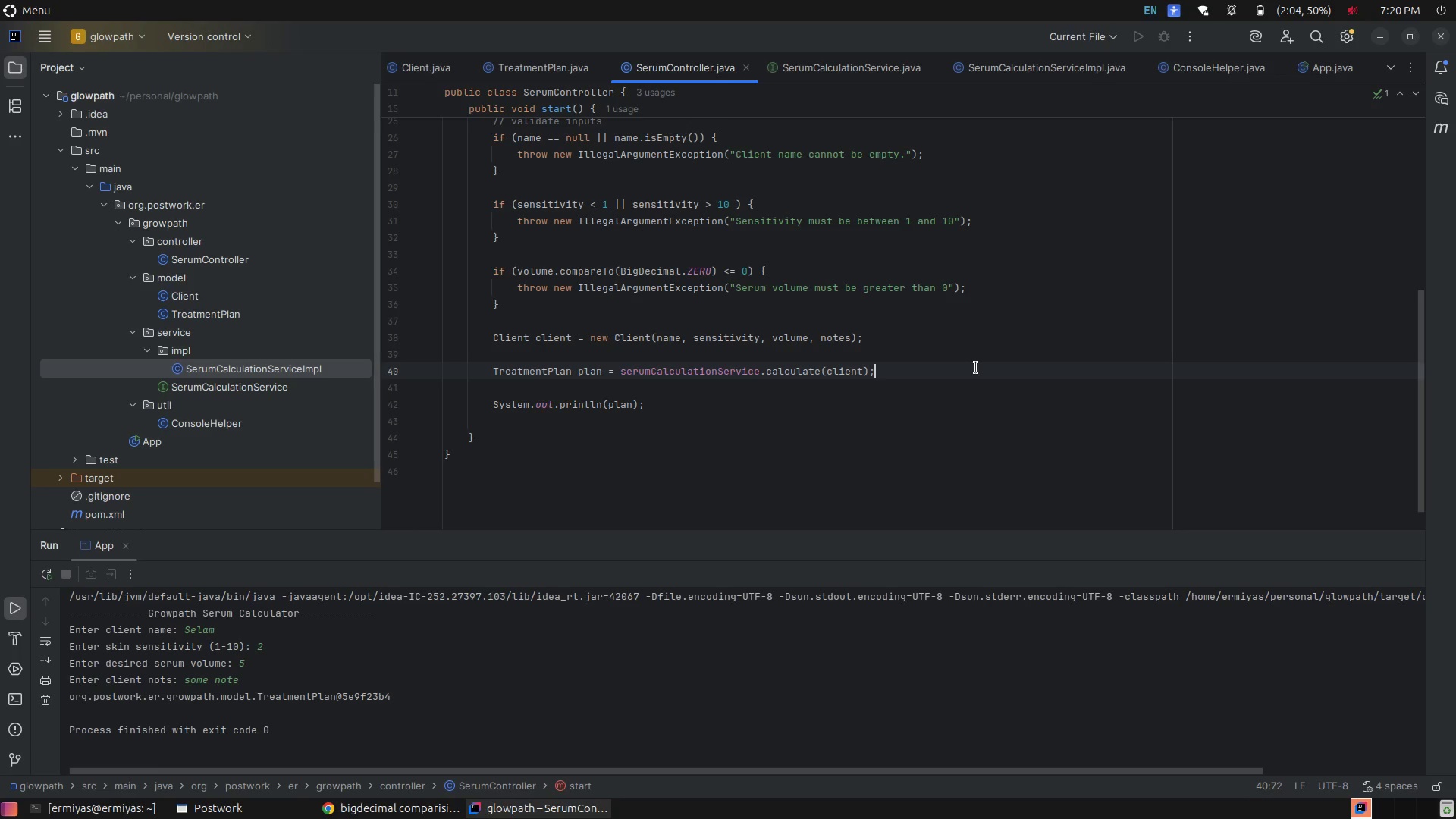 
mouse_move([849, 363])
 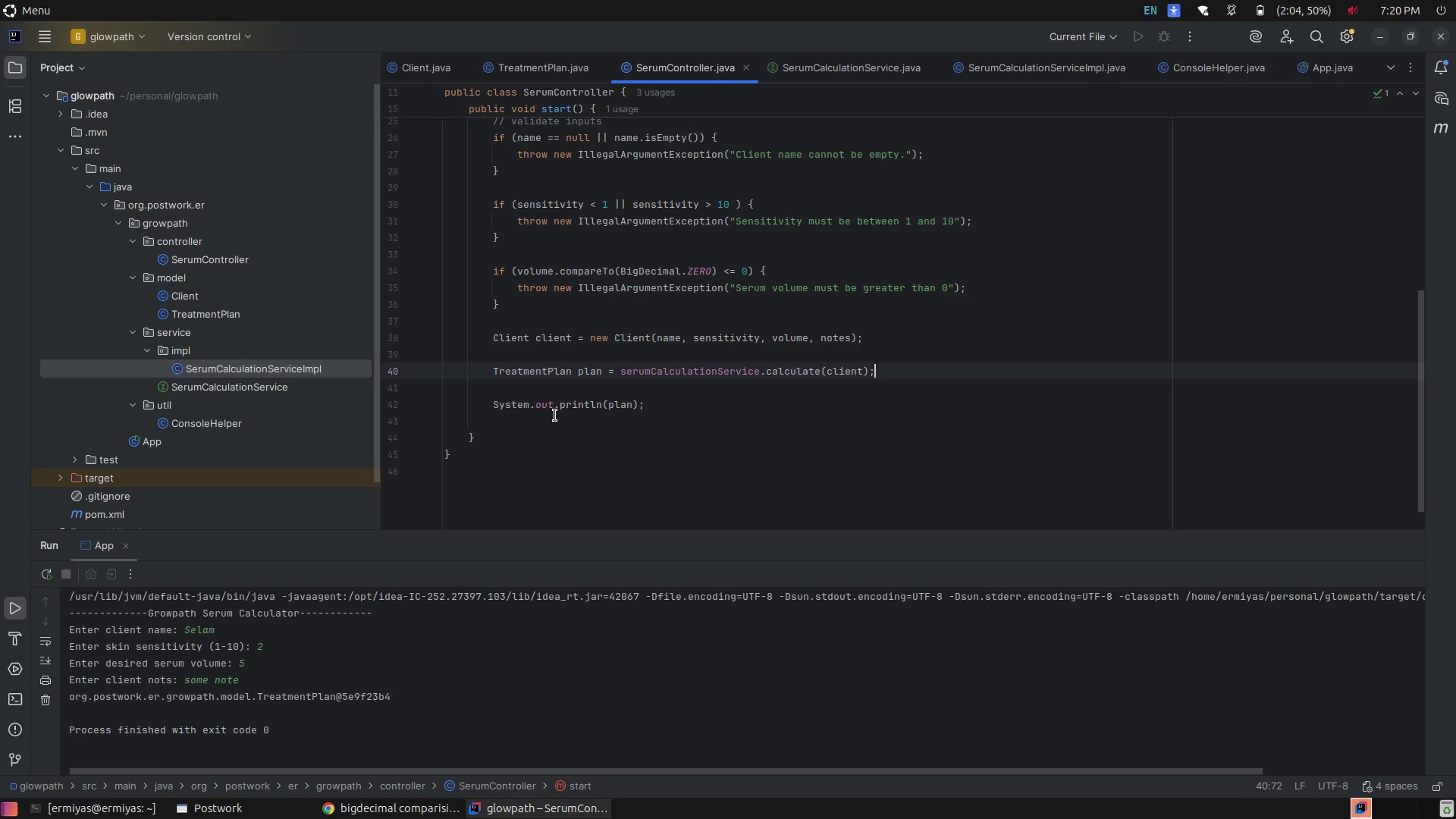 
left_click([638, 406])
 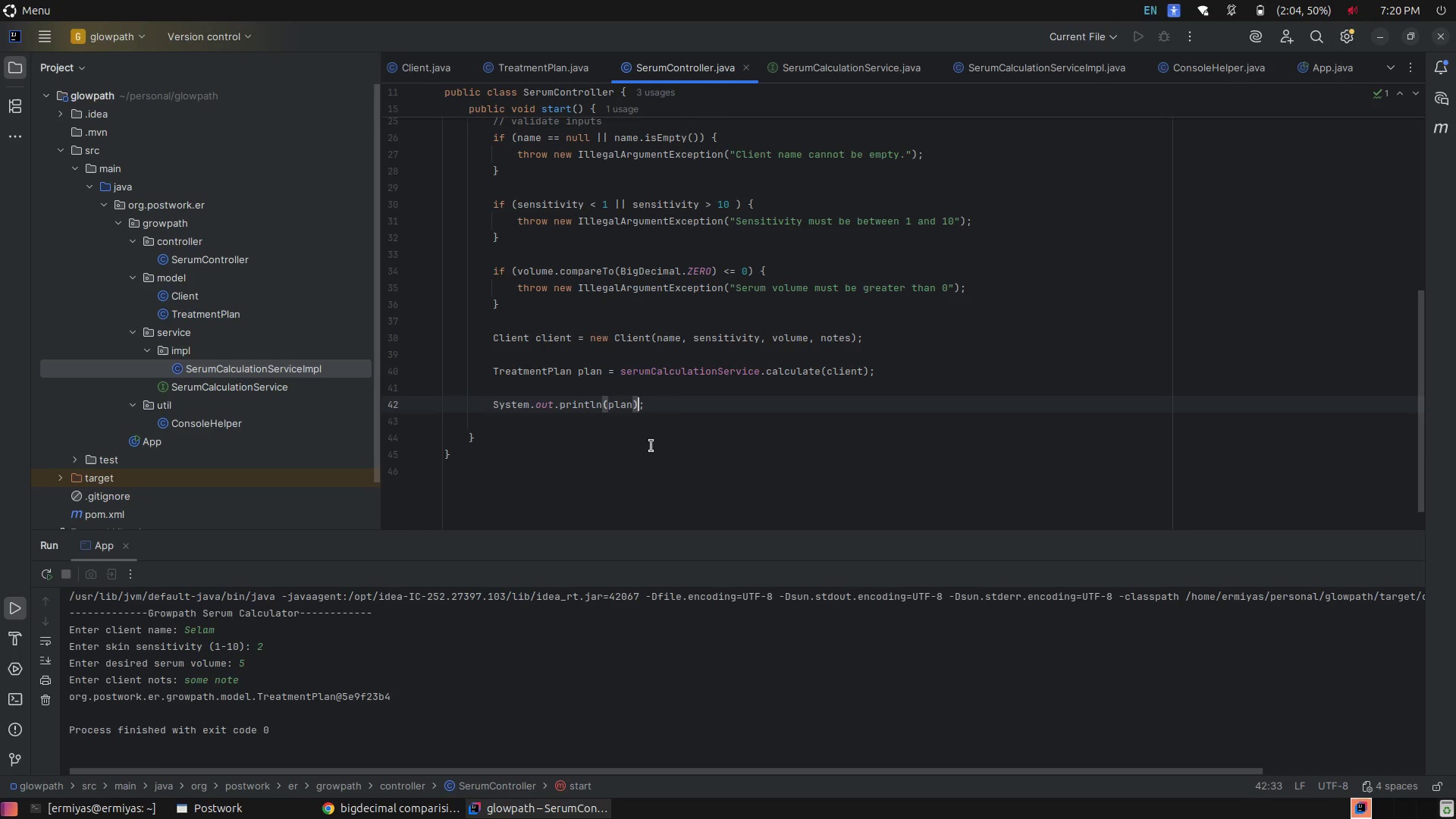 
key(ArrowLeft)
 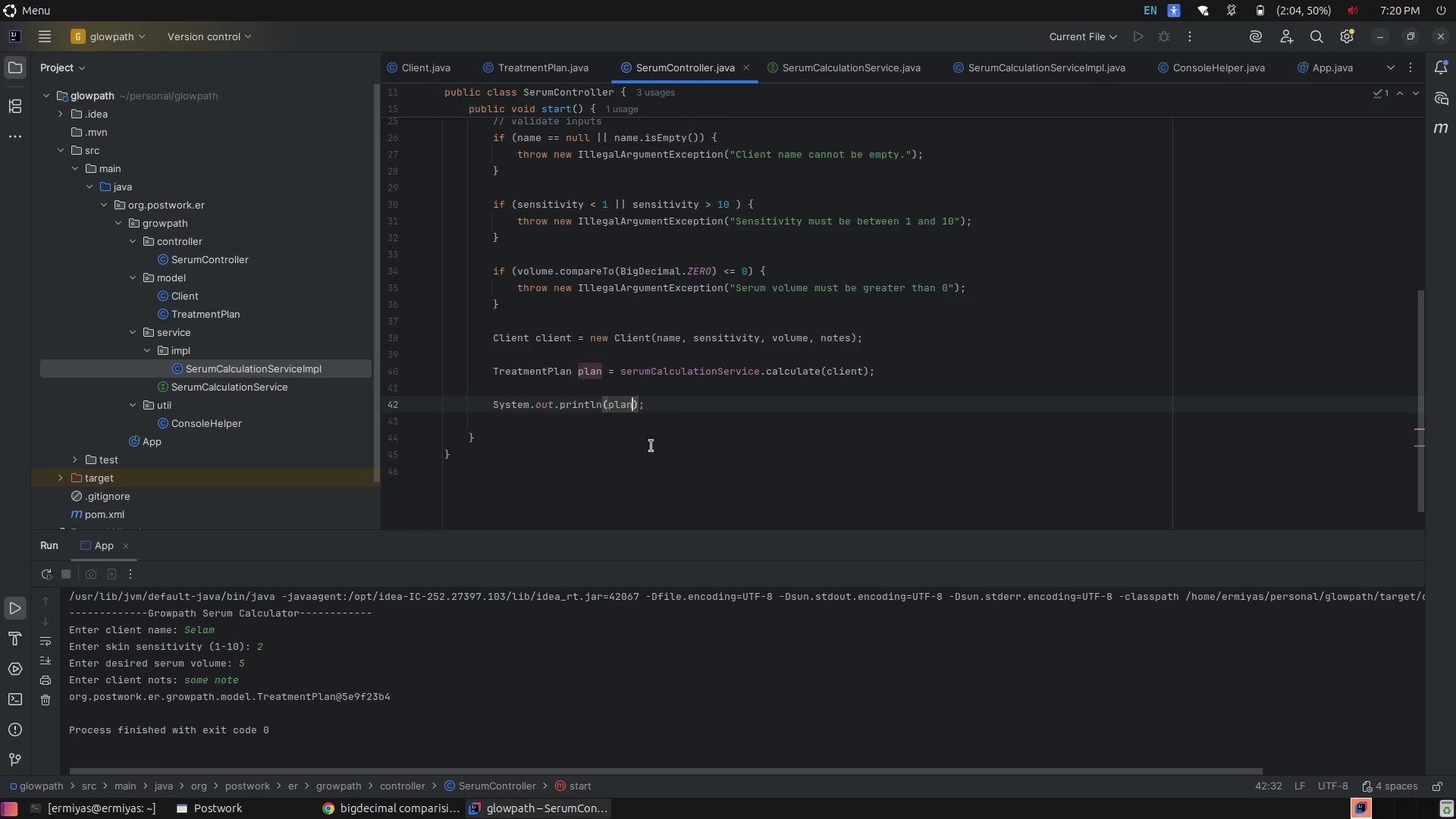 
type(.ge)
 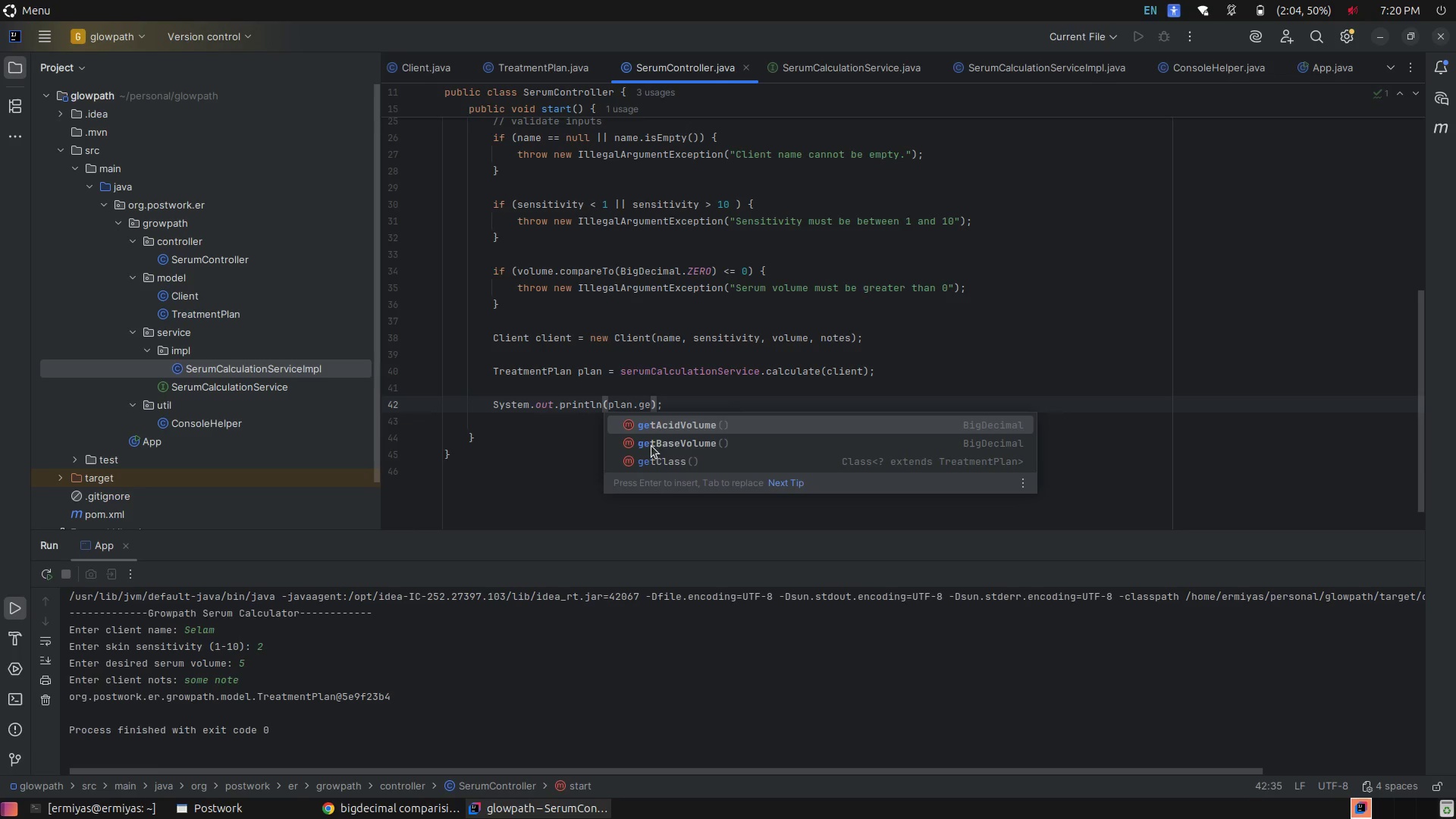 
wait(8.19)
 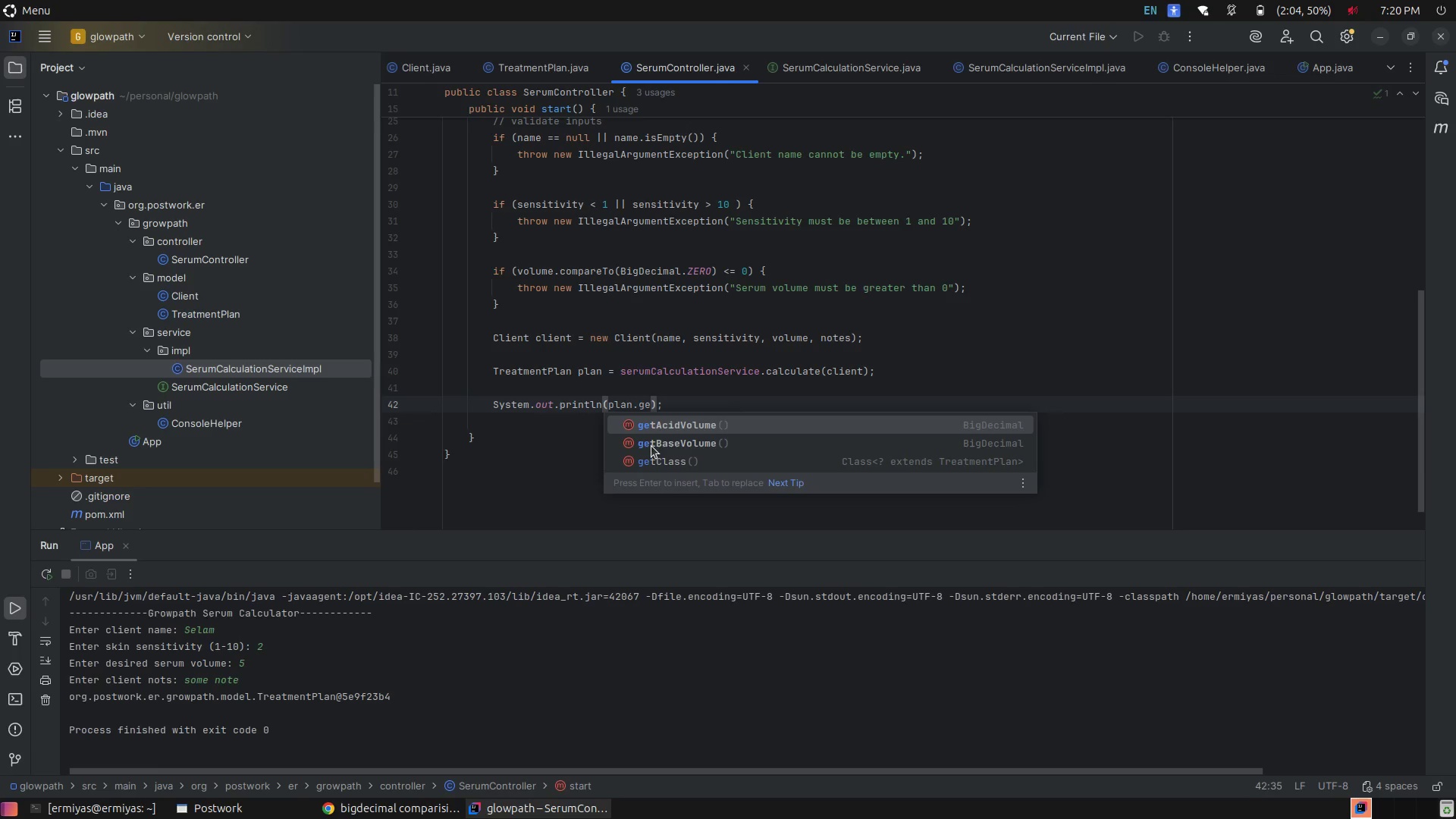 
key(ArrowDown)
 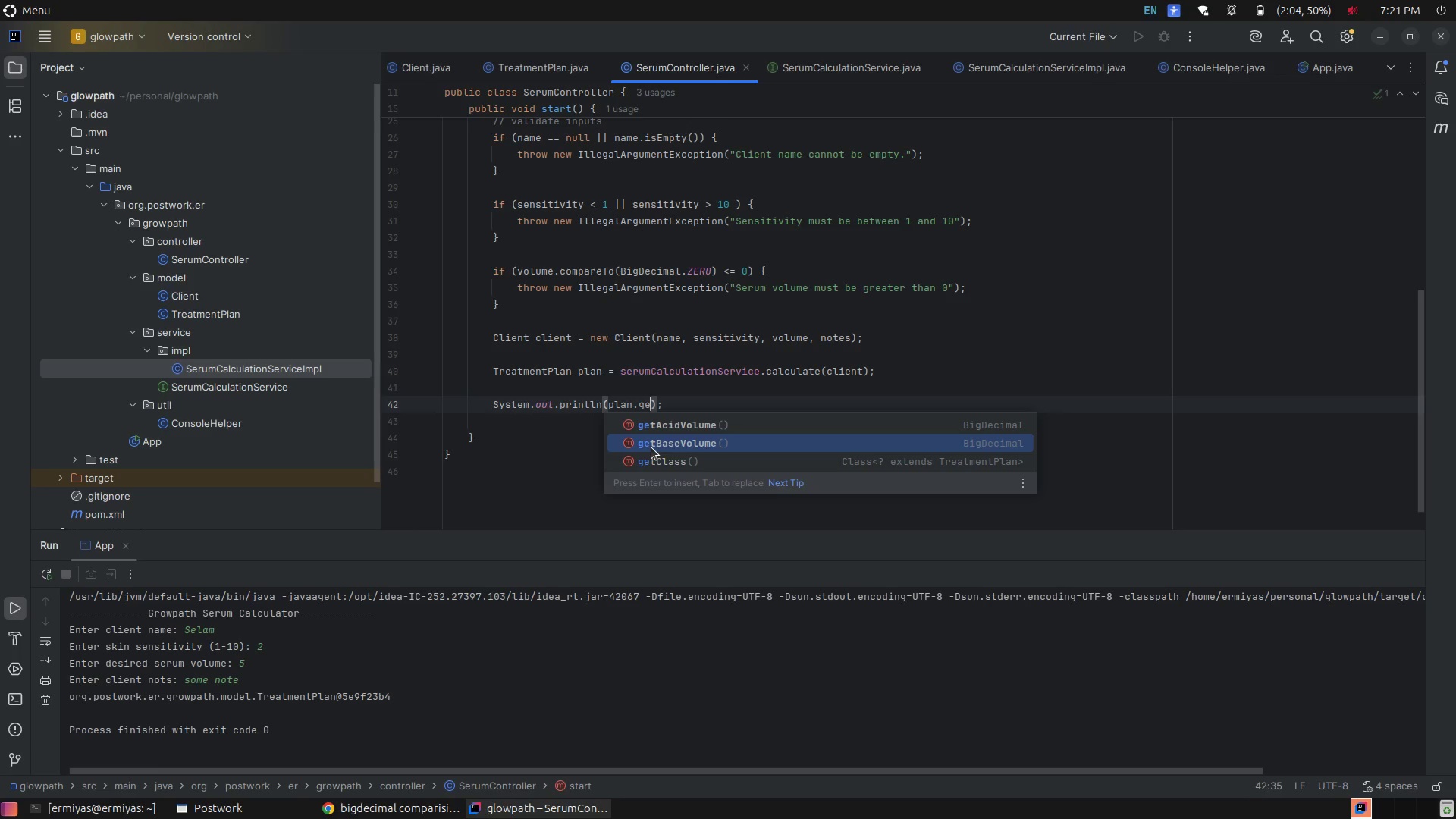 
key(Tab)
 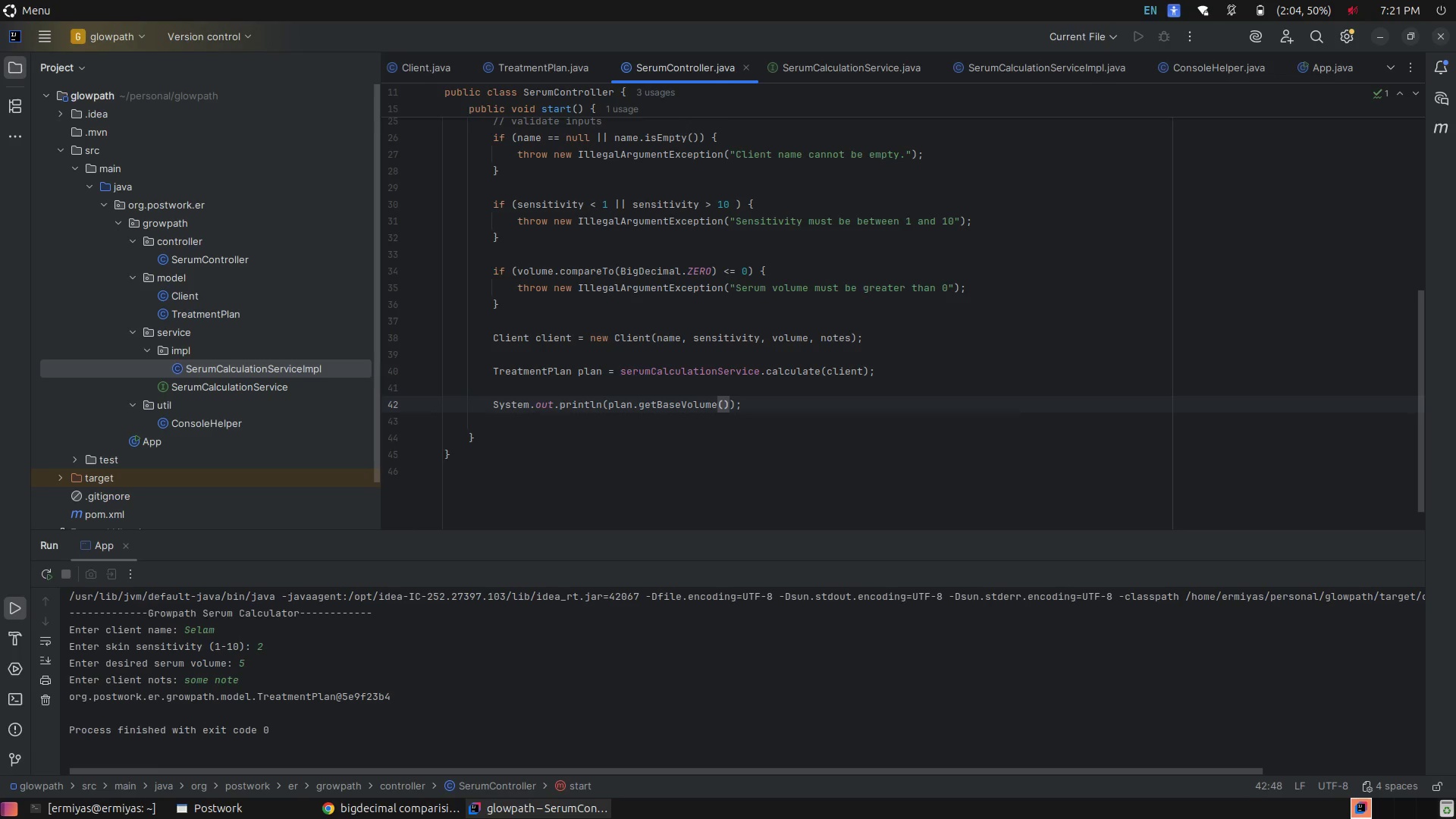 
left_click_drag(start_coordinate=[813, 620], to_coordinate=[839, 619])
 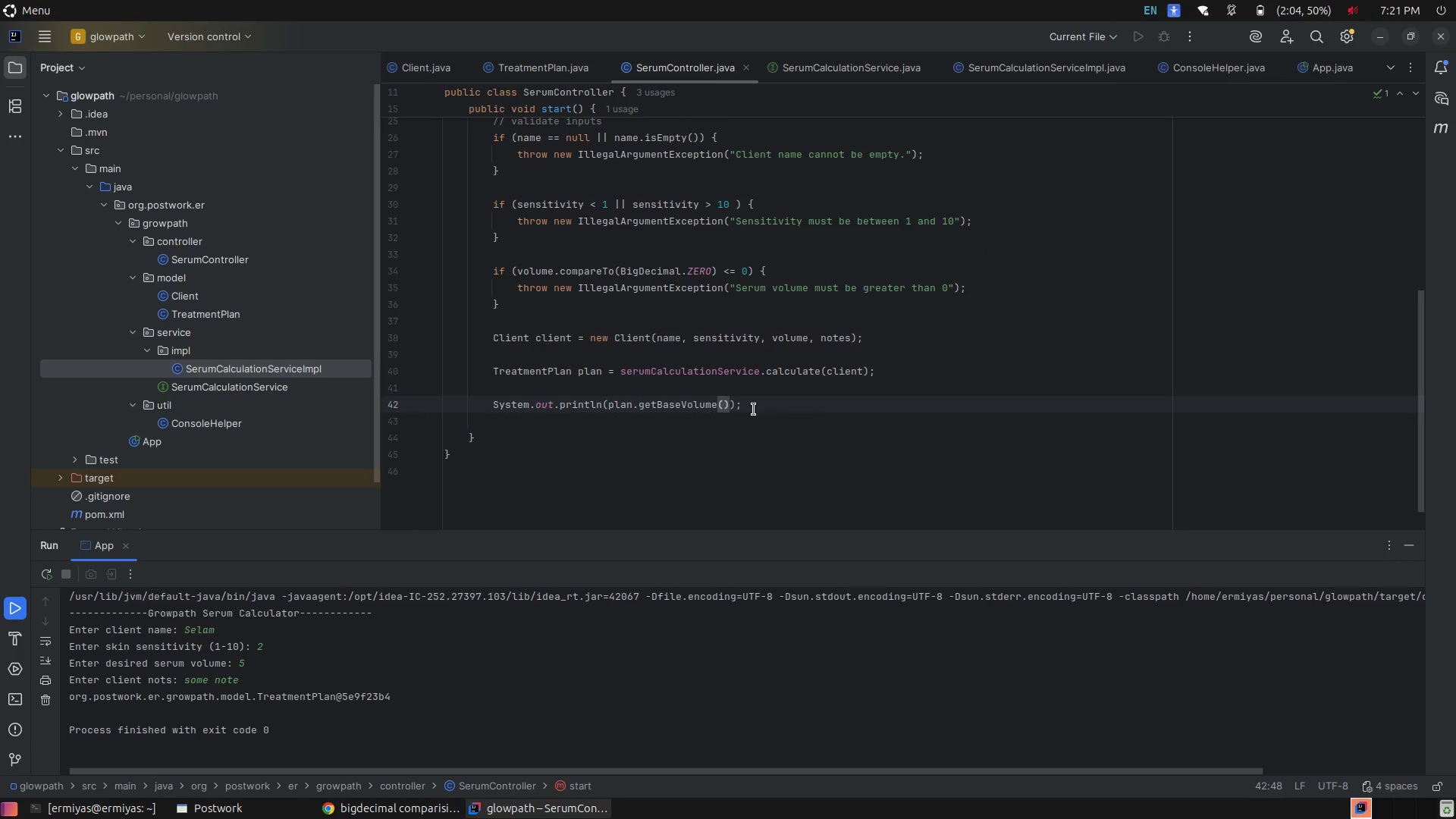 
left_click([757, 409])
 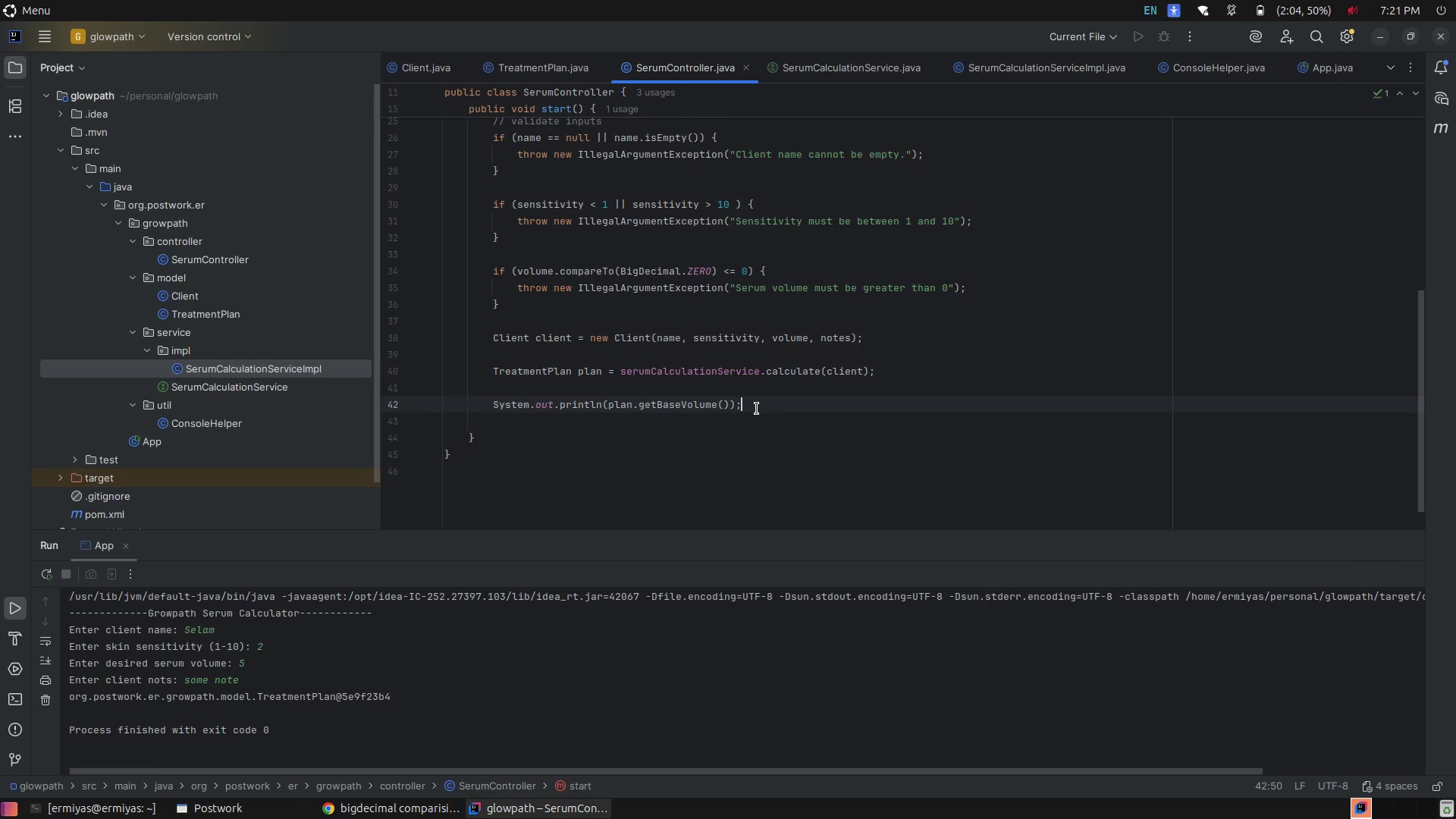 
key(Enter)
 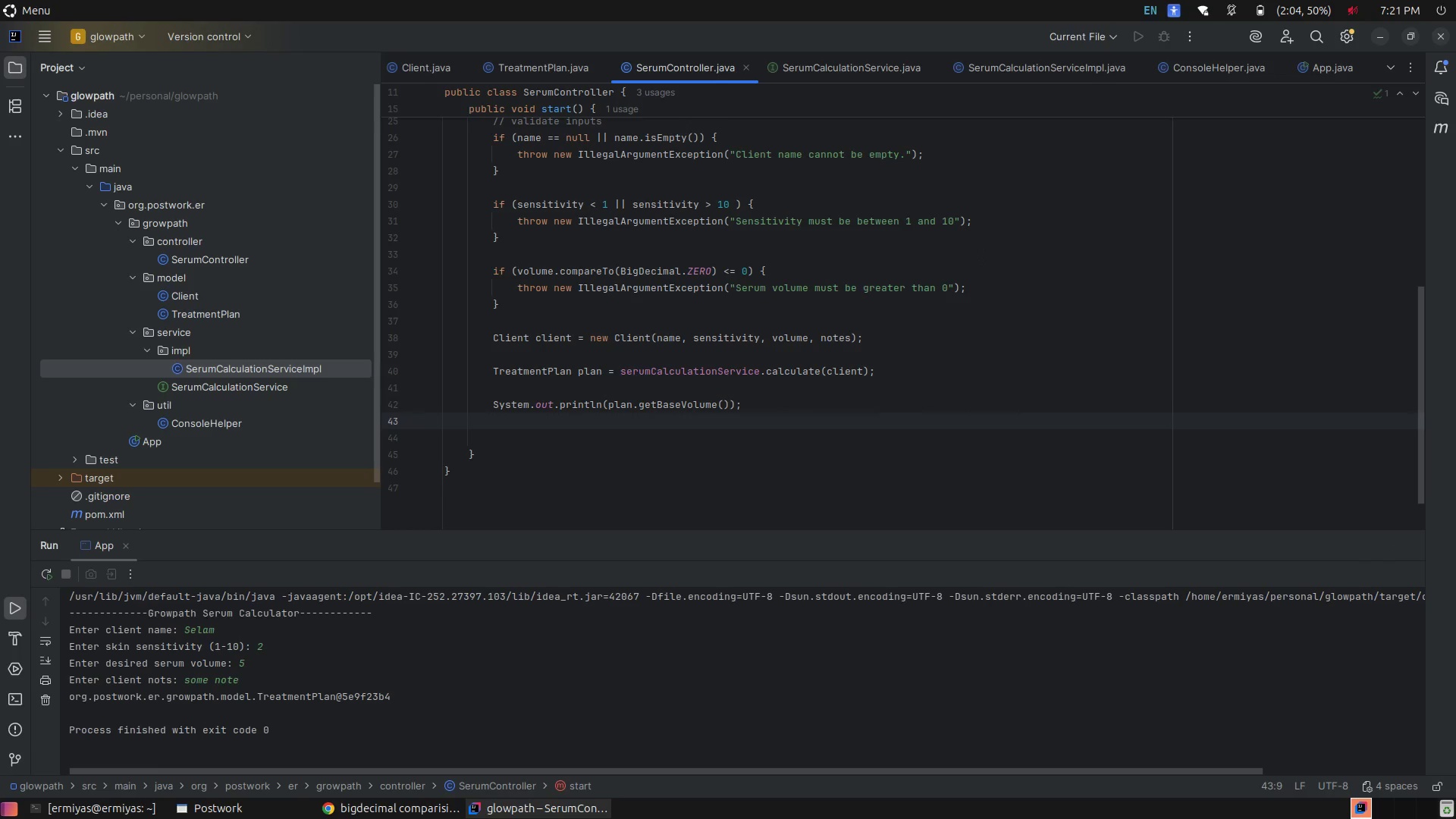 
type(Sy)
key(Tab)
type(.)
key(Tab)
type(.)
key(Tab)
type(p)
key(Tab)
type(.ge)
key(Tab)
 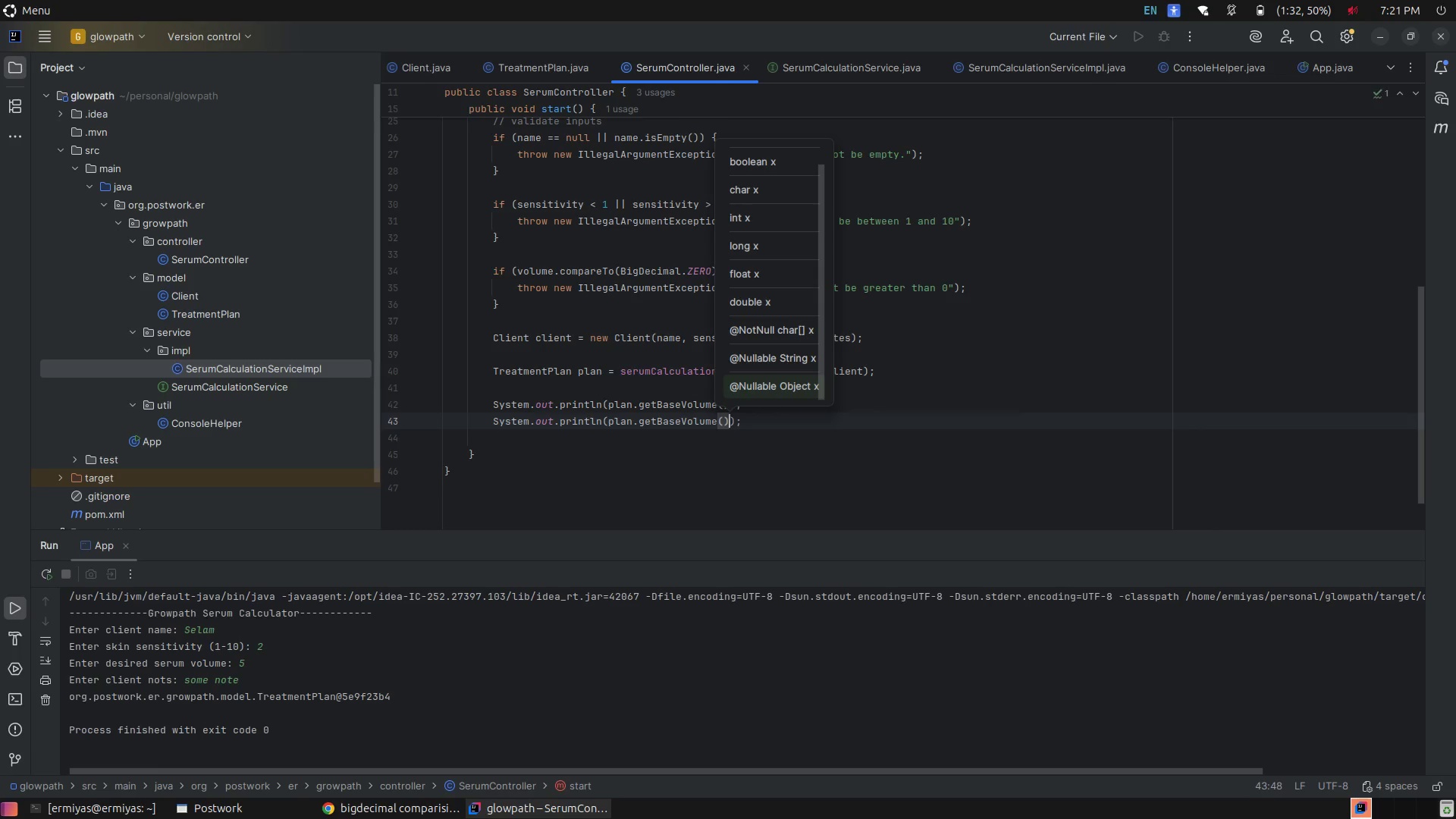 
key(Control+Z)
 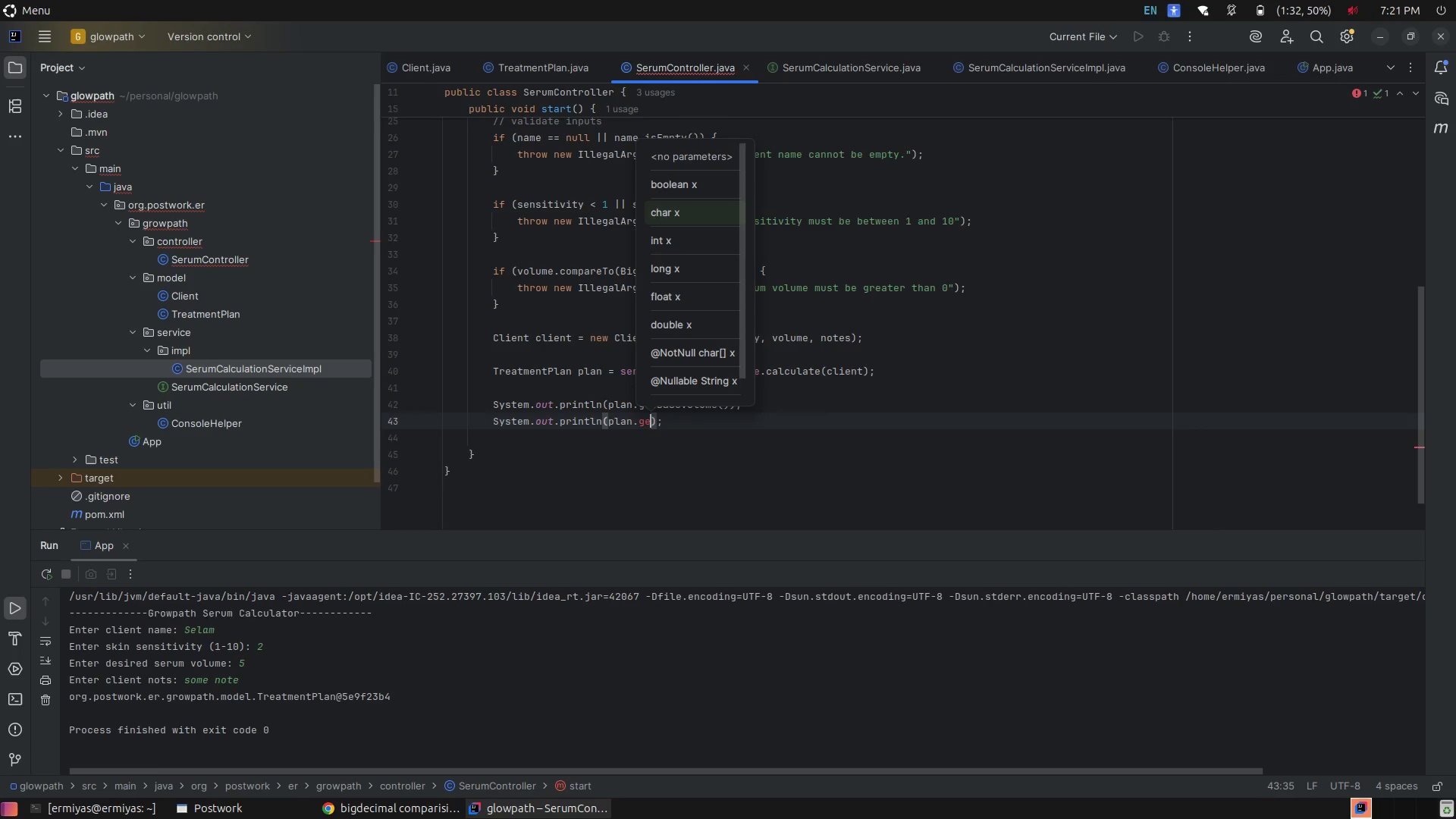 
key(T)
 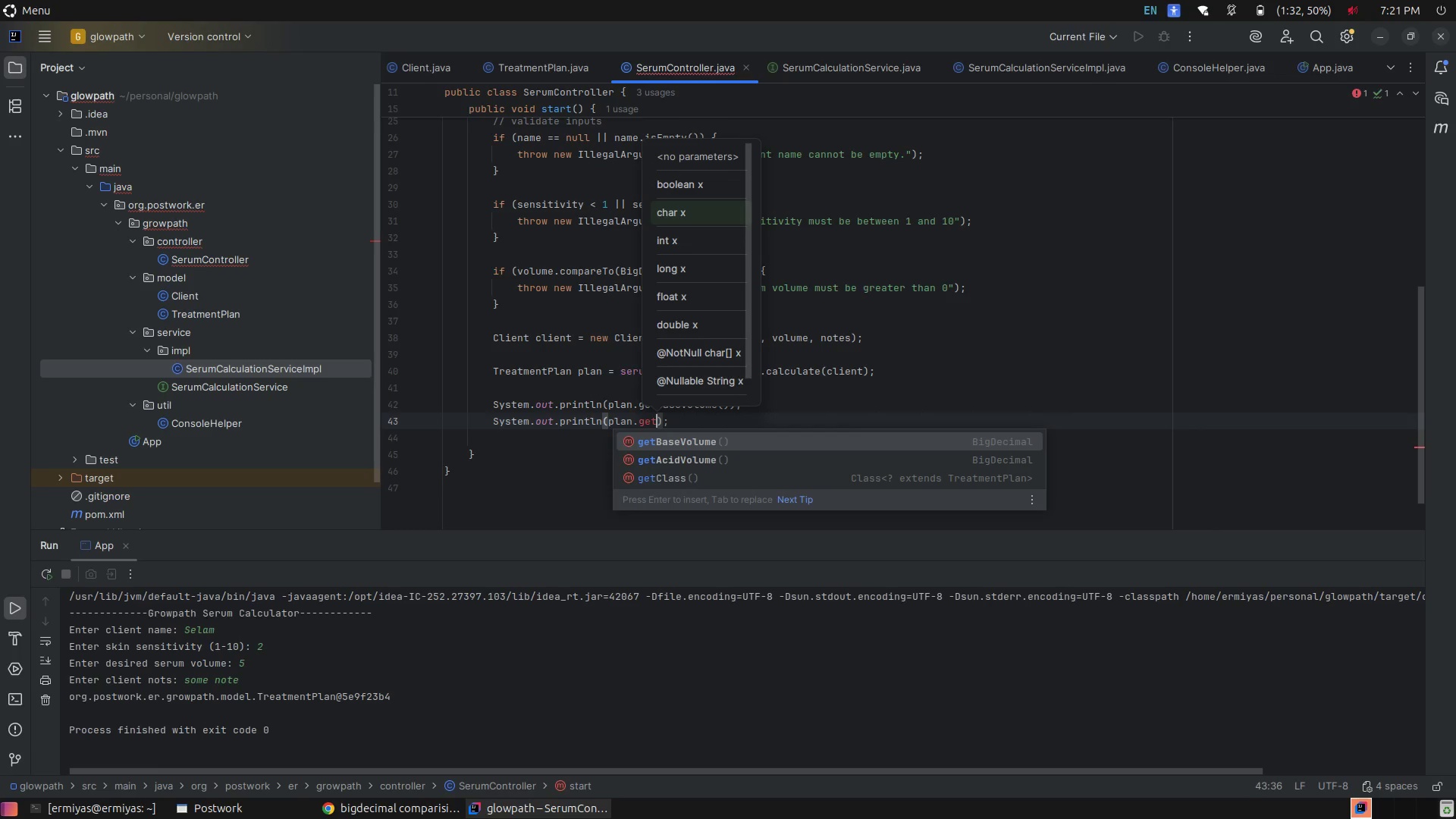 
key(Shift+ShiftRight)
 